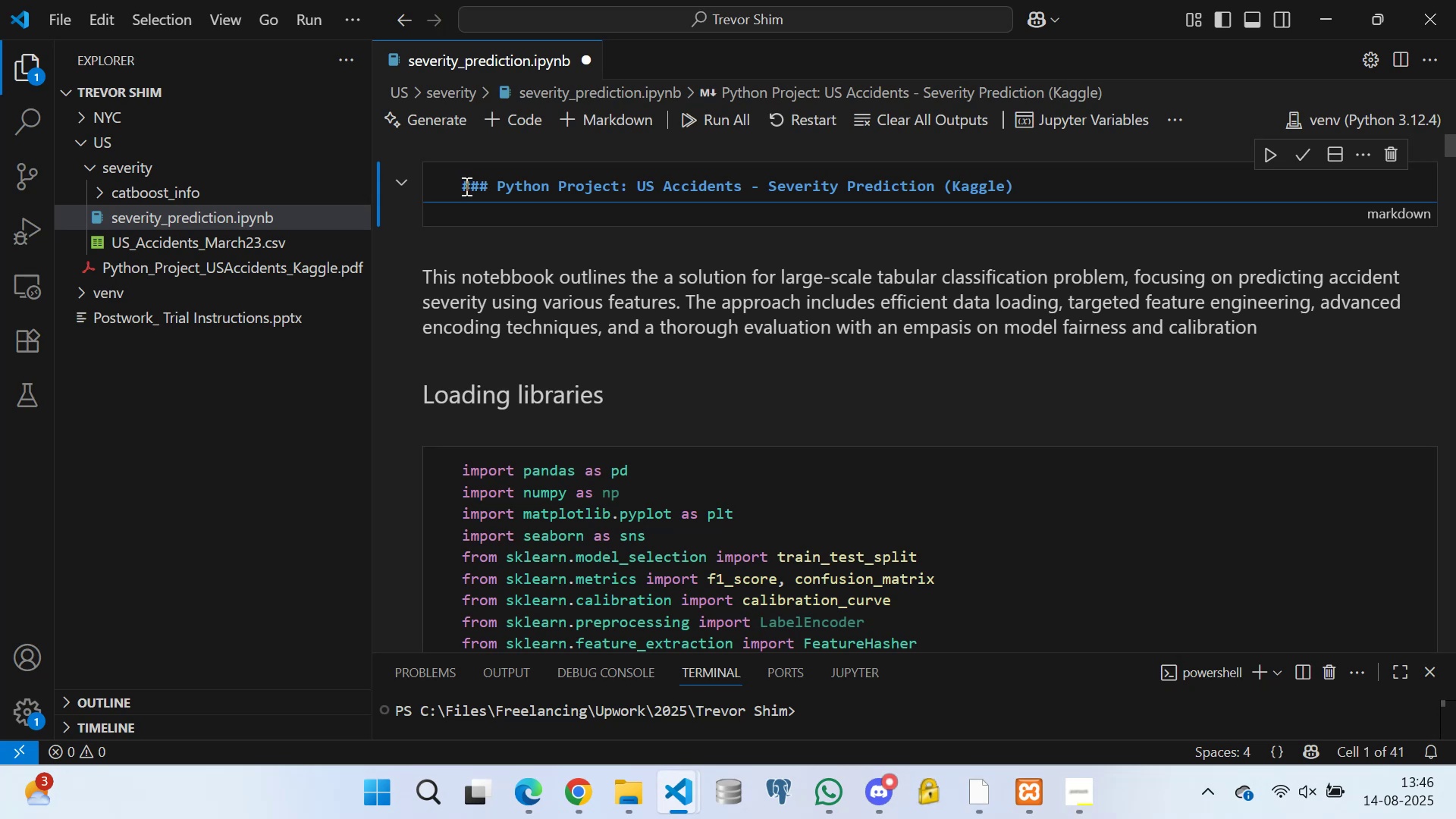 
left_click_drag(start_coordinate=[465, 186], to_coordinate=[1045, 180])
 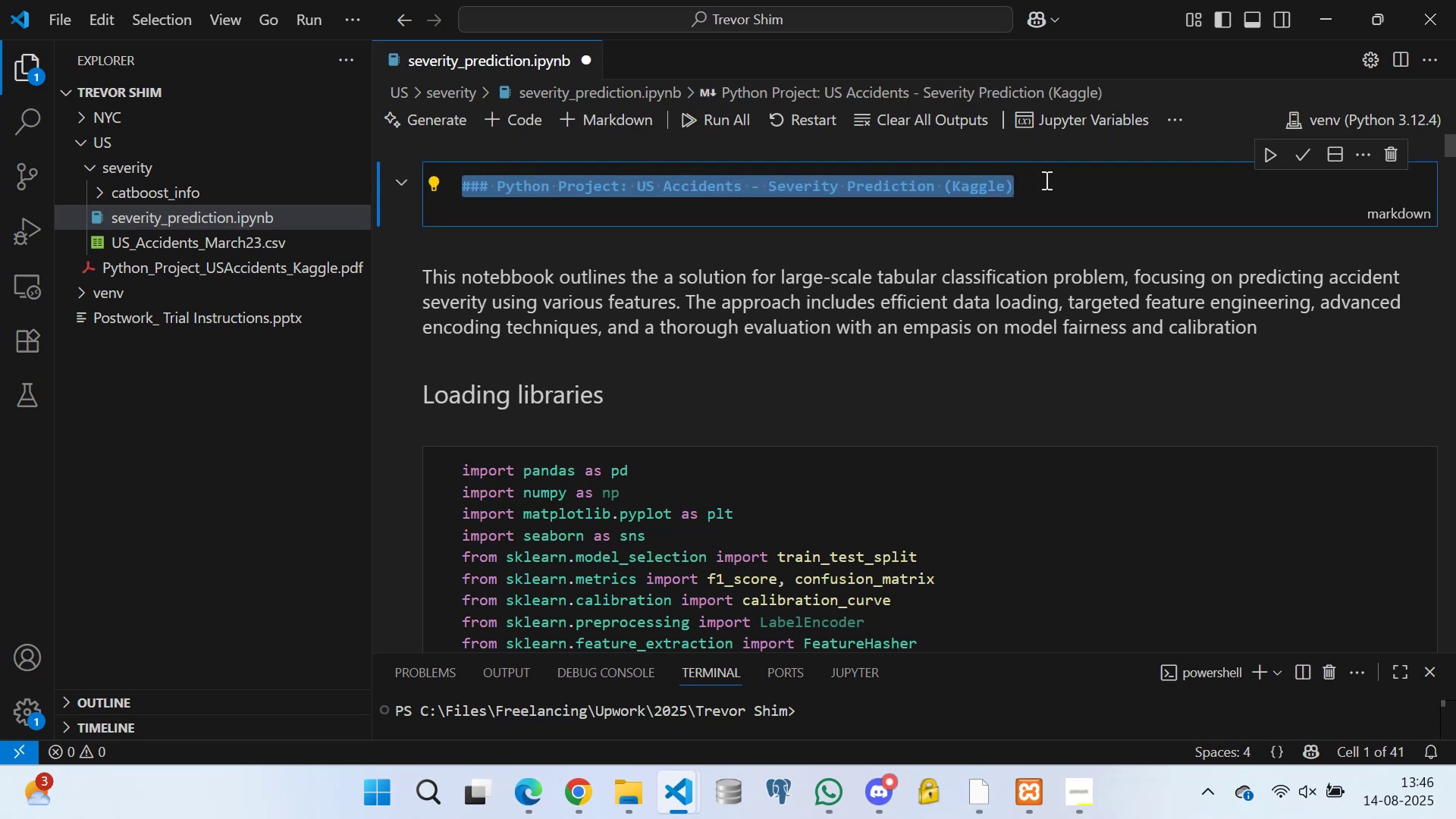 
key(Control+C)
 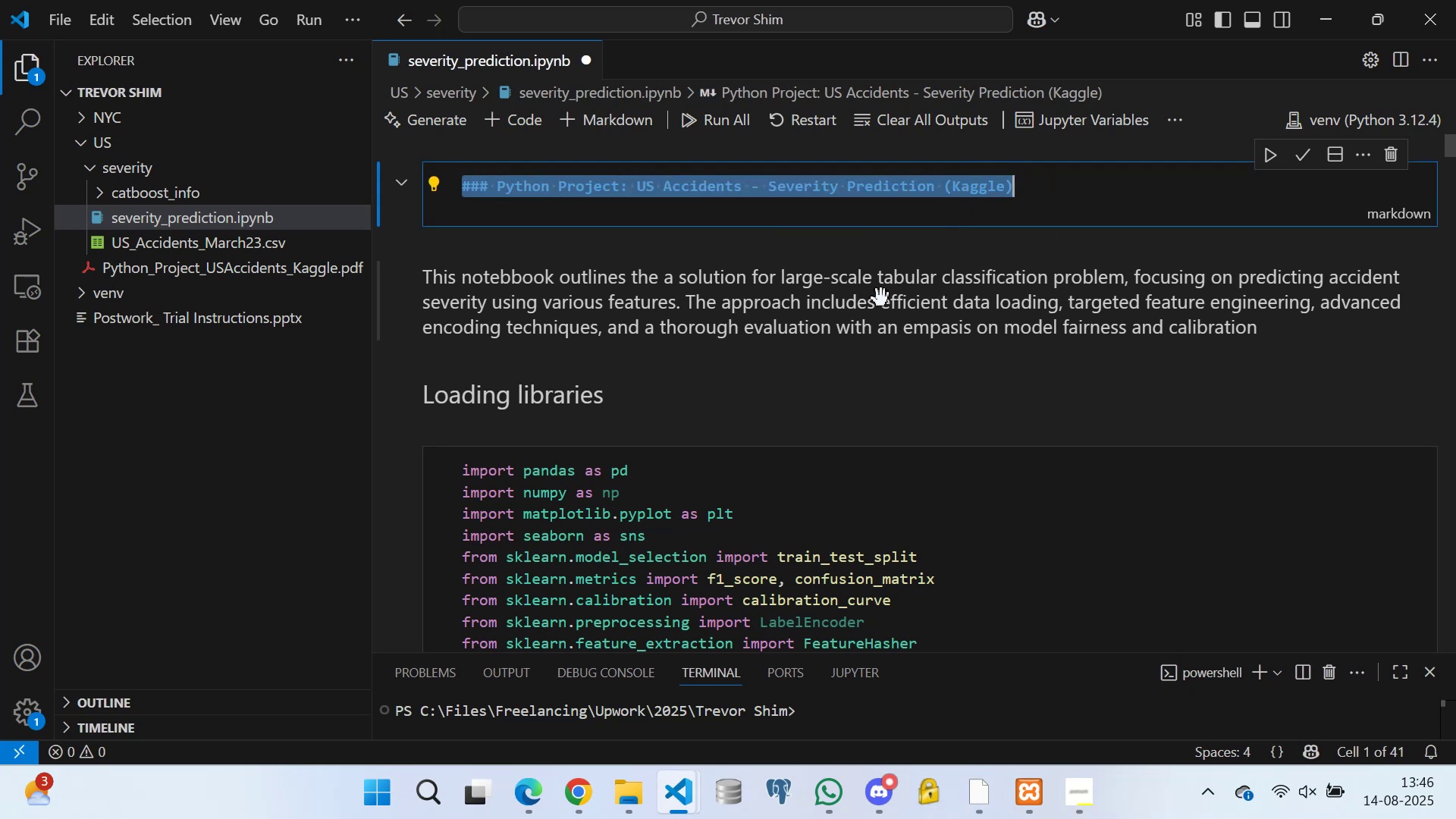 
left_click([850, 260])
 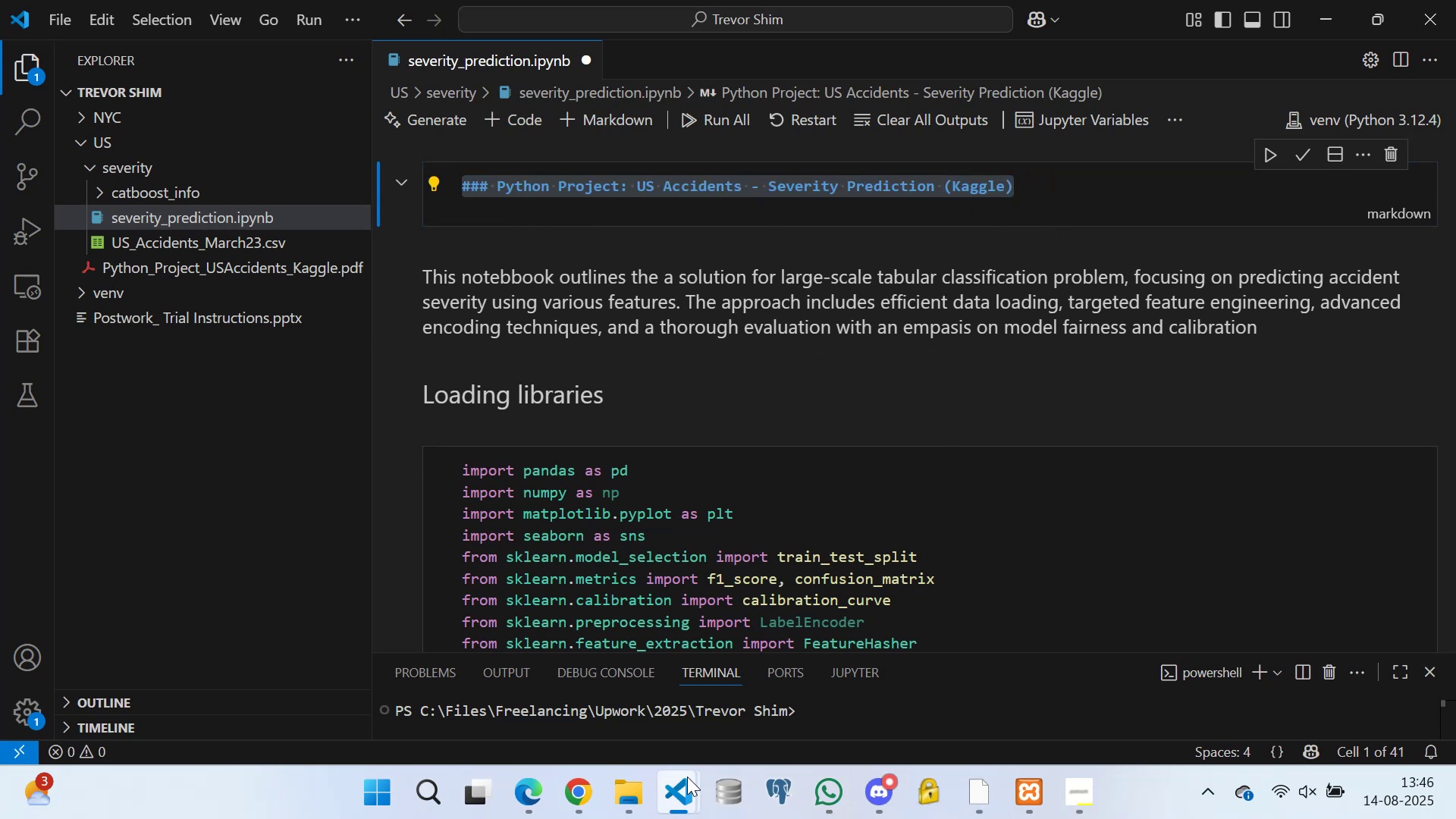 
left_click([940, 658])
 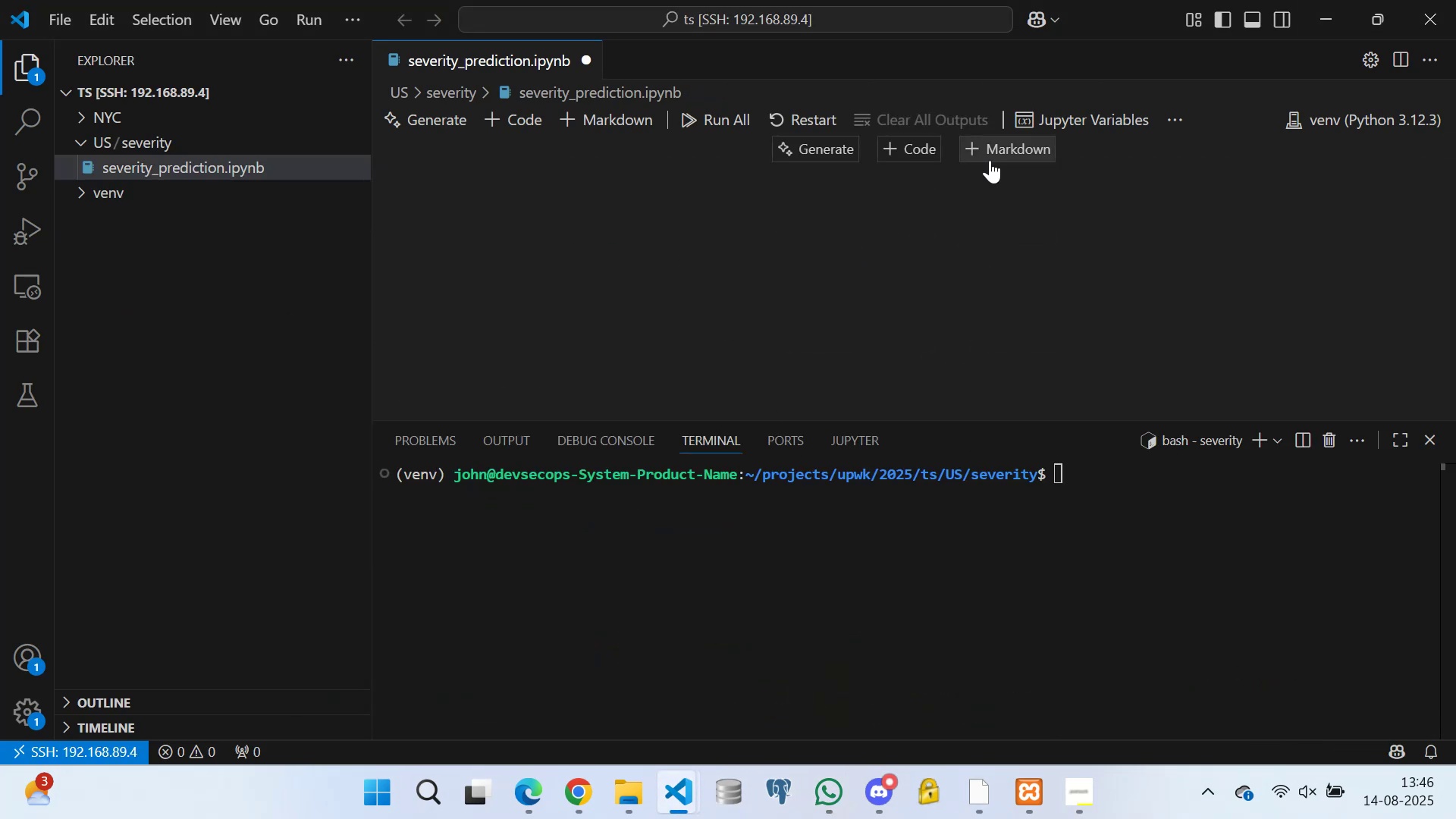 
left_click([995, 154])
 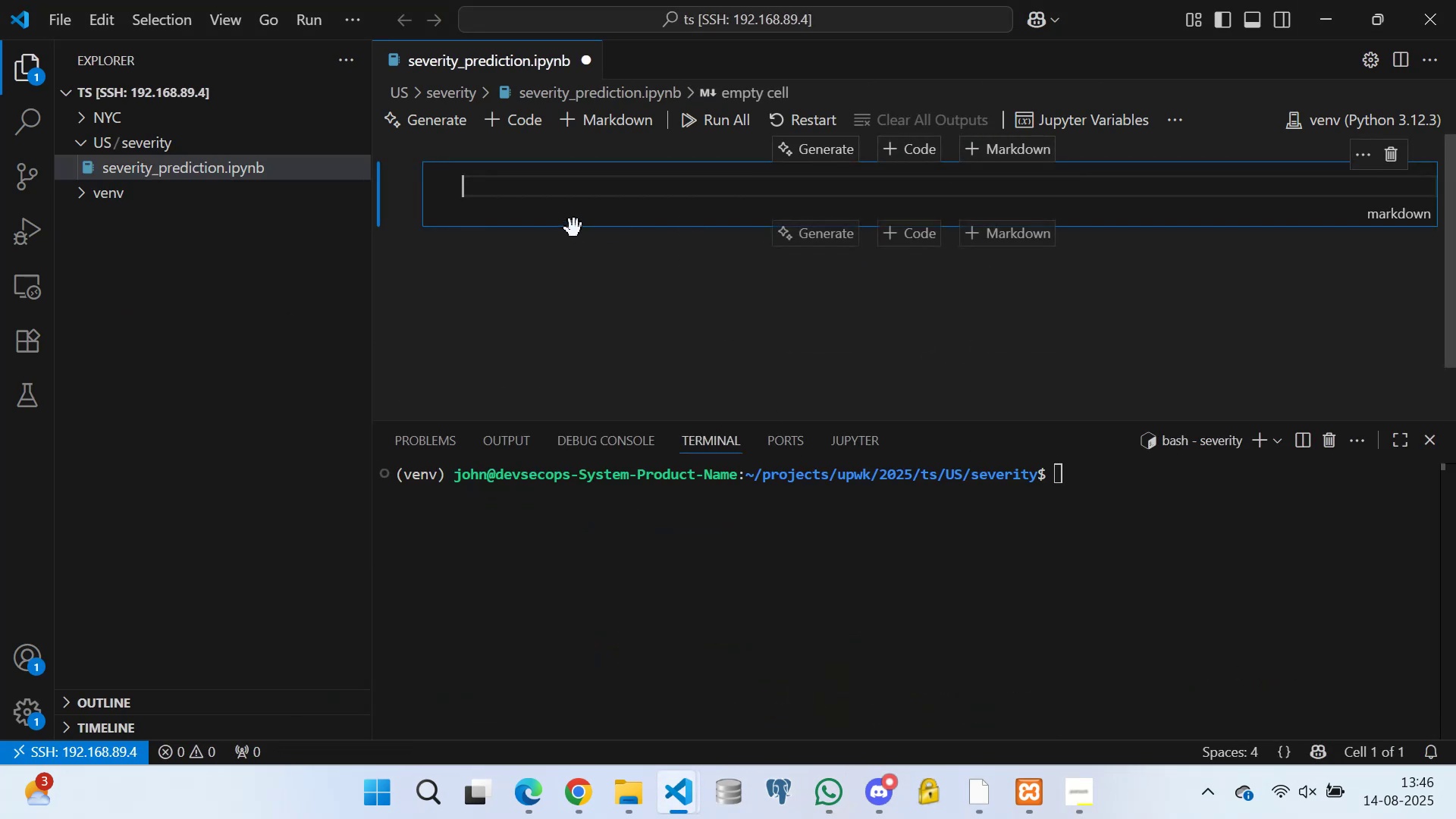 
key(Control+V)
 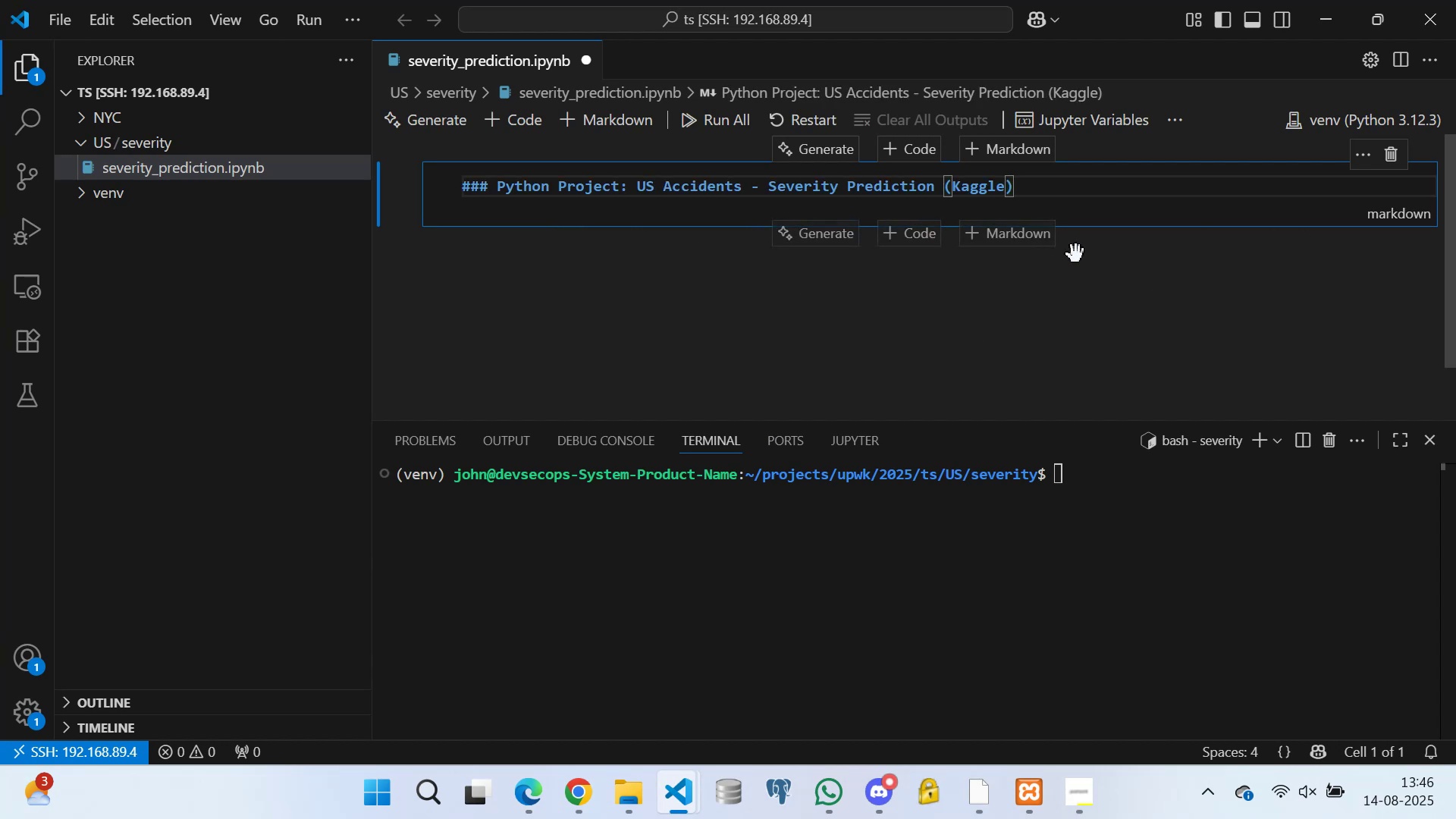 
left_click([883, 282])
 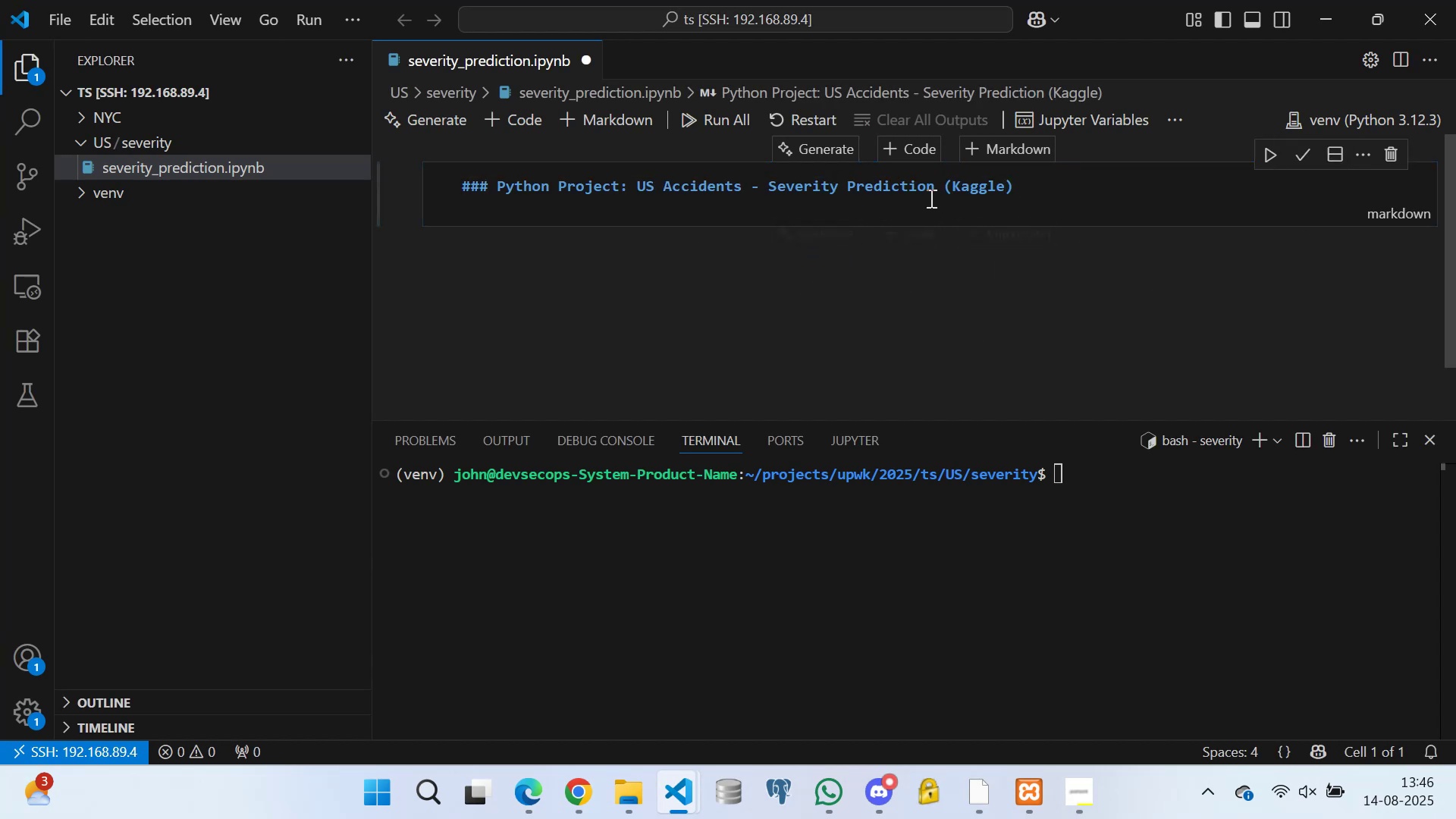 
left_click([937, 185])
 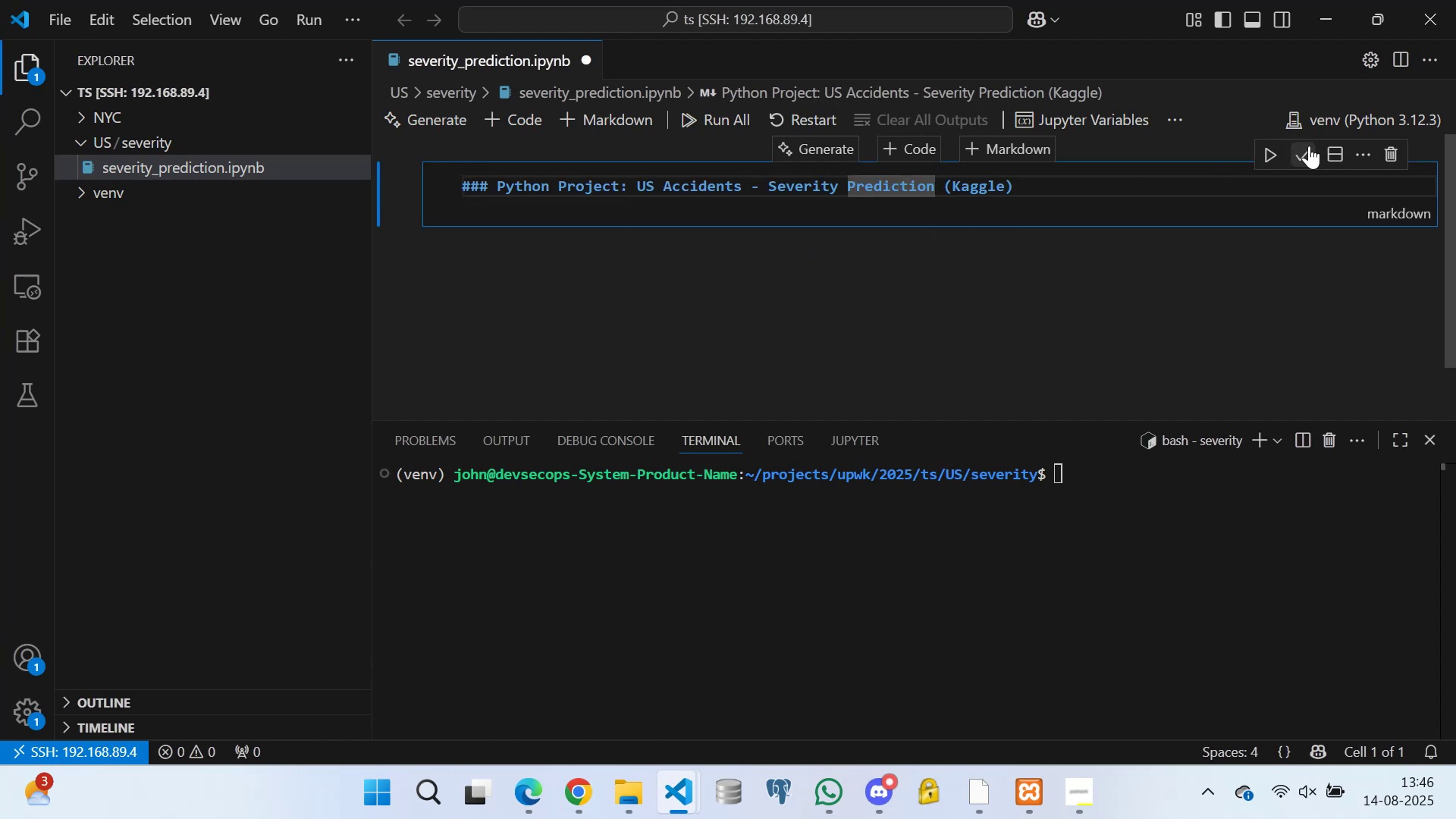 
left_click([1301, 151])
 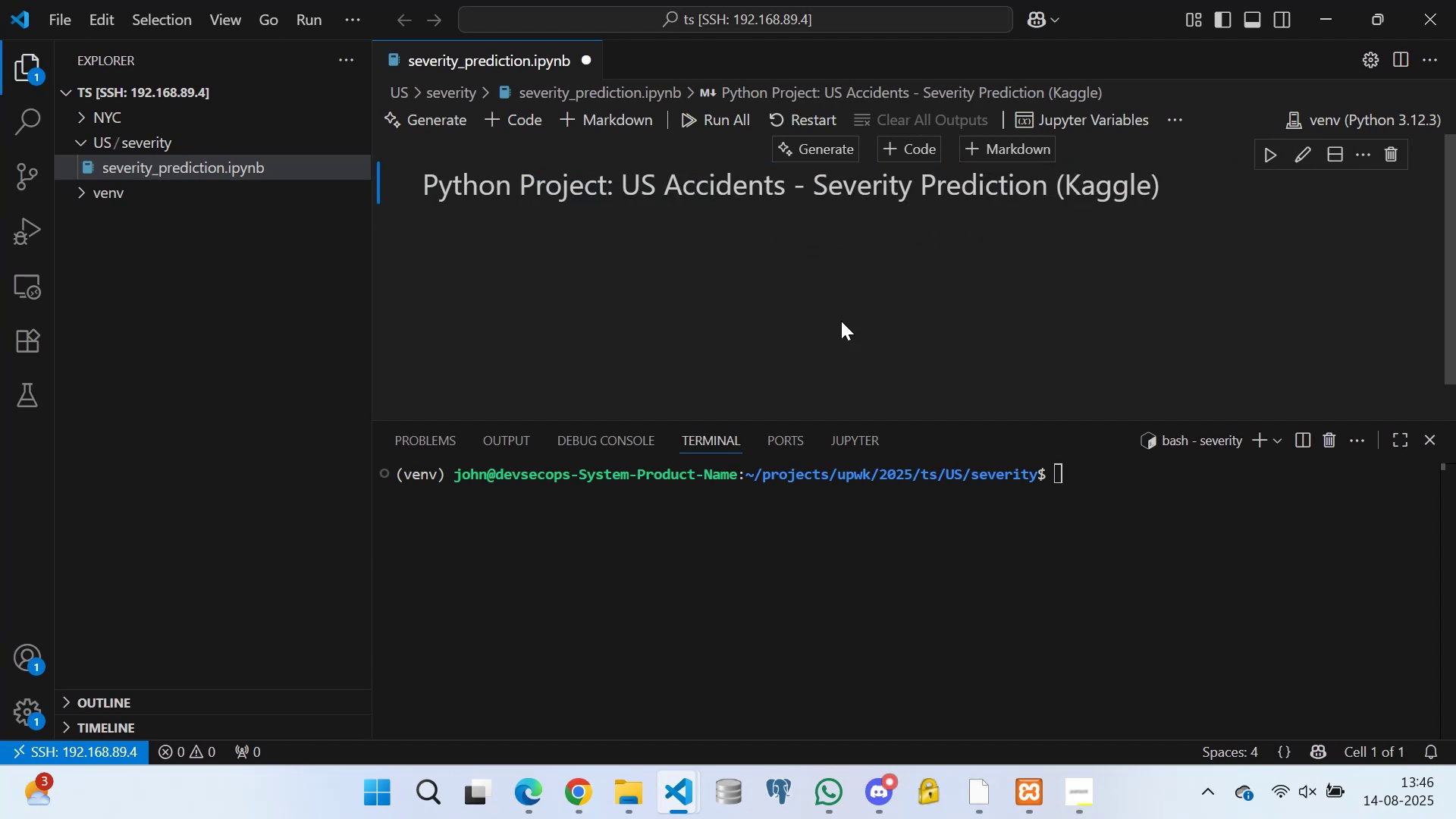 
scroll: coordinate [608, 274], scroll_direction: none, amount: 0.0
 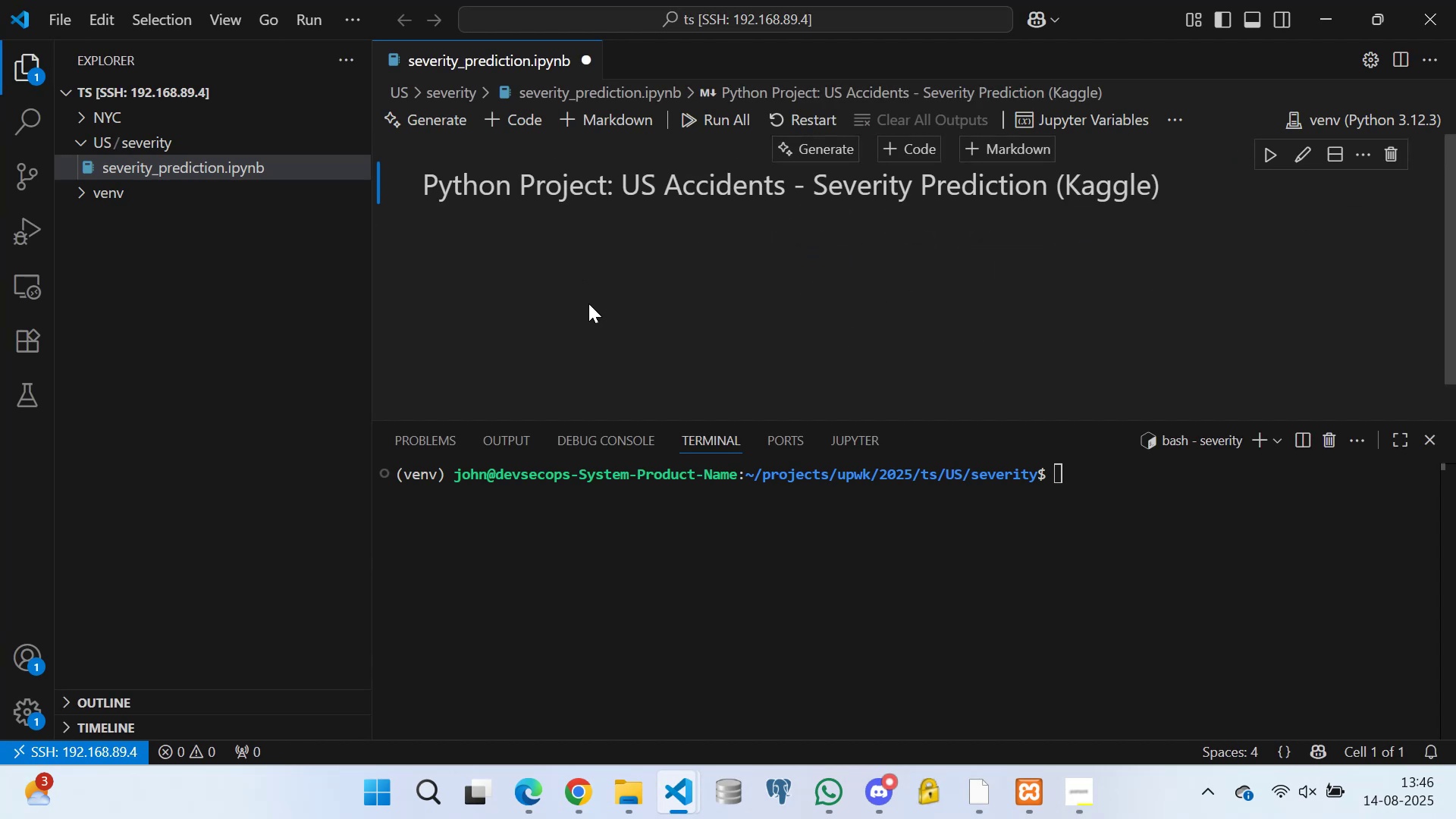 
key(Control+S)
 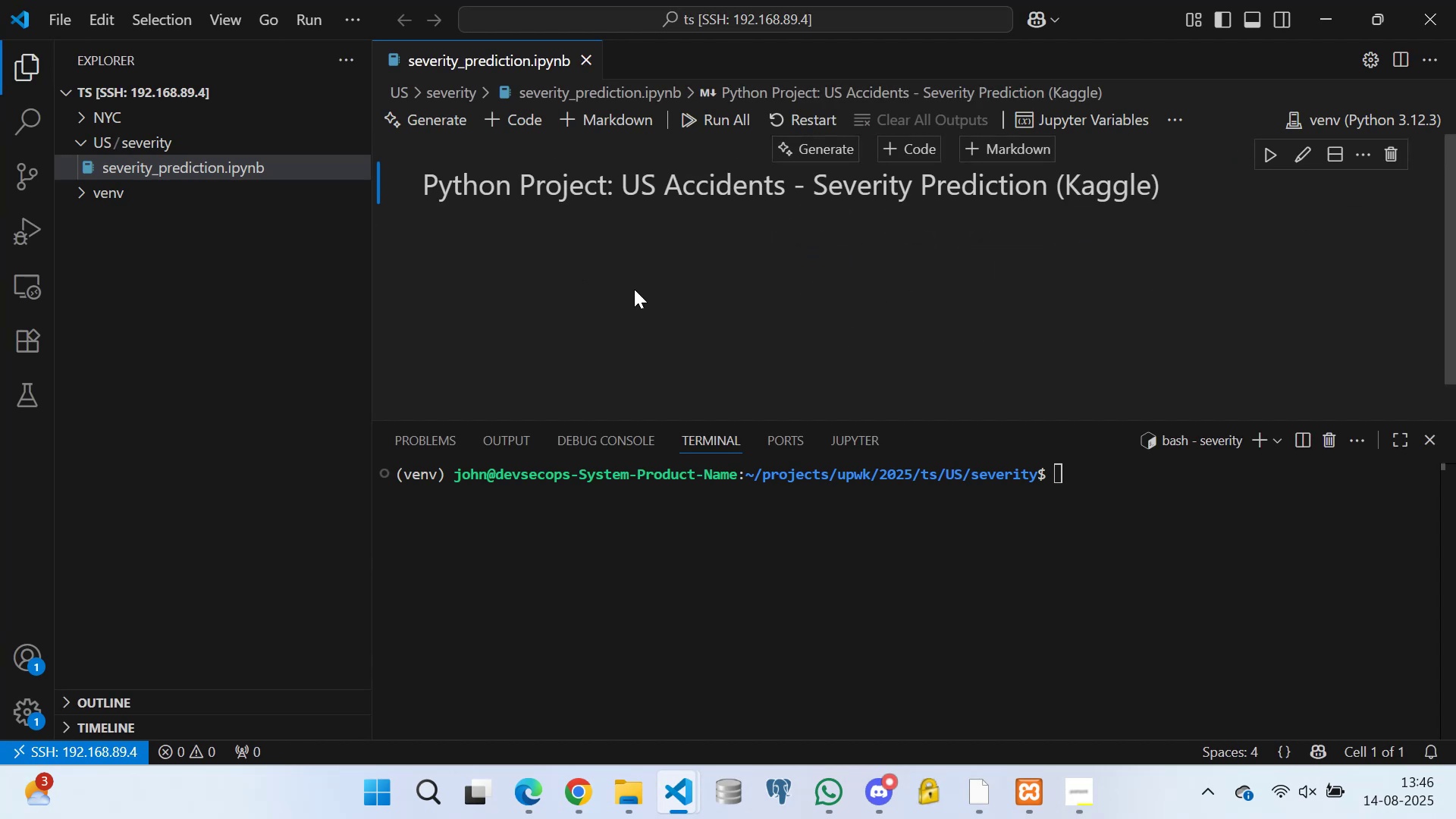 
scroll: coordinate [711, 322], scroll_direction: none, amount: 0.0
 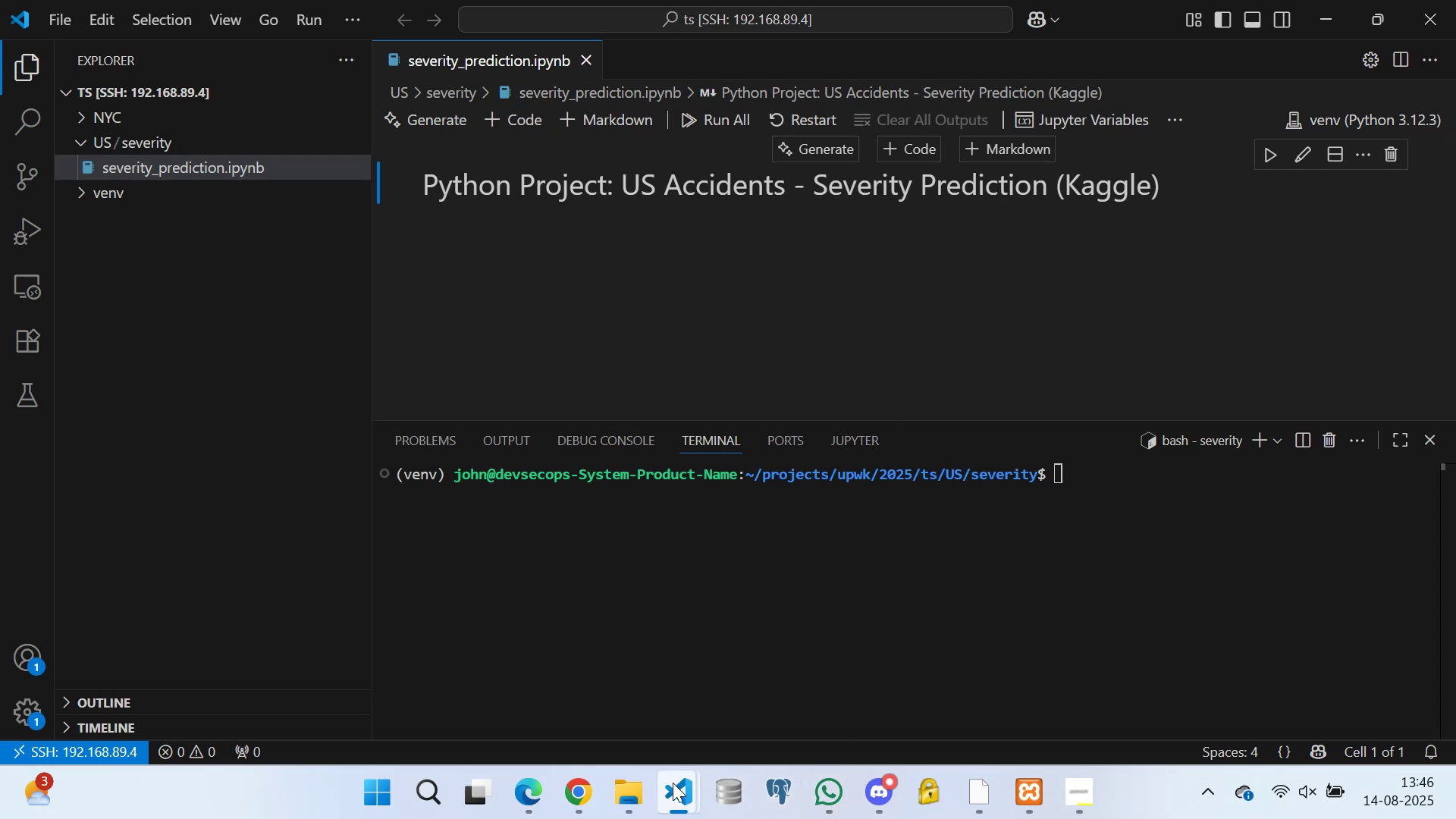 
left_click([474, 701])
 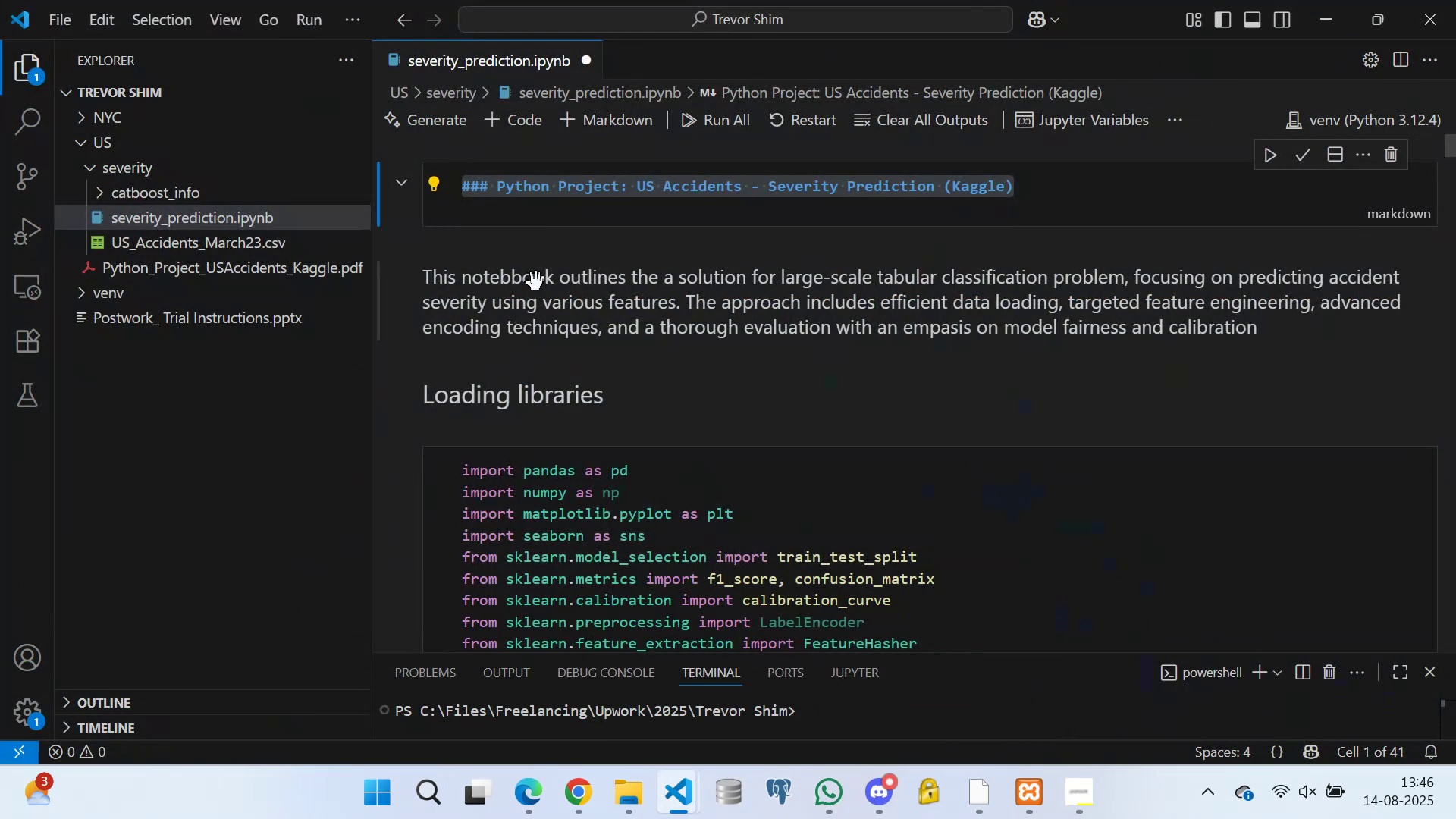 
left_click([537, 283])
 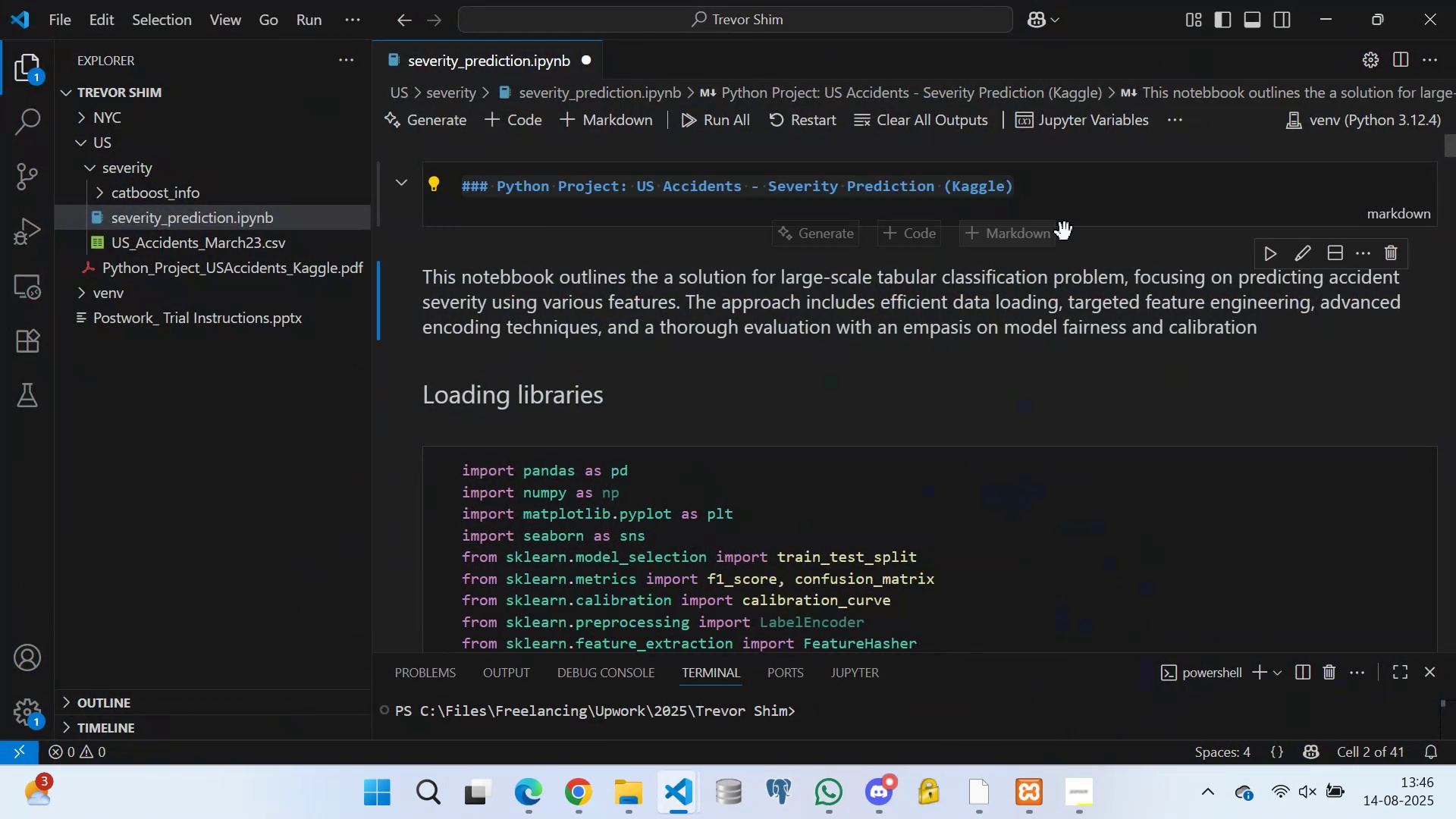 
left_click([1082, 199])
 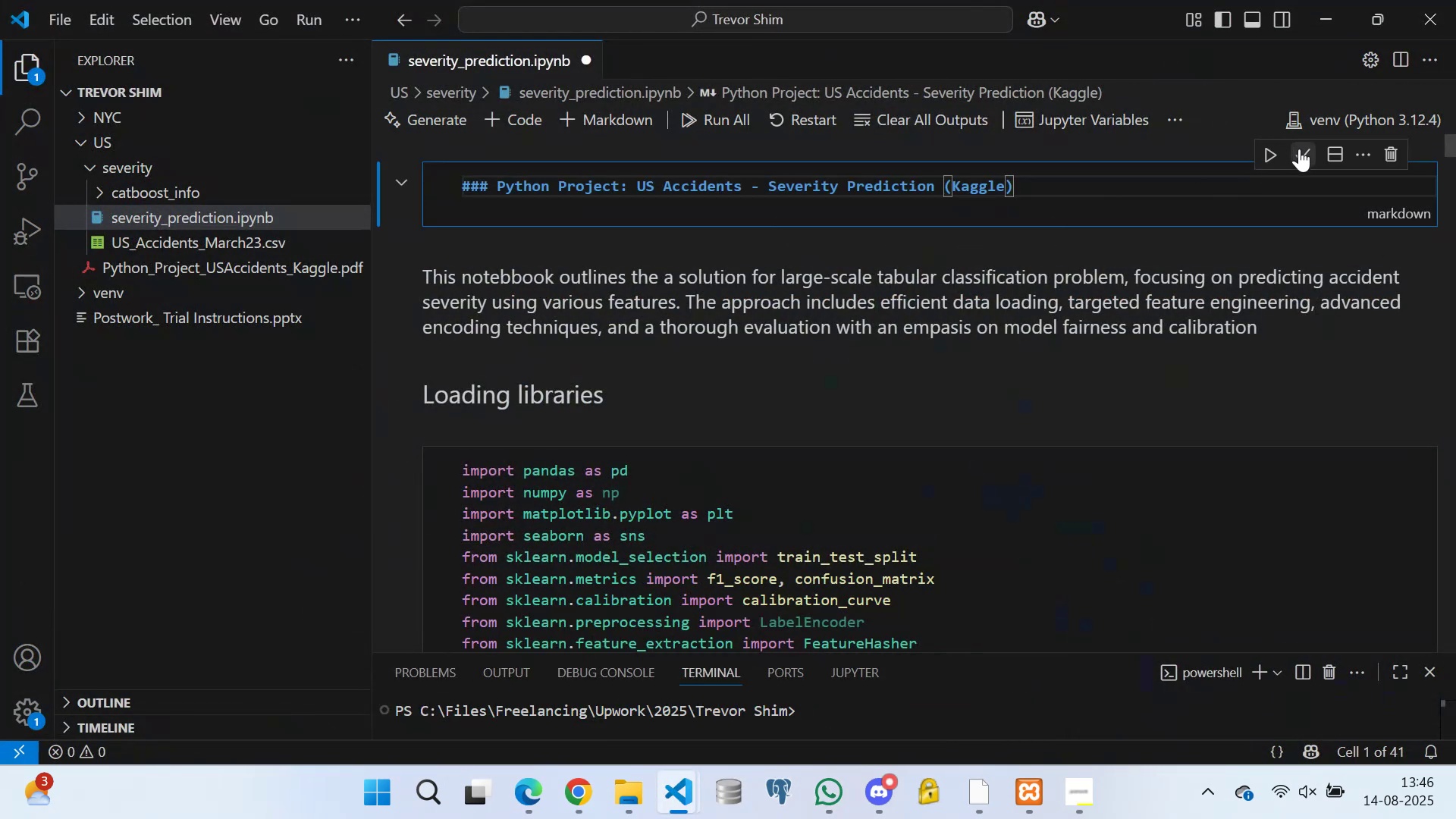 
left_click([1304, 154])
 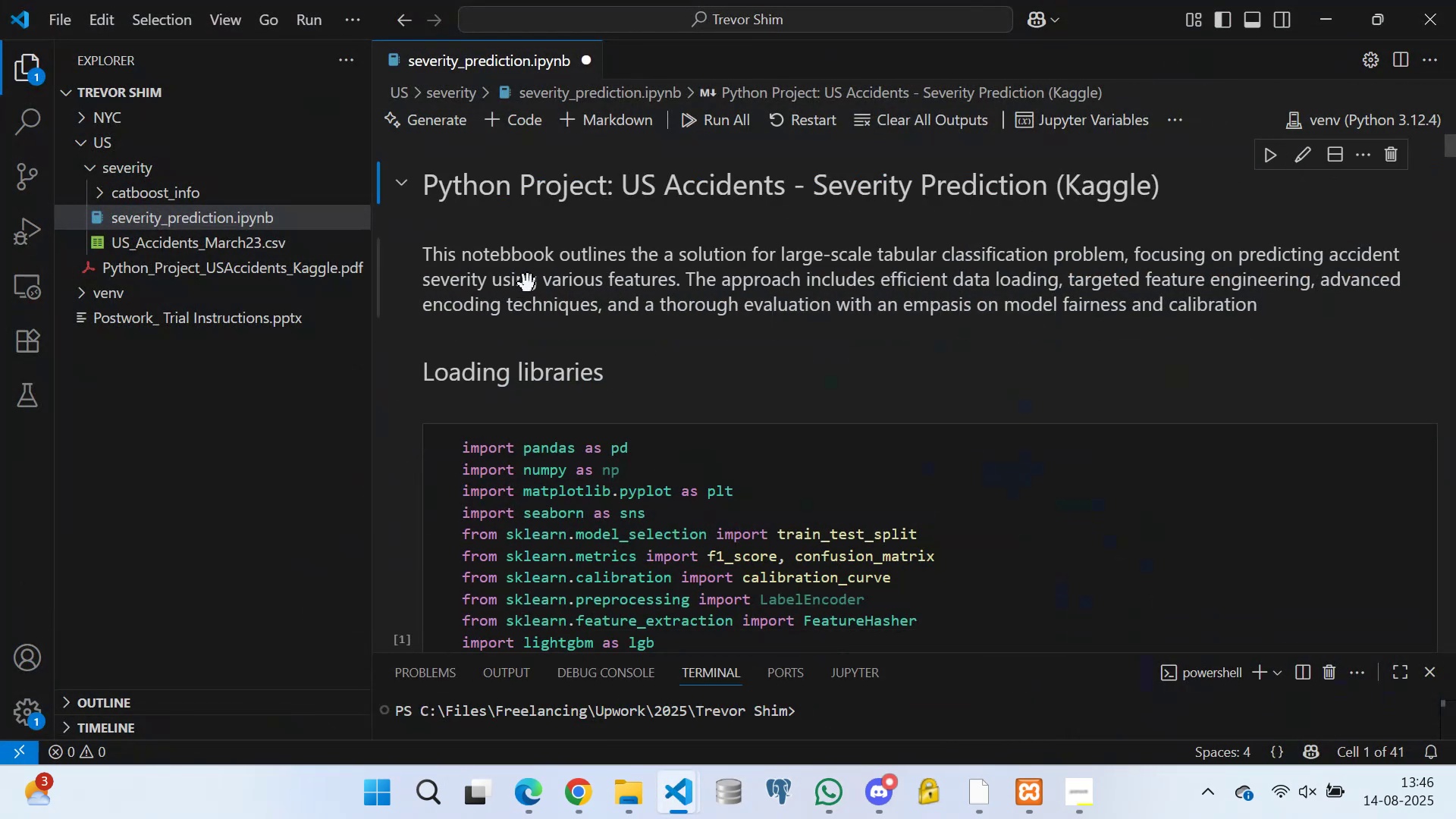 
left_click([529, 284])
 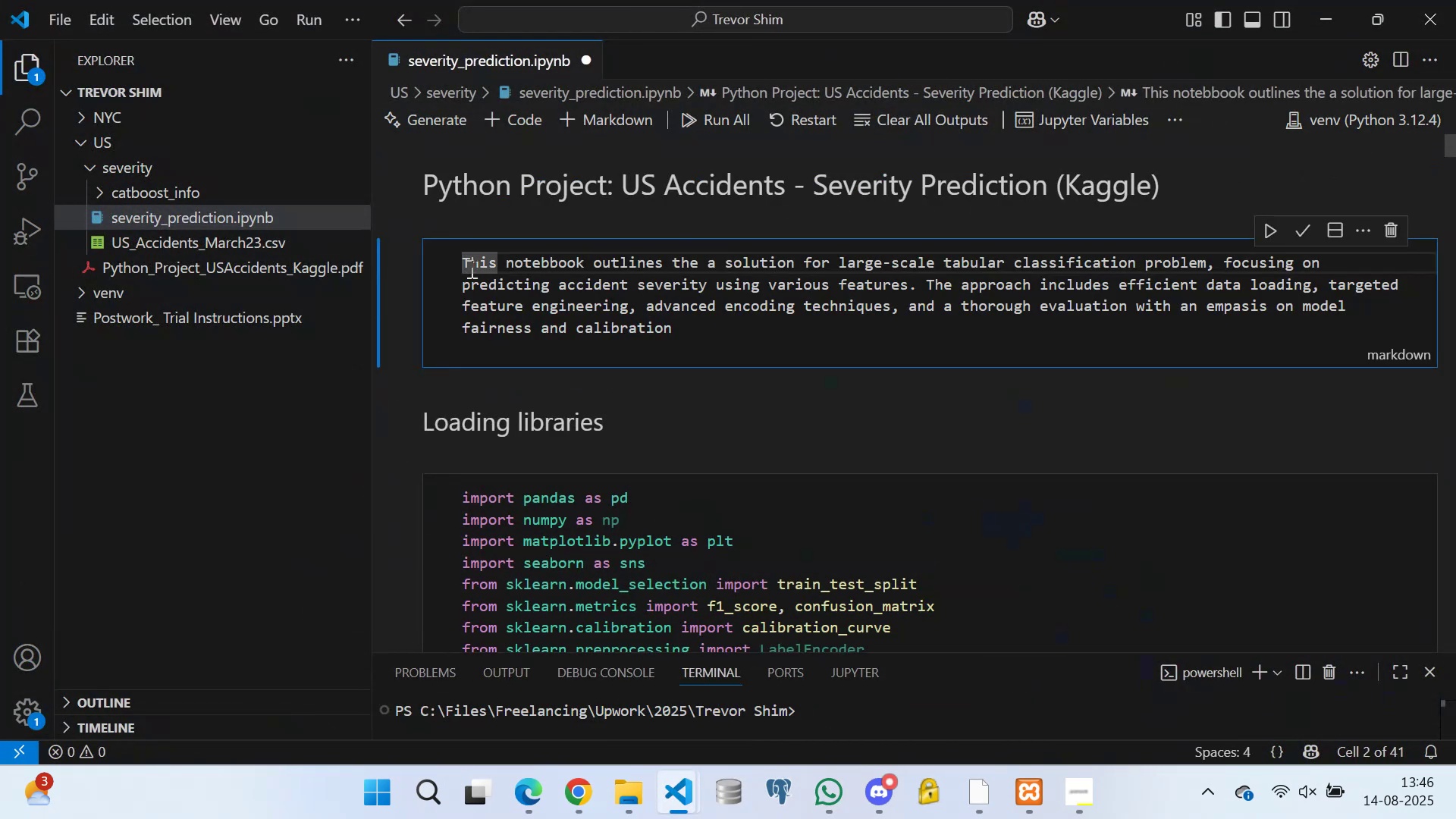 
left_click([494, 318])
 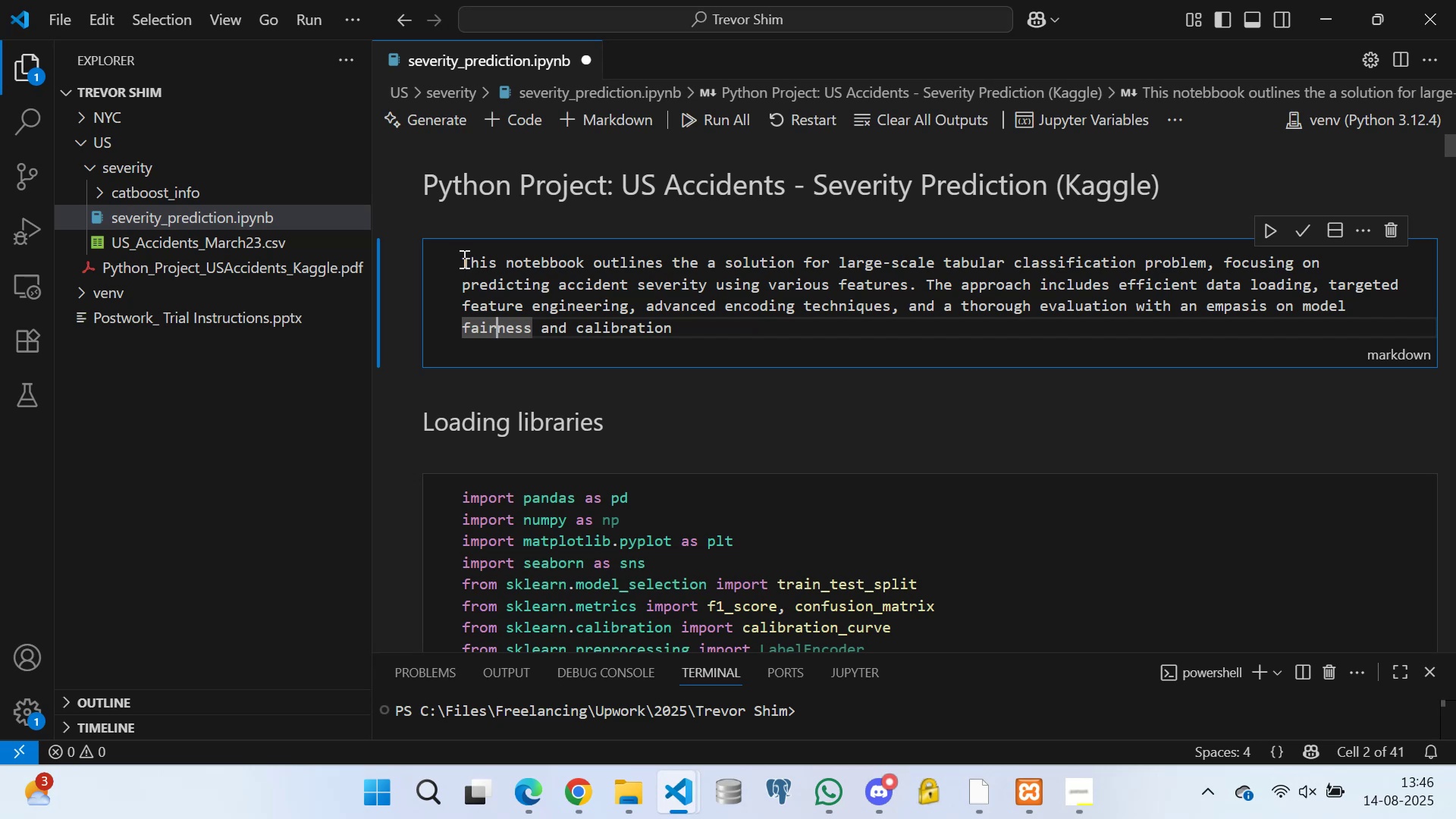 
left_click_drag(start_coordinate=[463, 263], to_coordinate=[696, 326])
 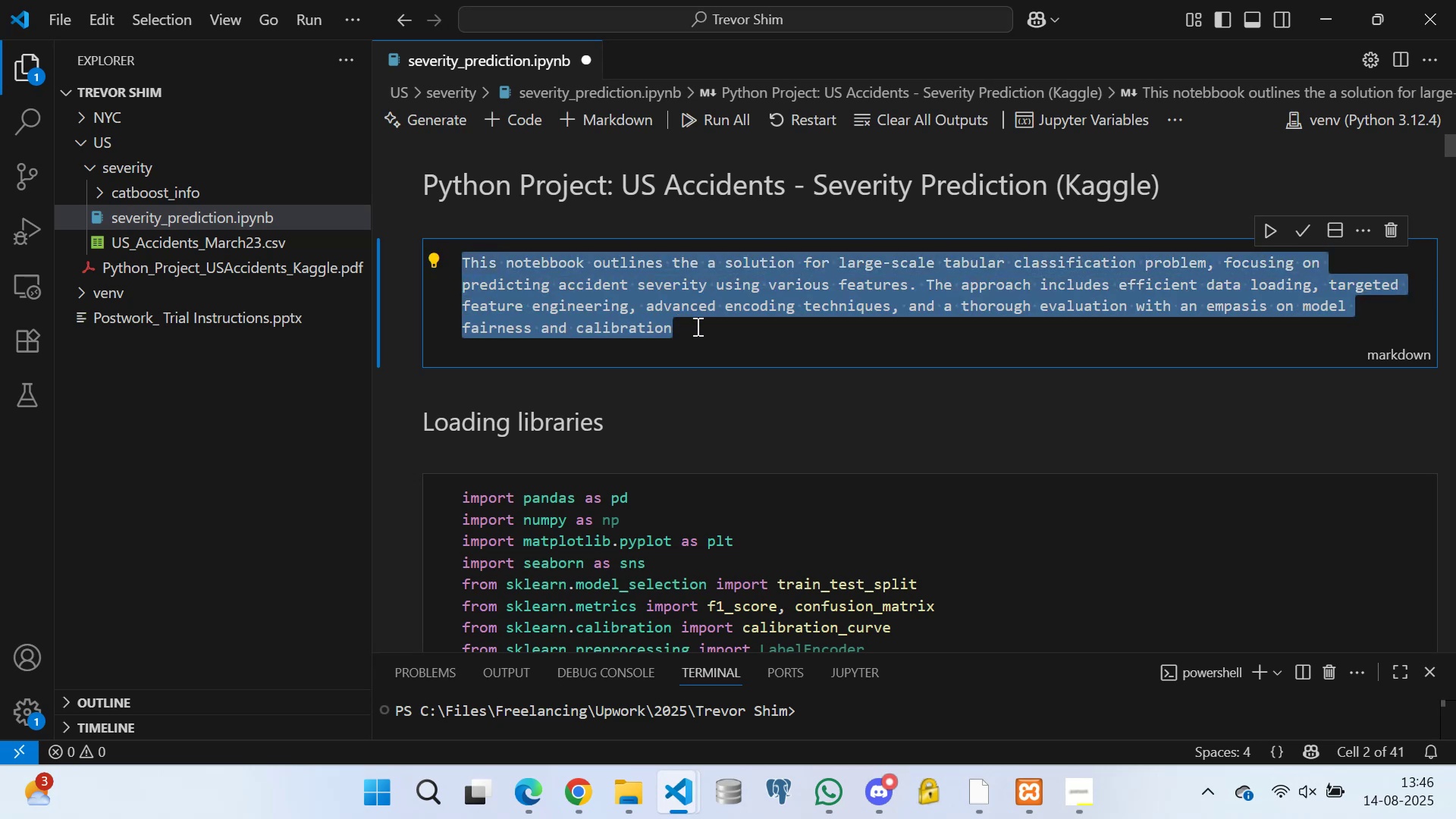 
key(Control+C)
 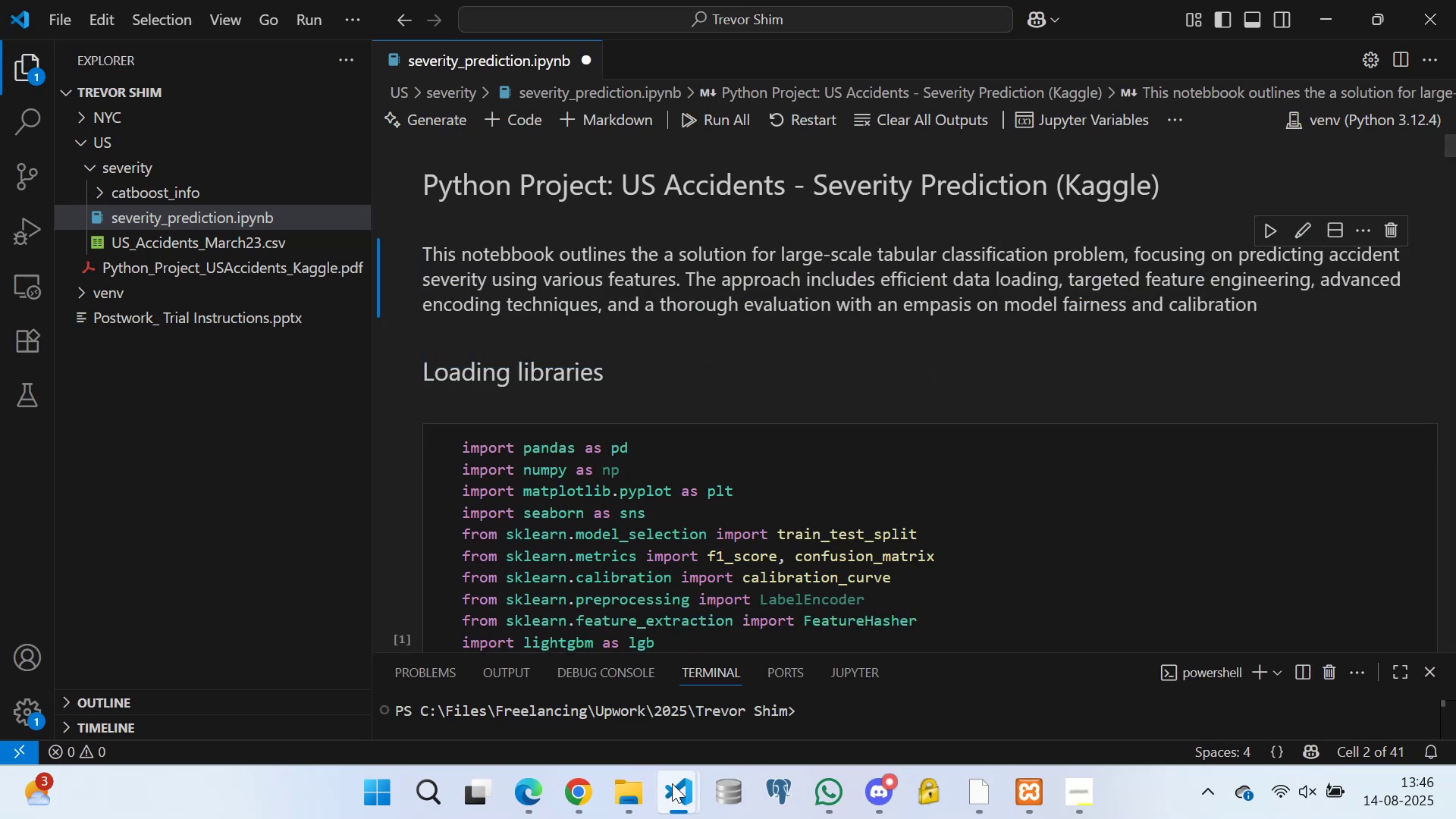 
left_click([910, 662])
 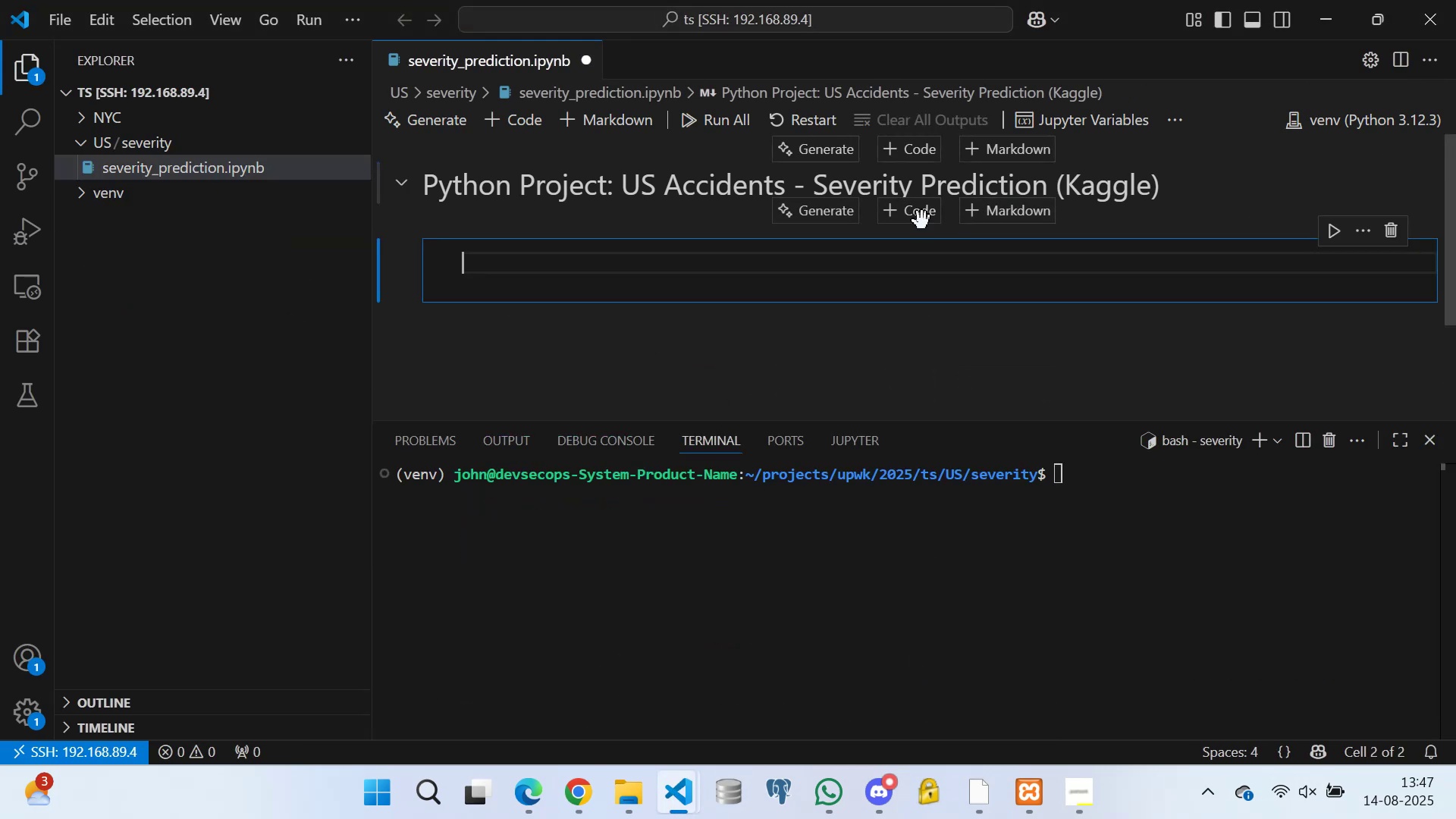 
key(Control+V)
 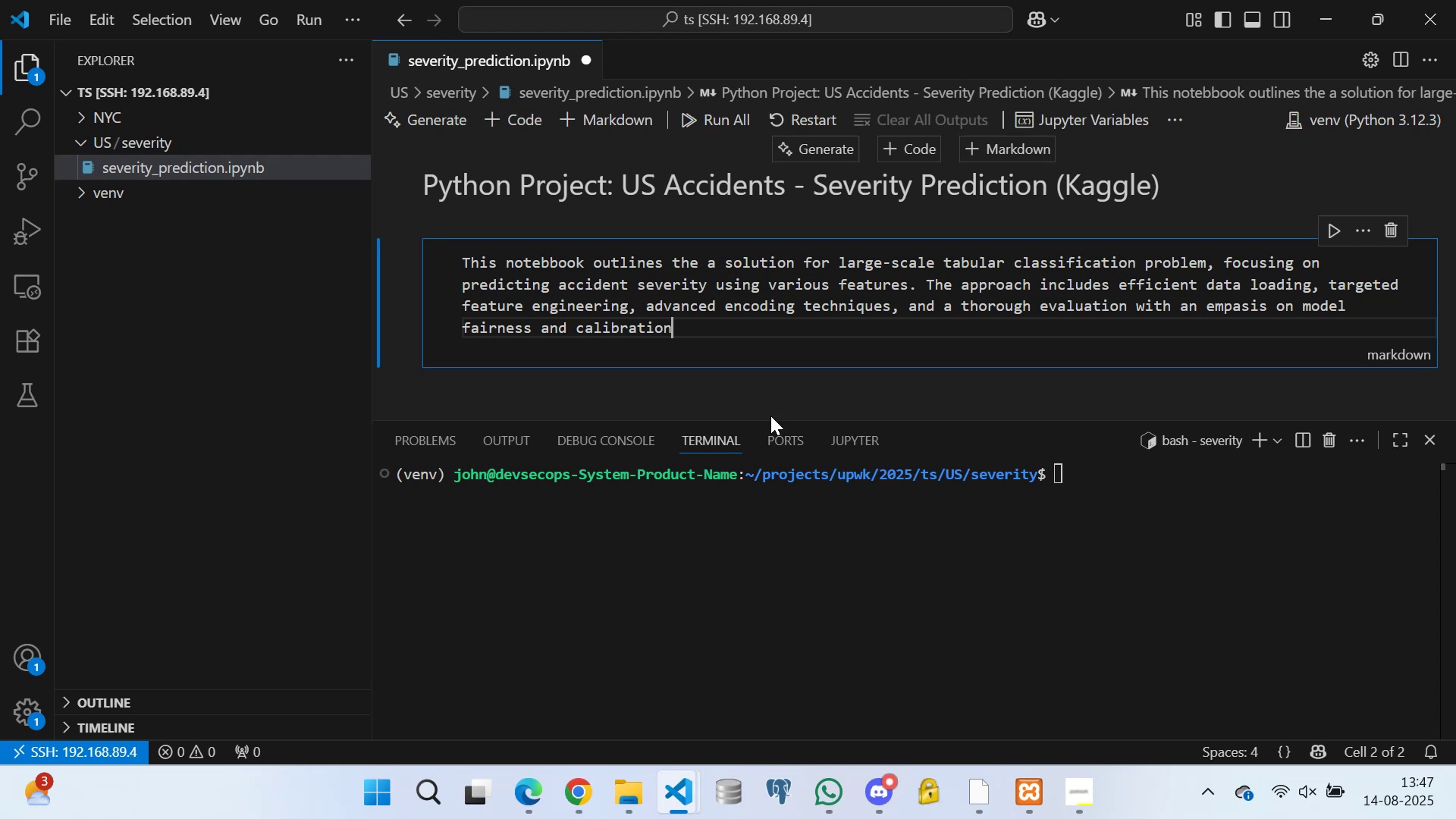 
left_click_drag(start_coordinate=[770, 419], to_coordinate=[758, 578])
 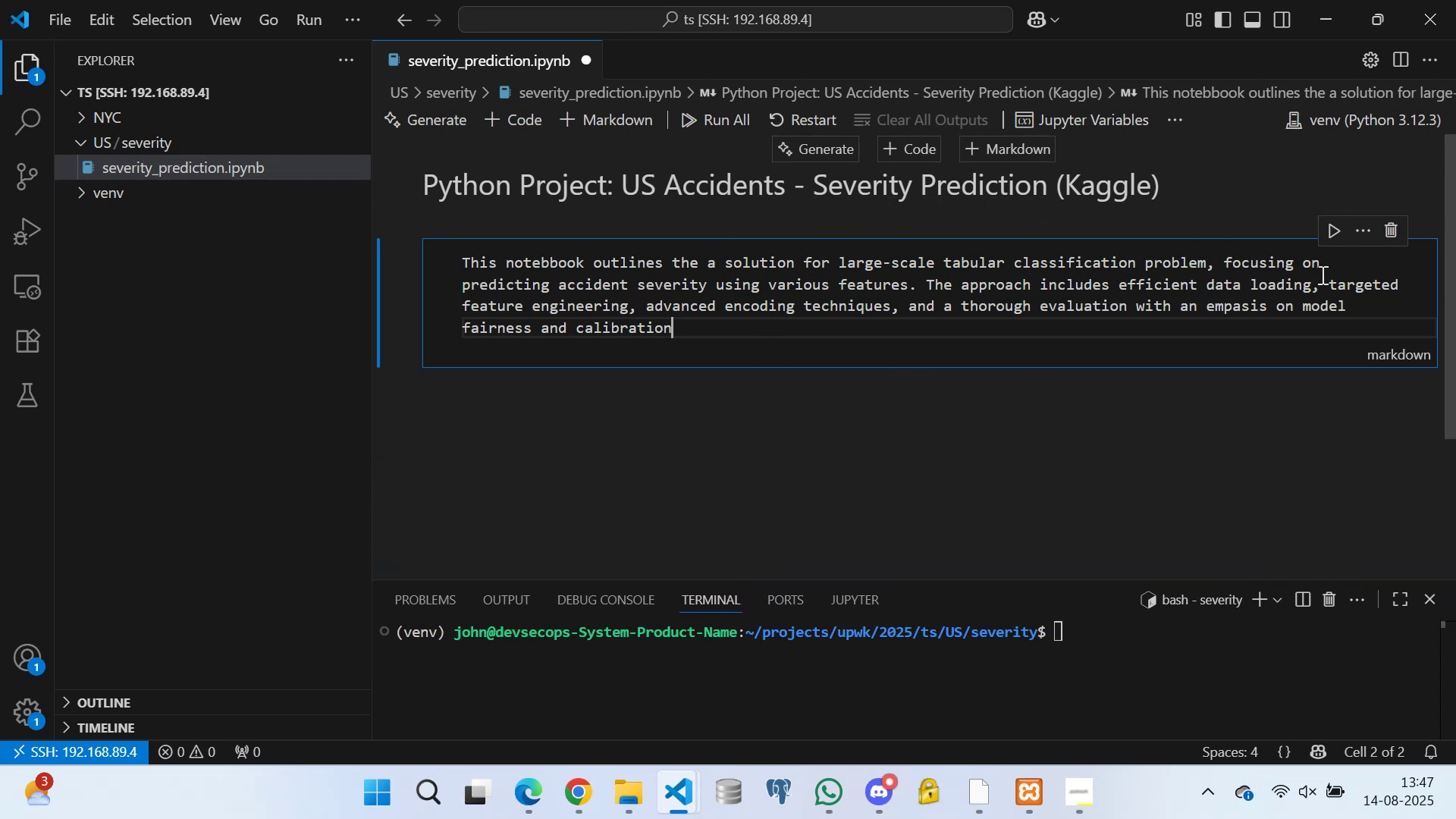 
left_click([817, 423])
 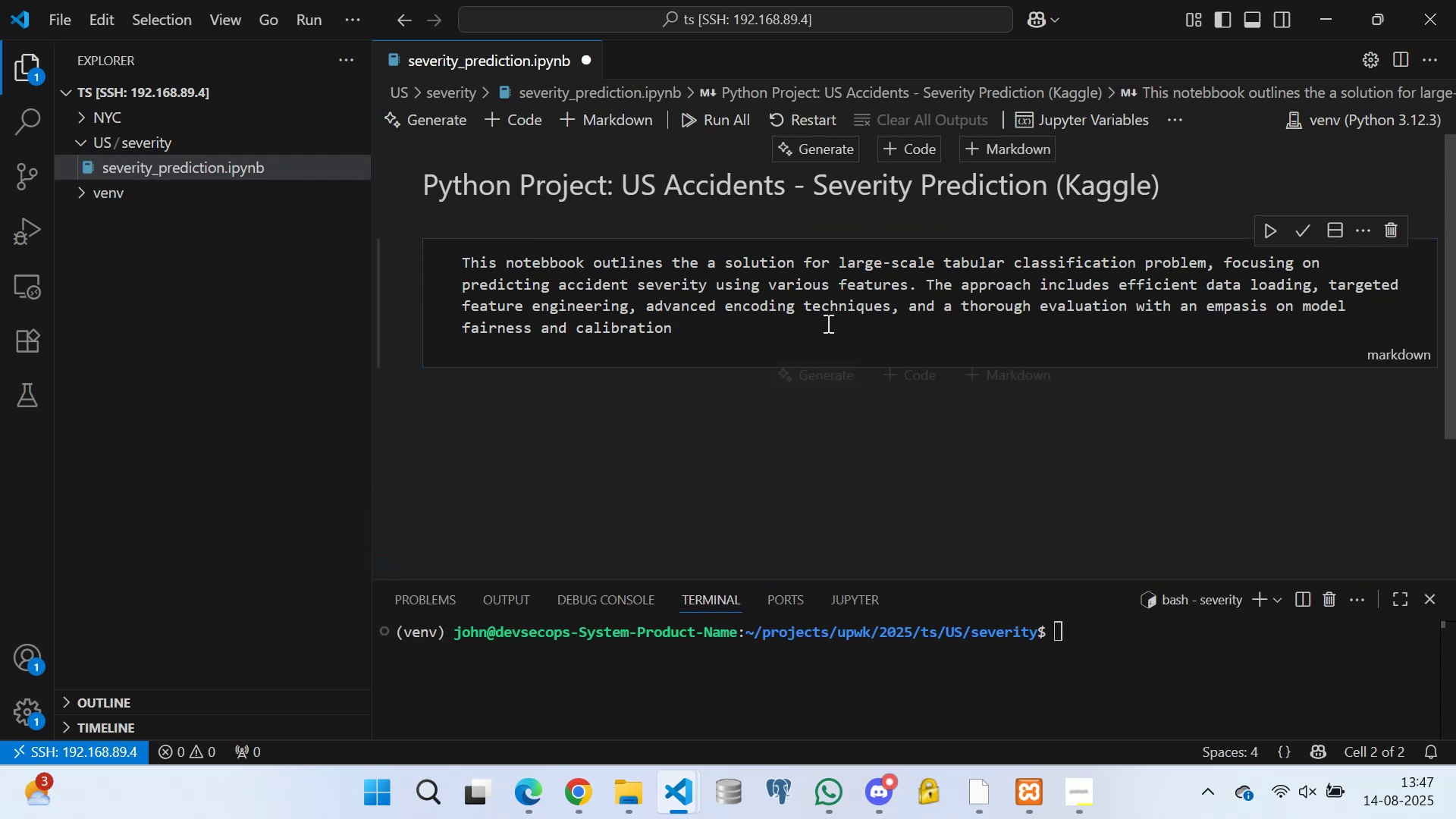 
left_click([826, 309])
 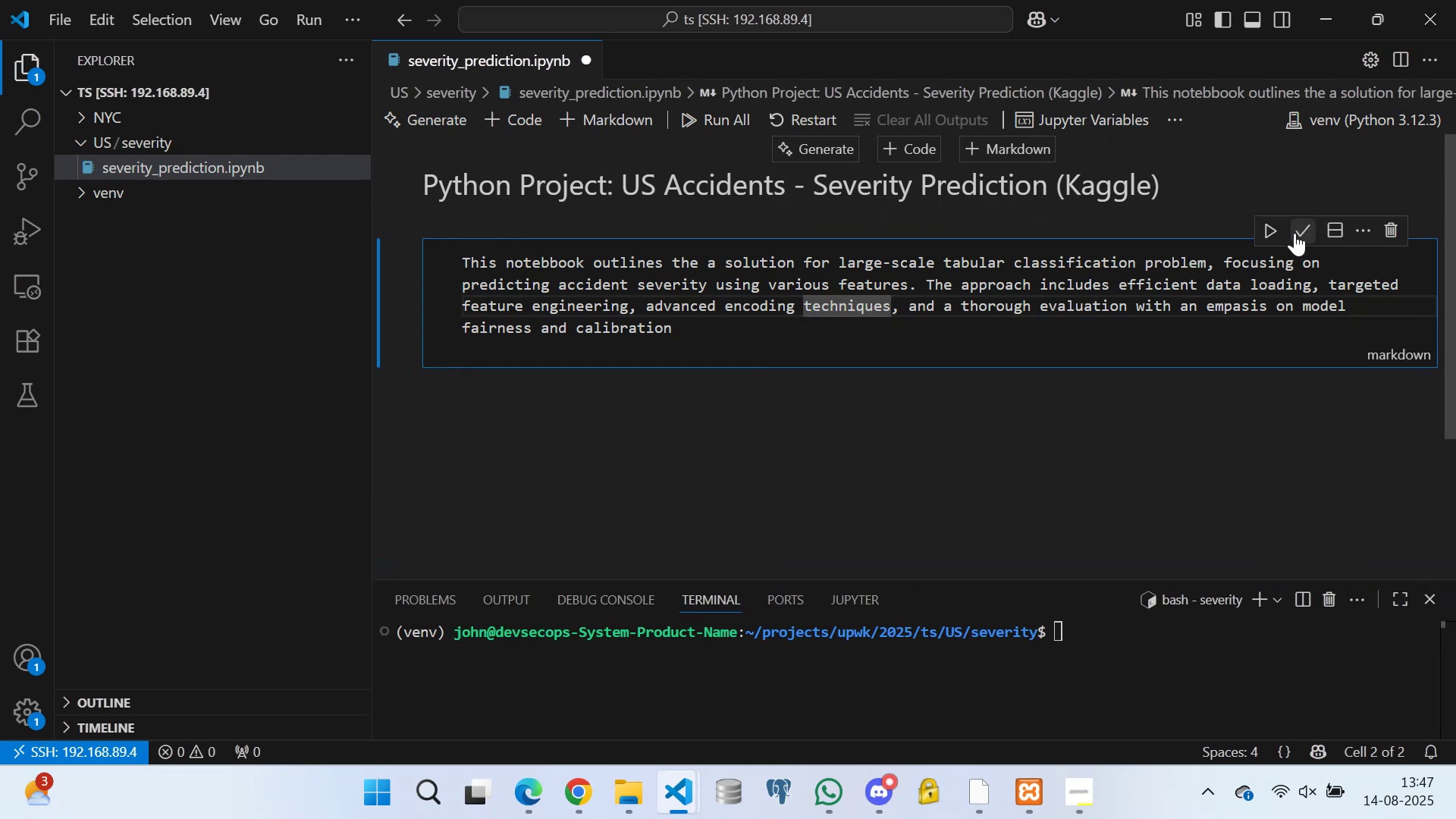 
left_click([1299, 223])
 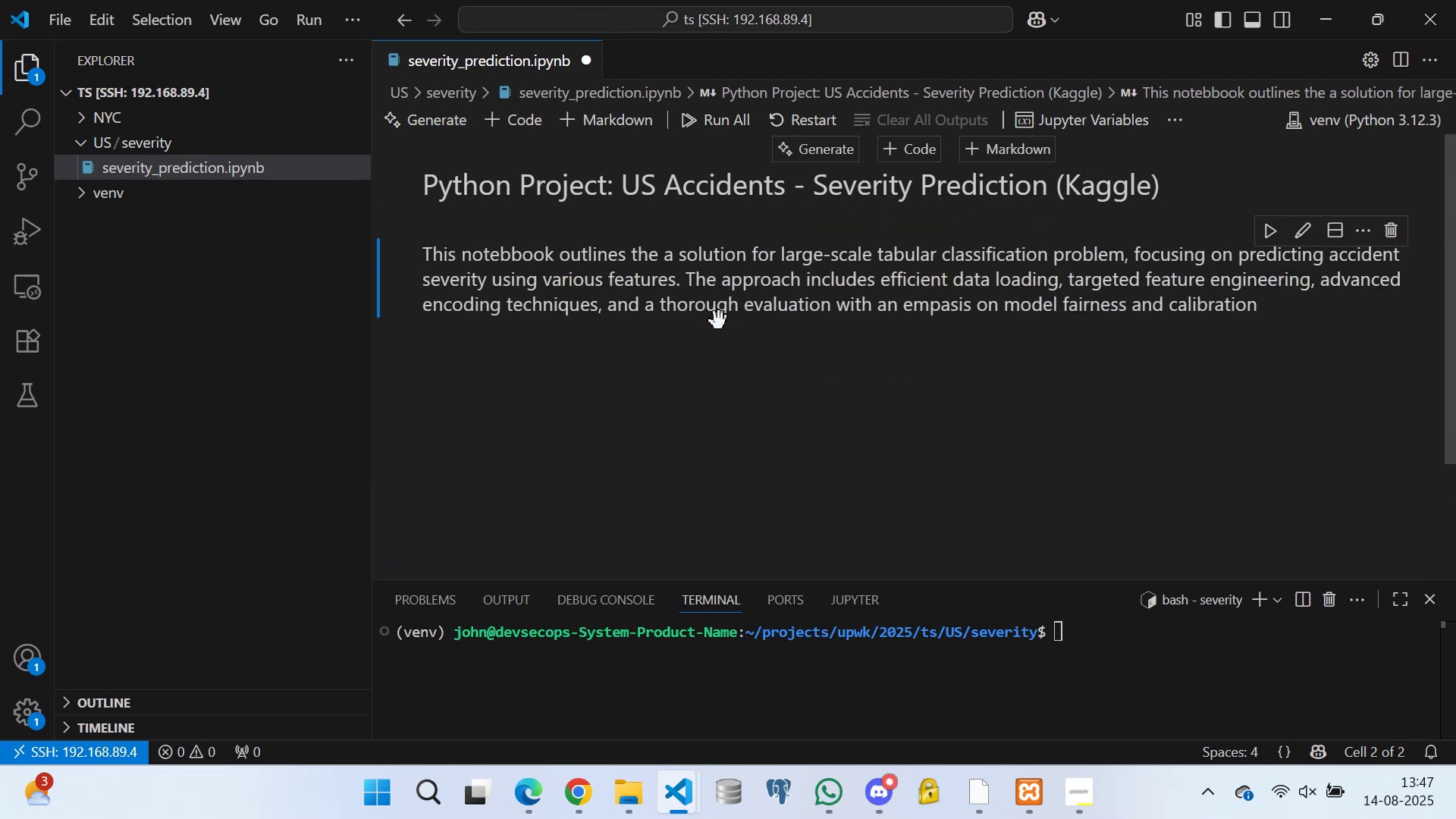 
scroll: coordinate [771, 386], scroll_direction: none, amount: 0.0
 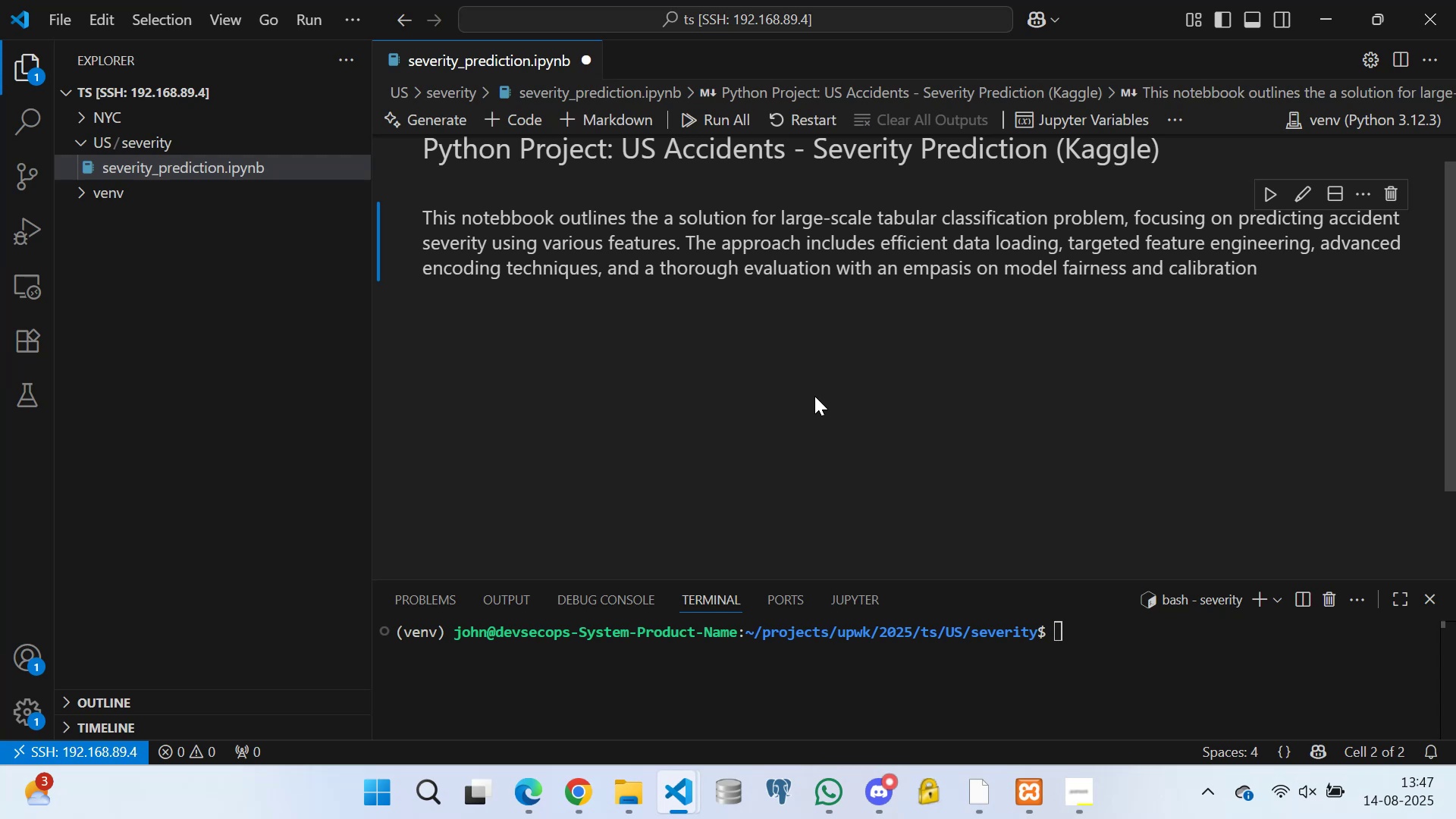 
key(Control+S)
 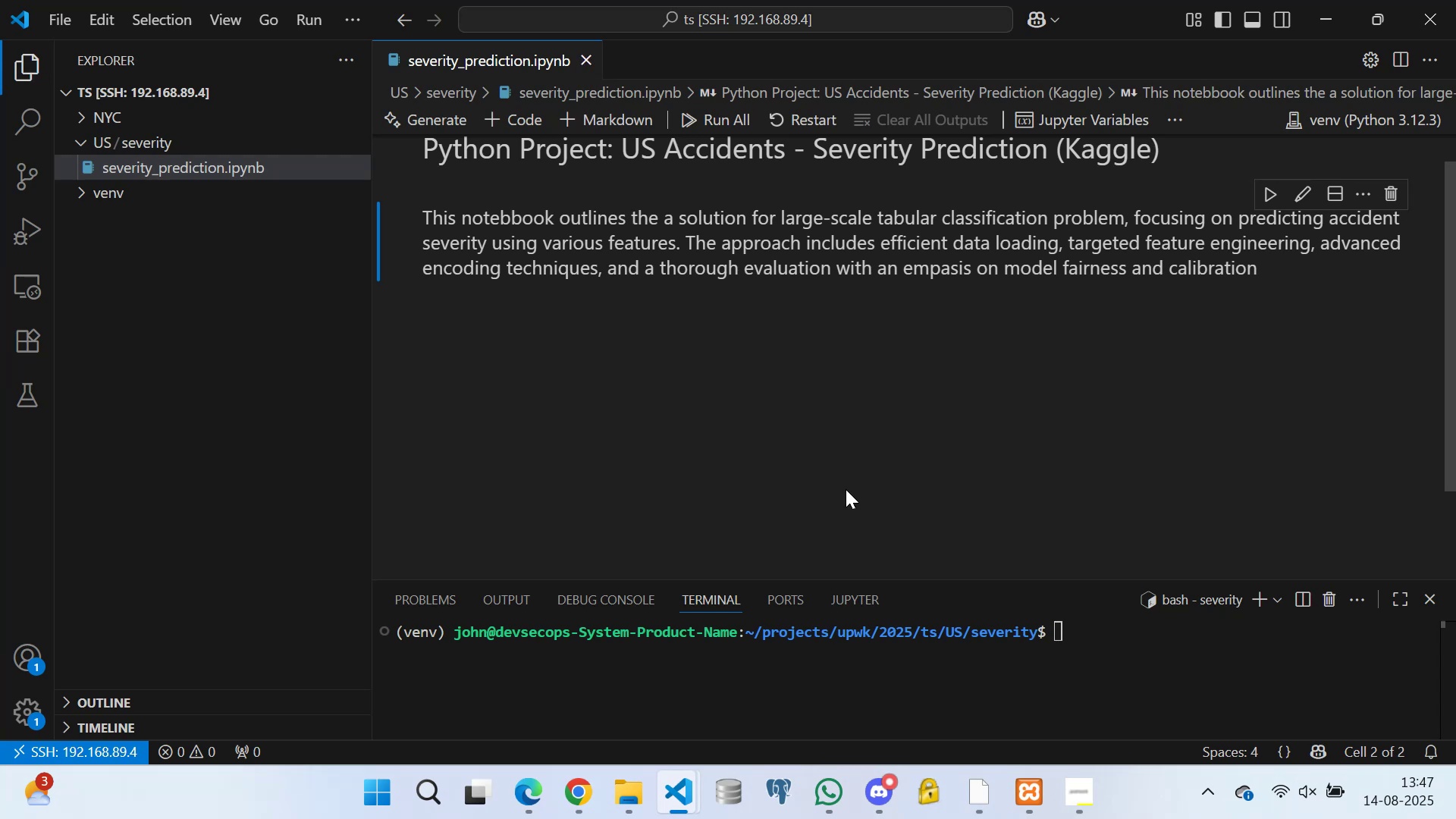 
scroll: coordinate [770, 325], scroll_direction: up, amount: 1.0
 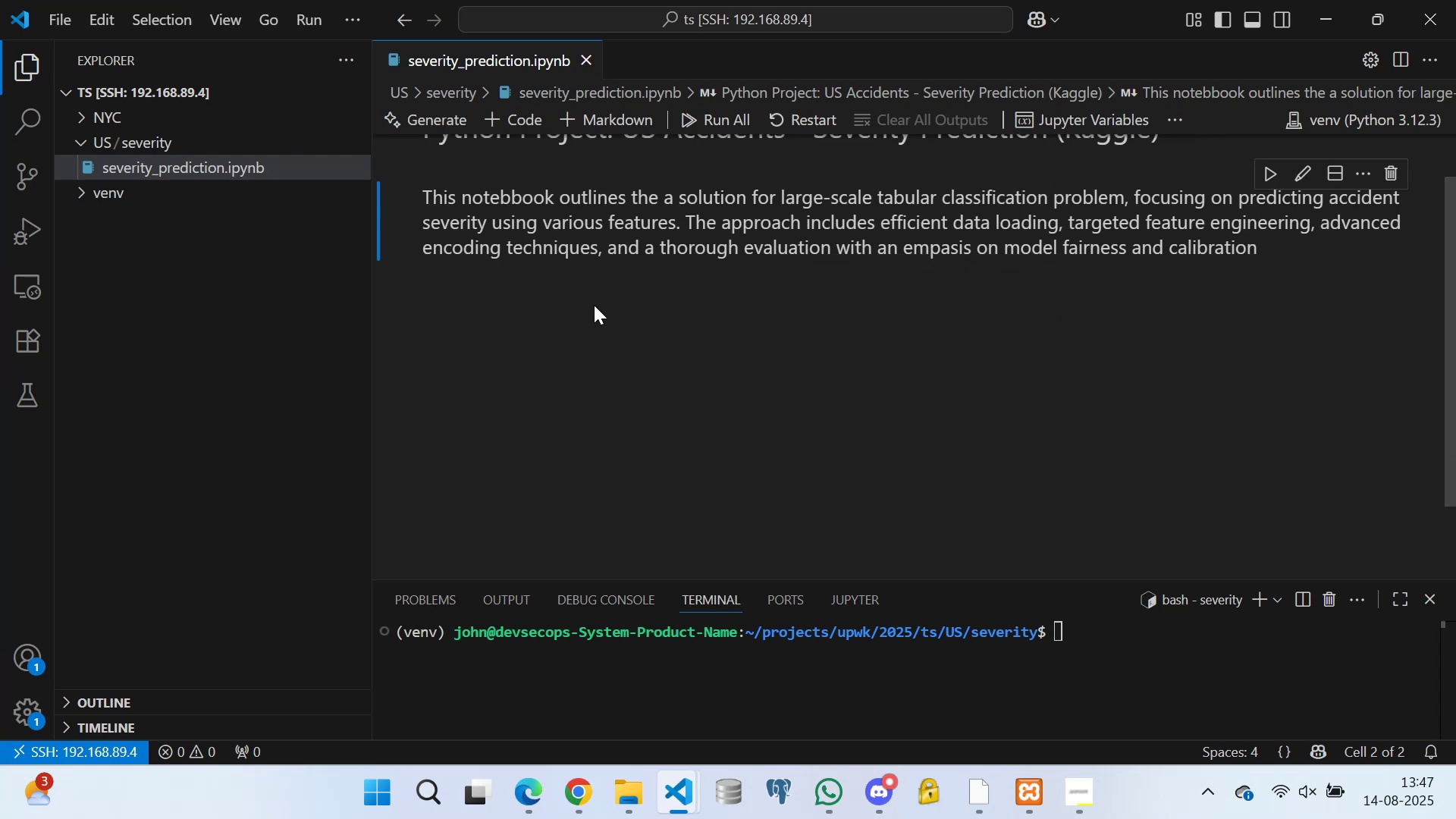 
left_click([571, 317])
 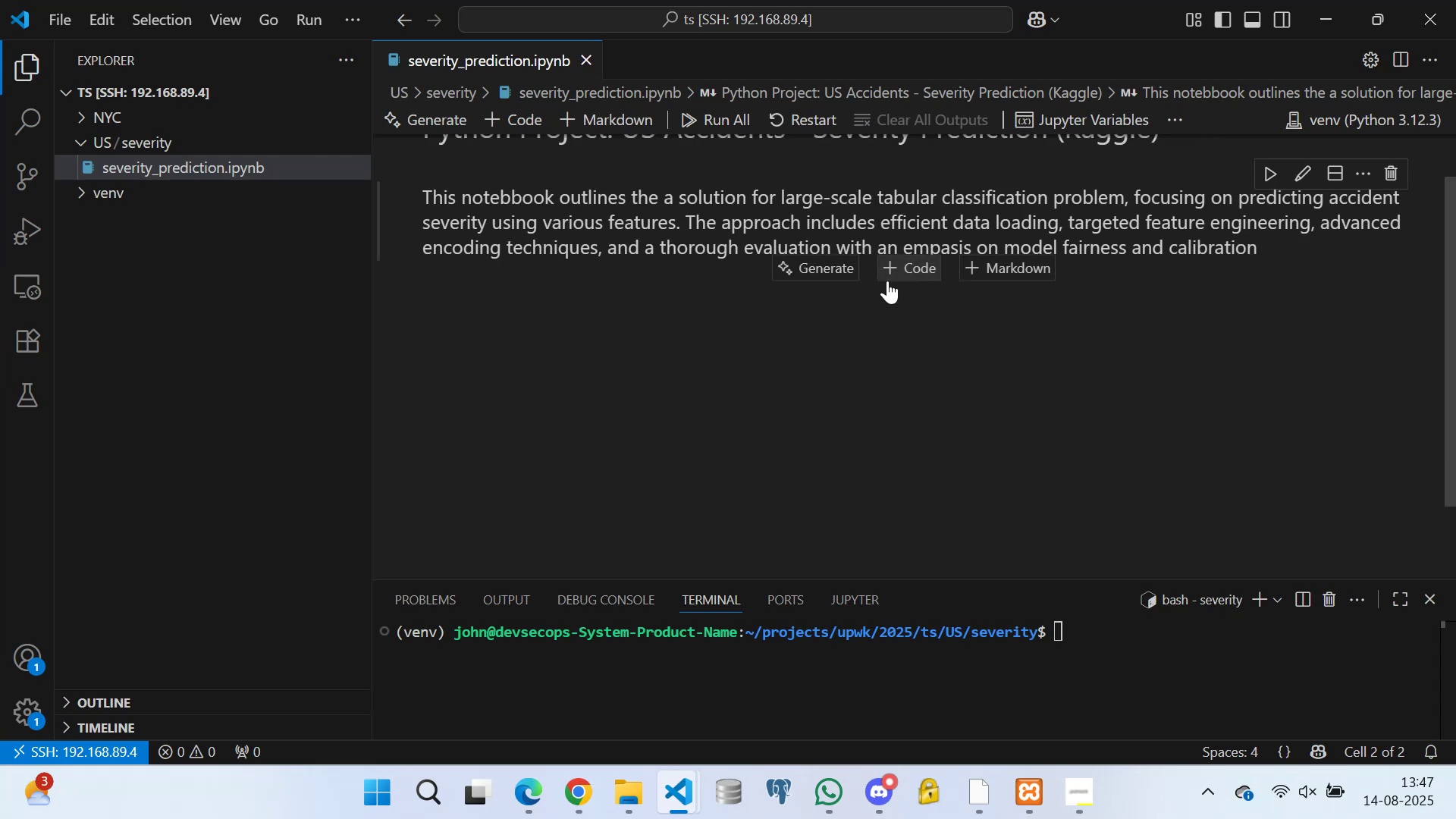 
left_click([890, 265])
 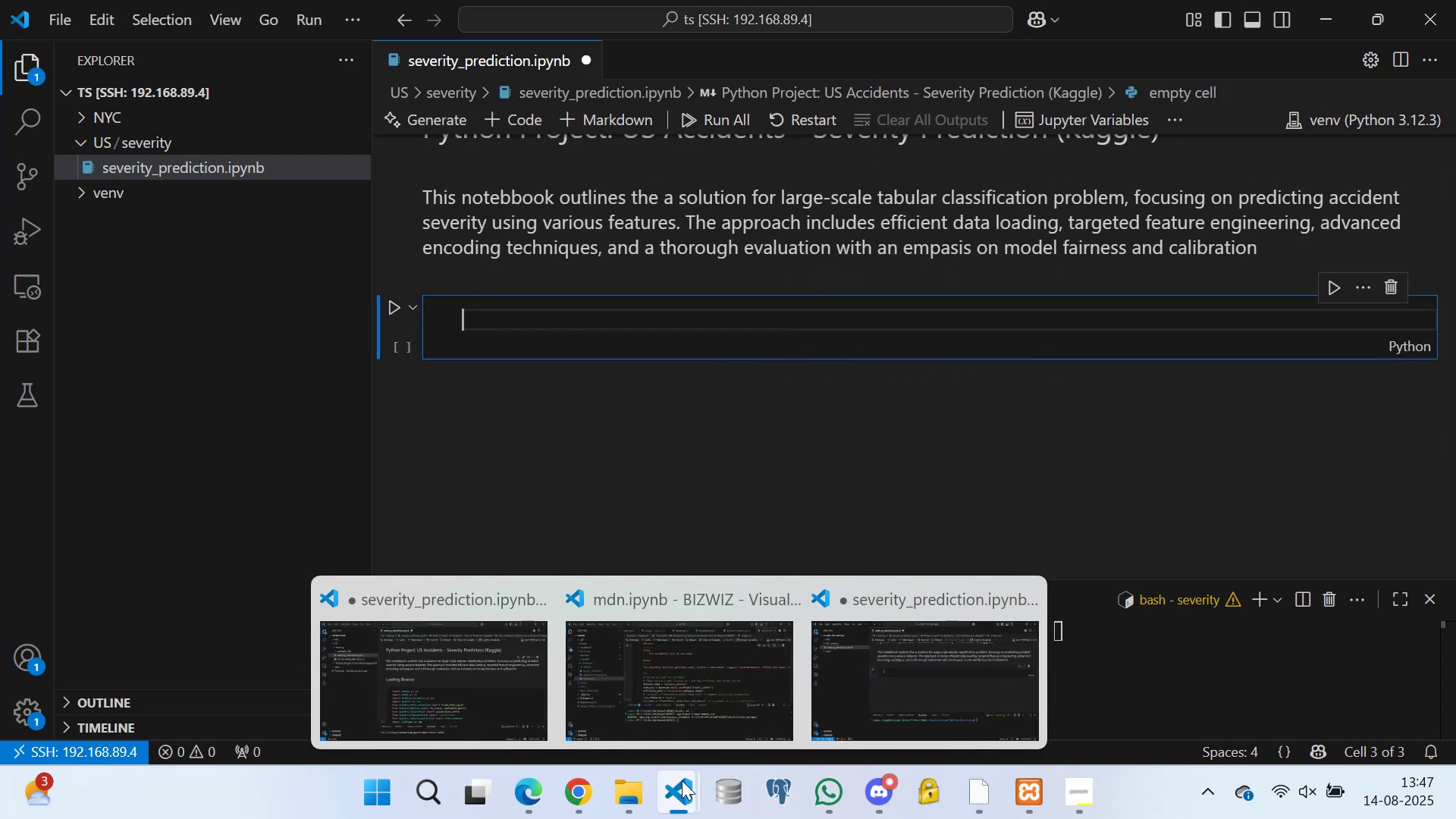 
left_click([464, 690])
 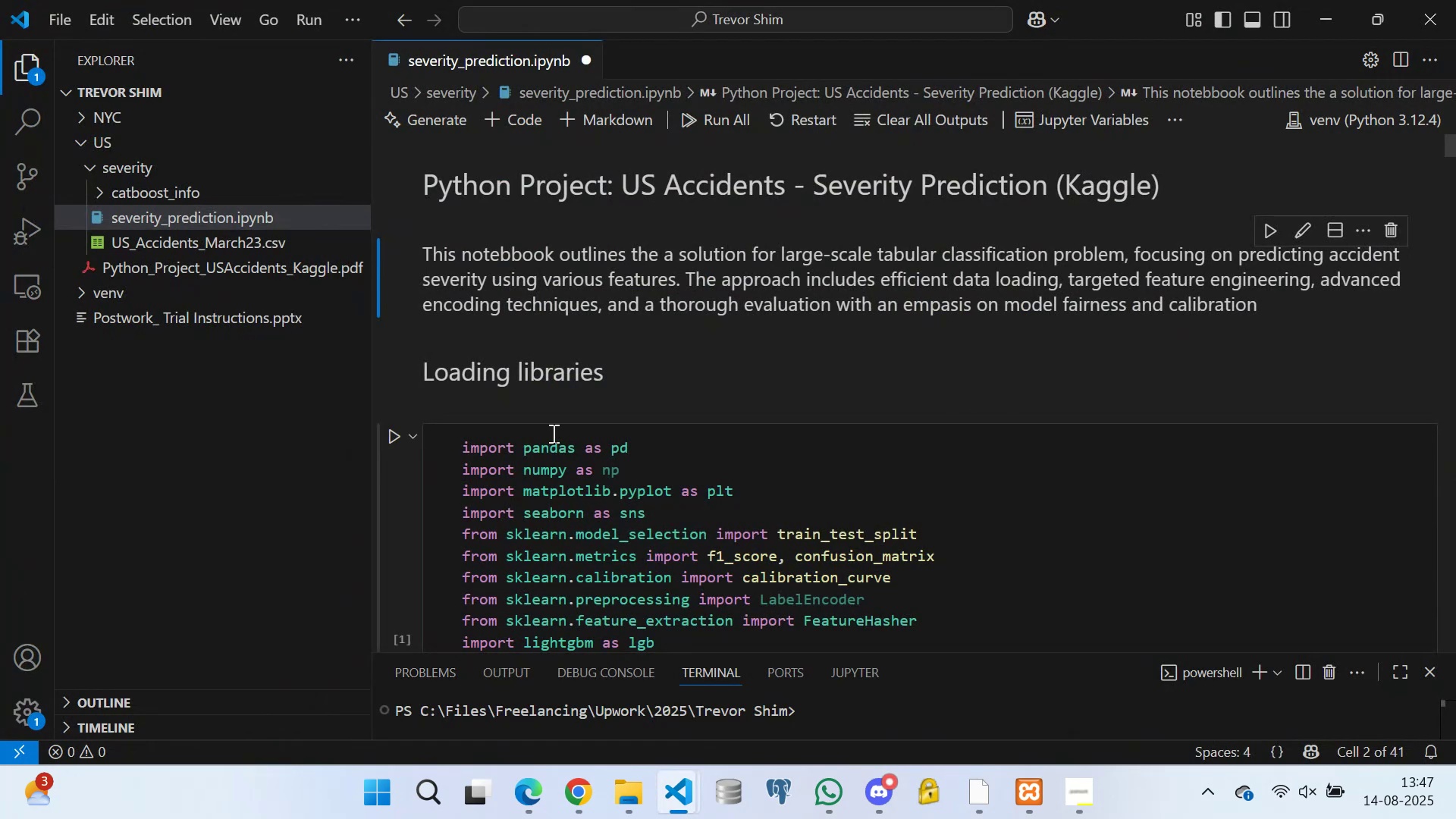 
scroll: coordinate [506, 336], scroll_direction: down, amount: 2.0
 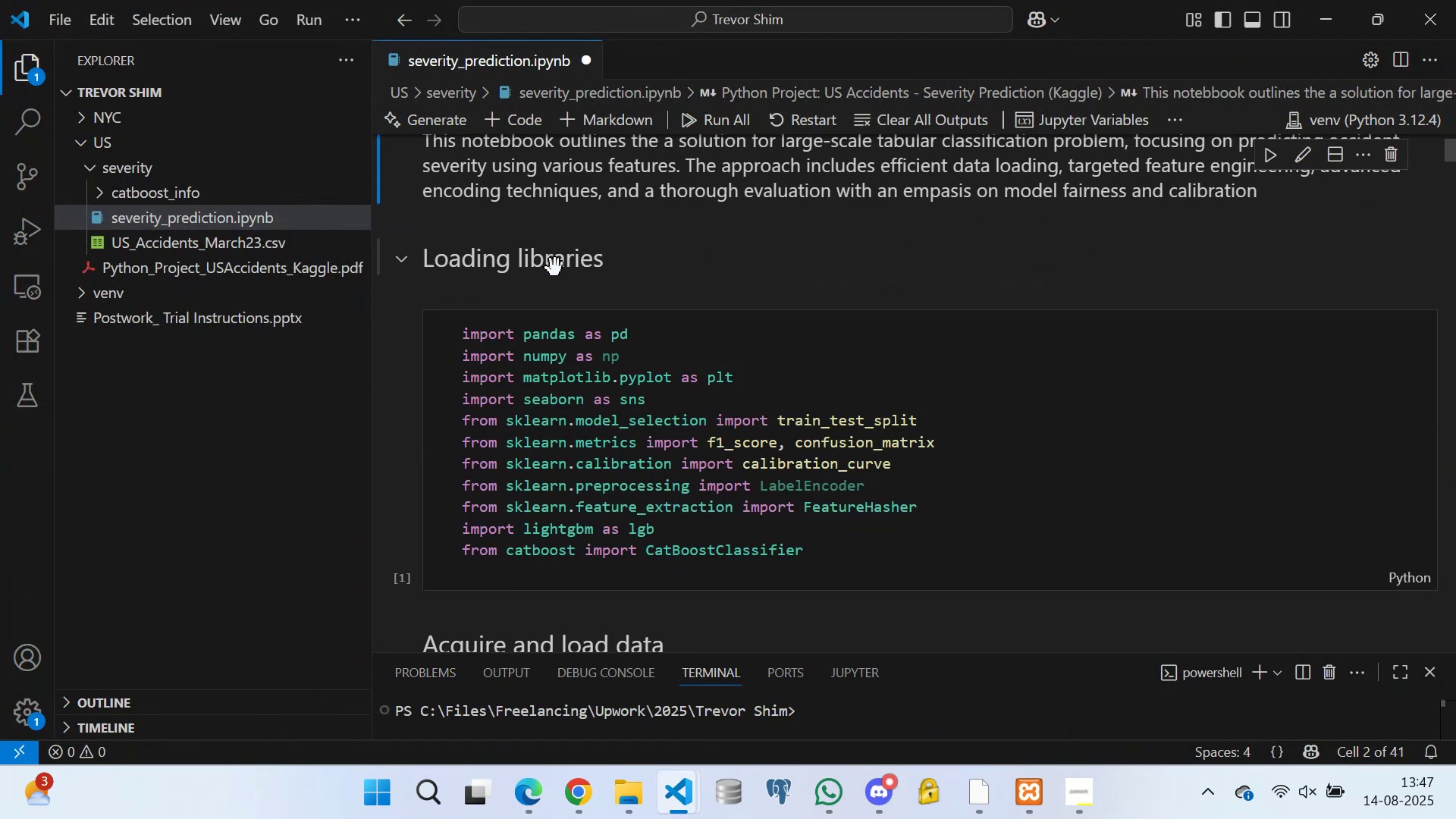 
double_click([555, 268])
 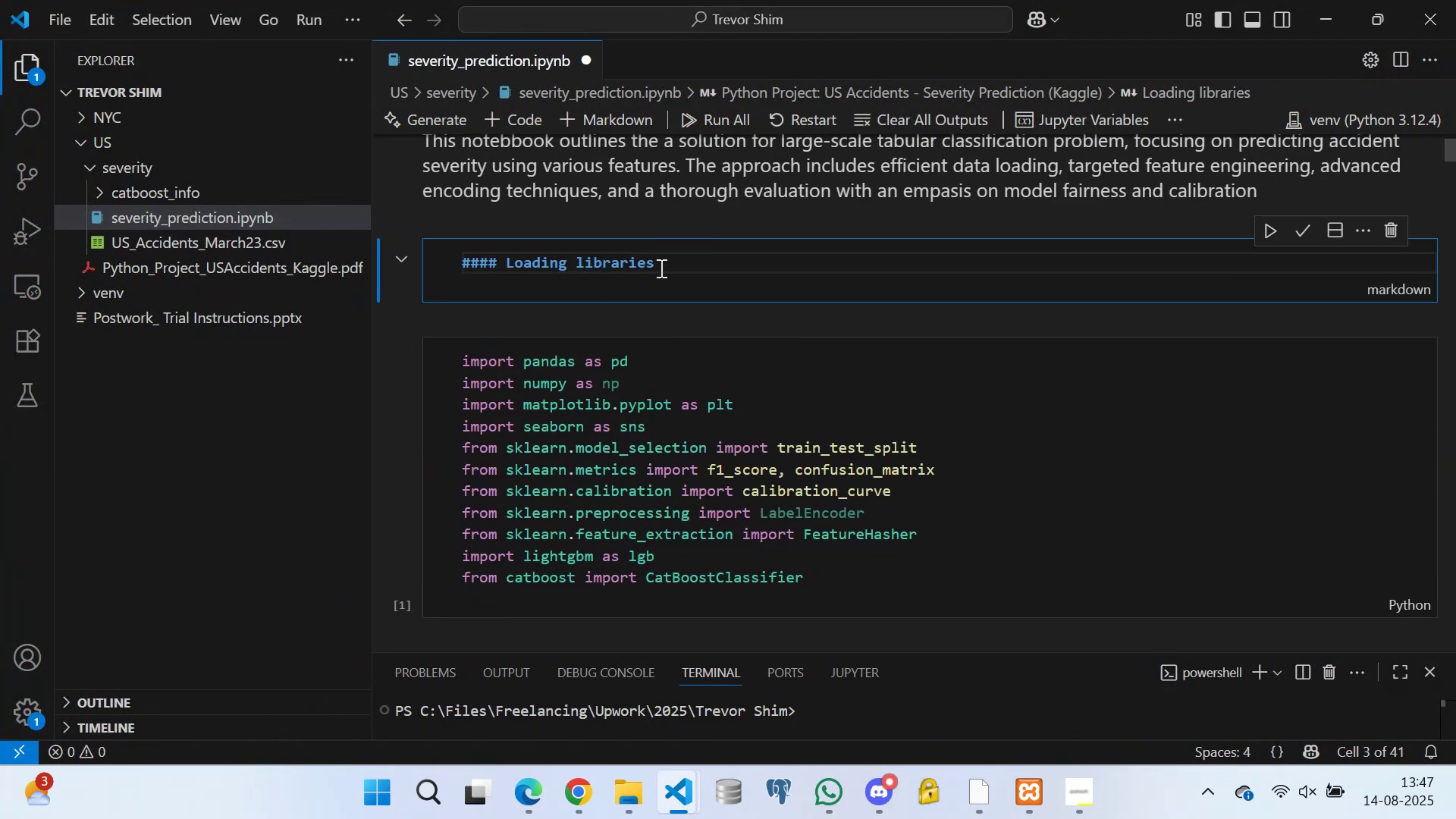 
left_click_drag(start_coordinate=[666, 262], to_coordinate=[450, 267])
 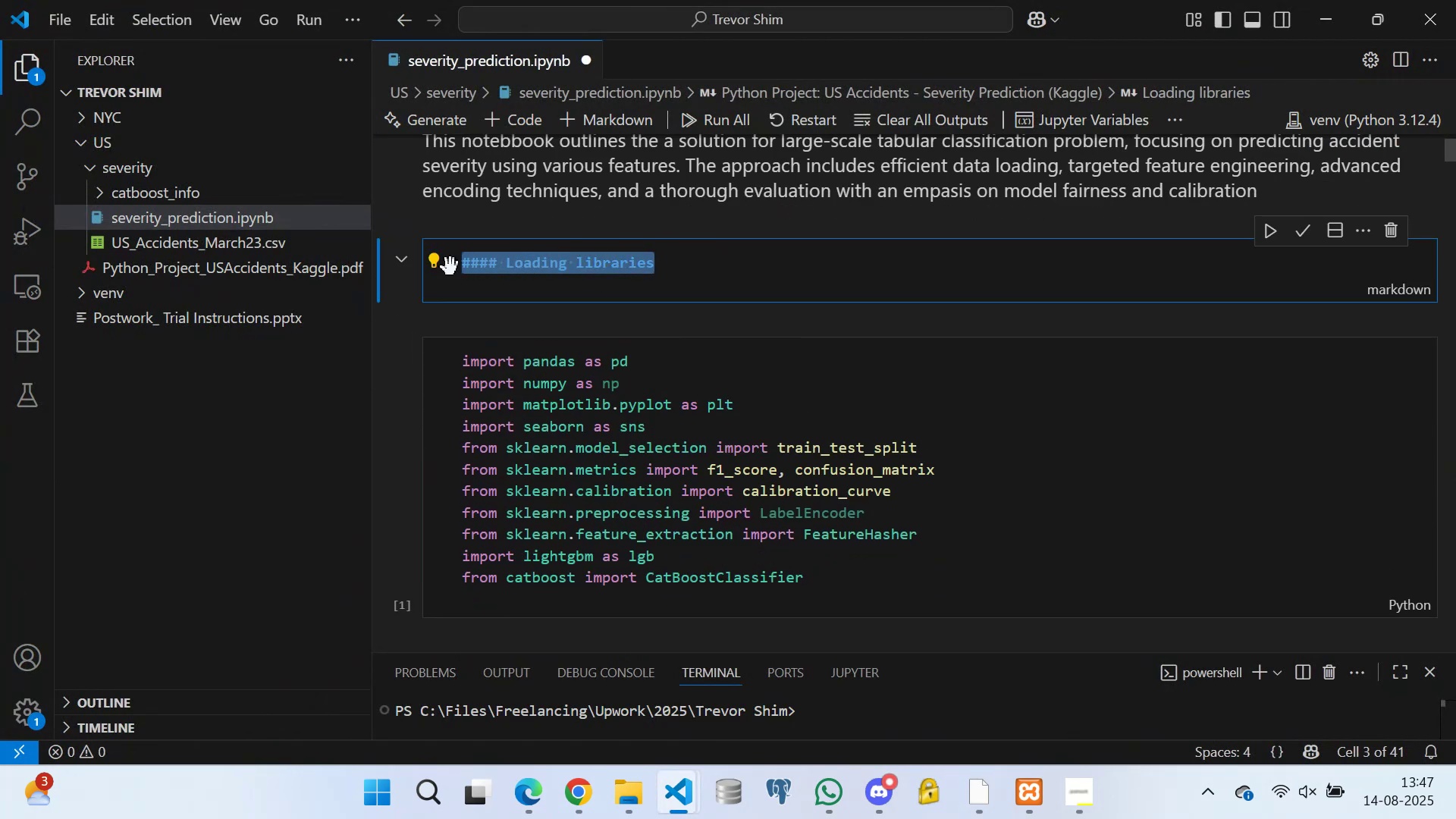 
key(Control+C)
 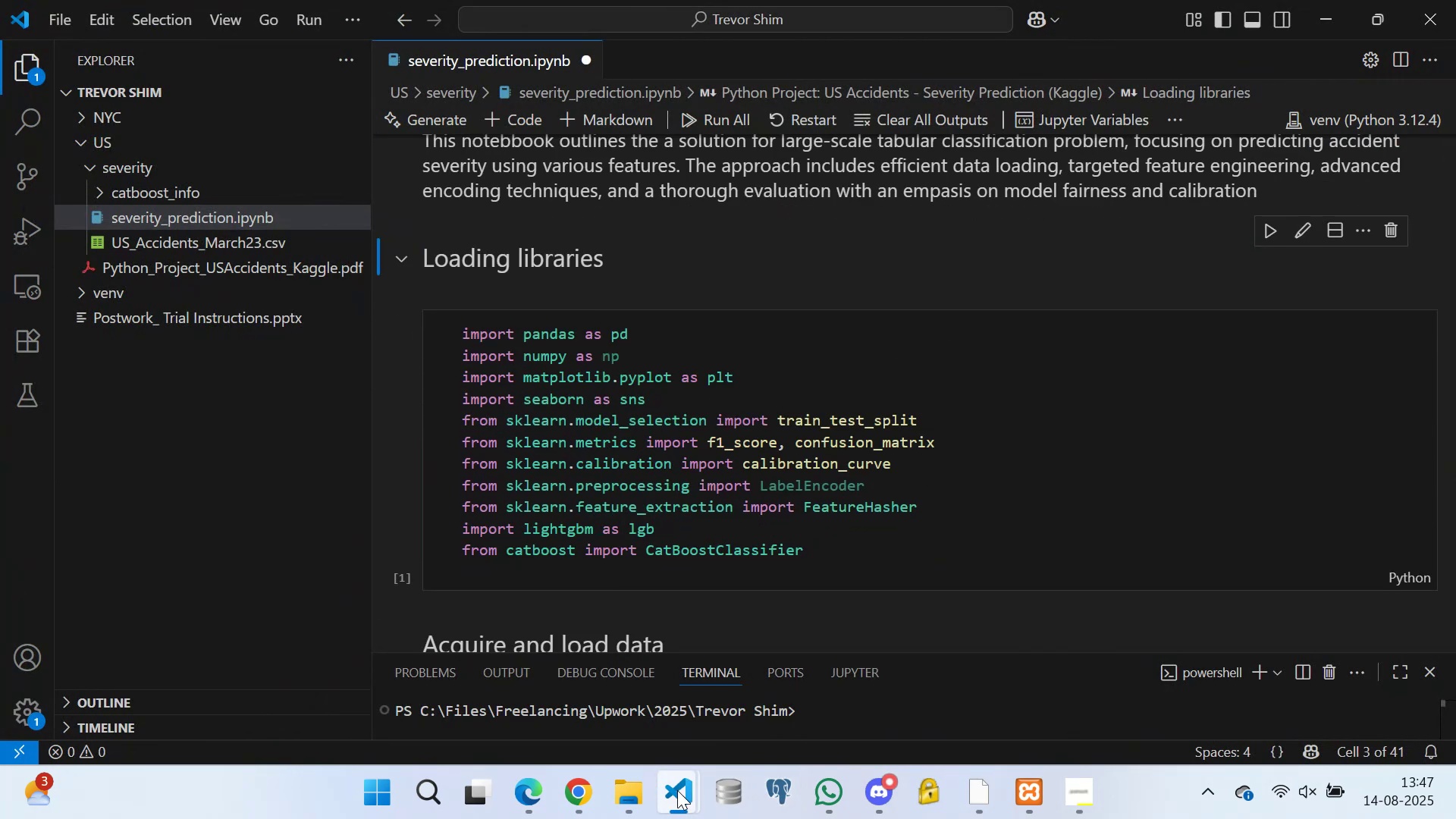 
left_click([898, 685])
 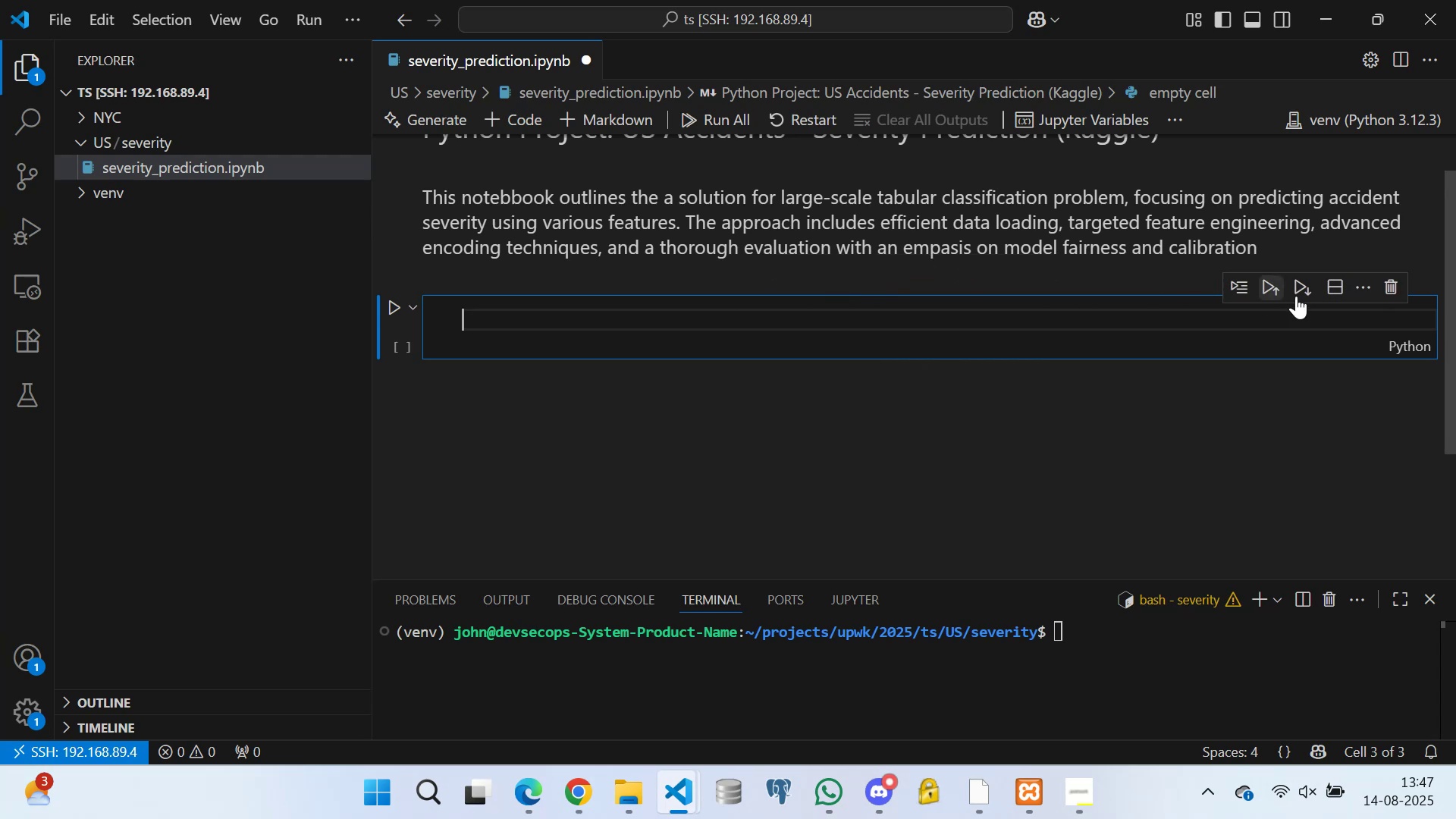 
left_click([1396, 287])
 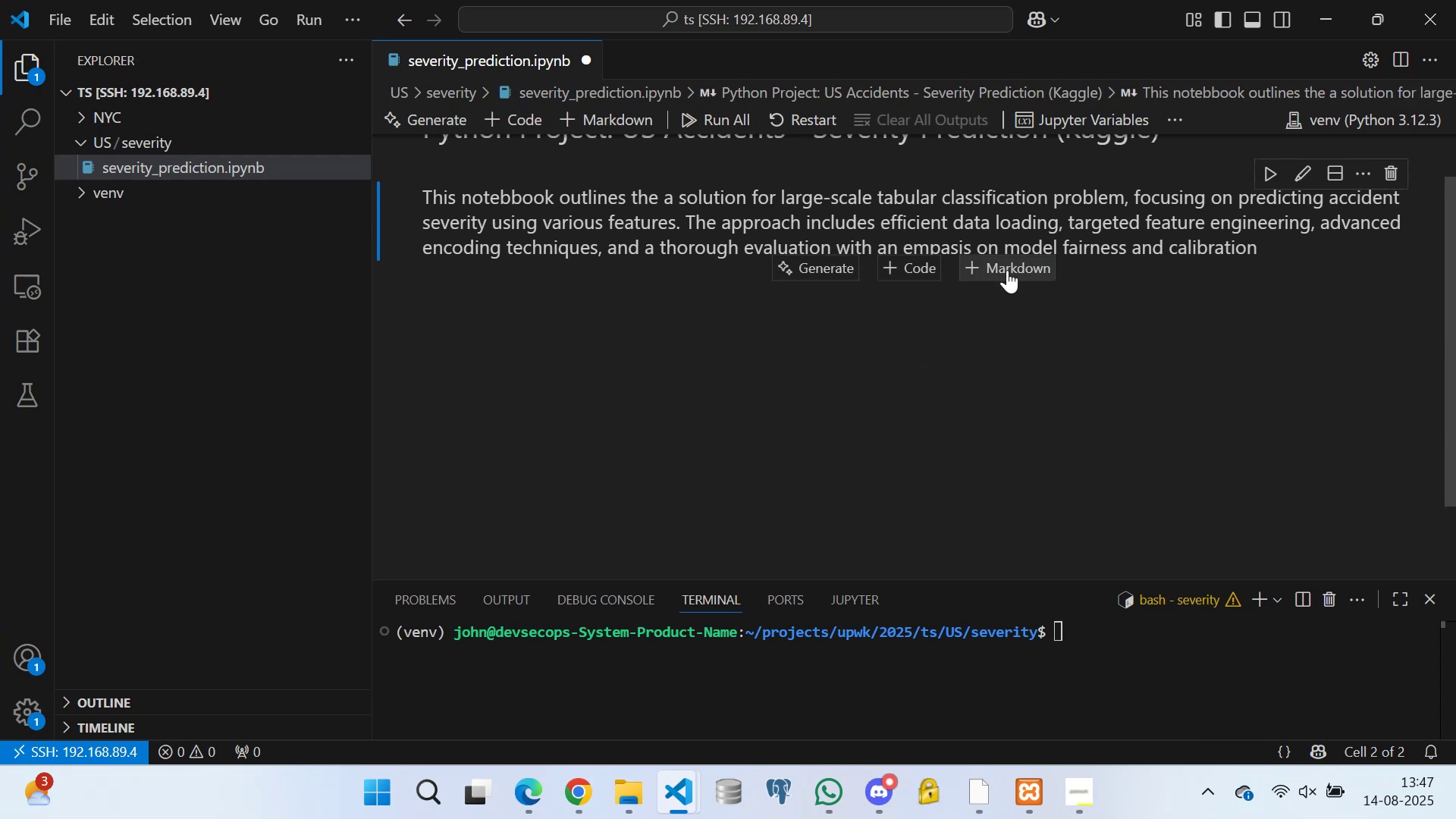 
left_click([1003, 270])
 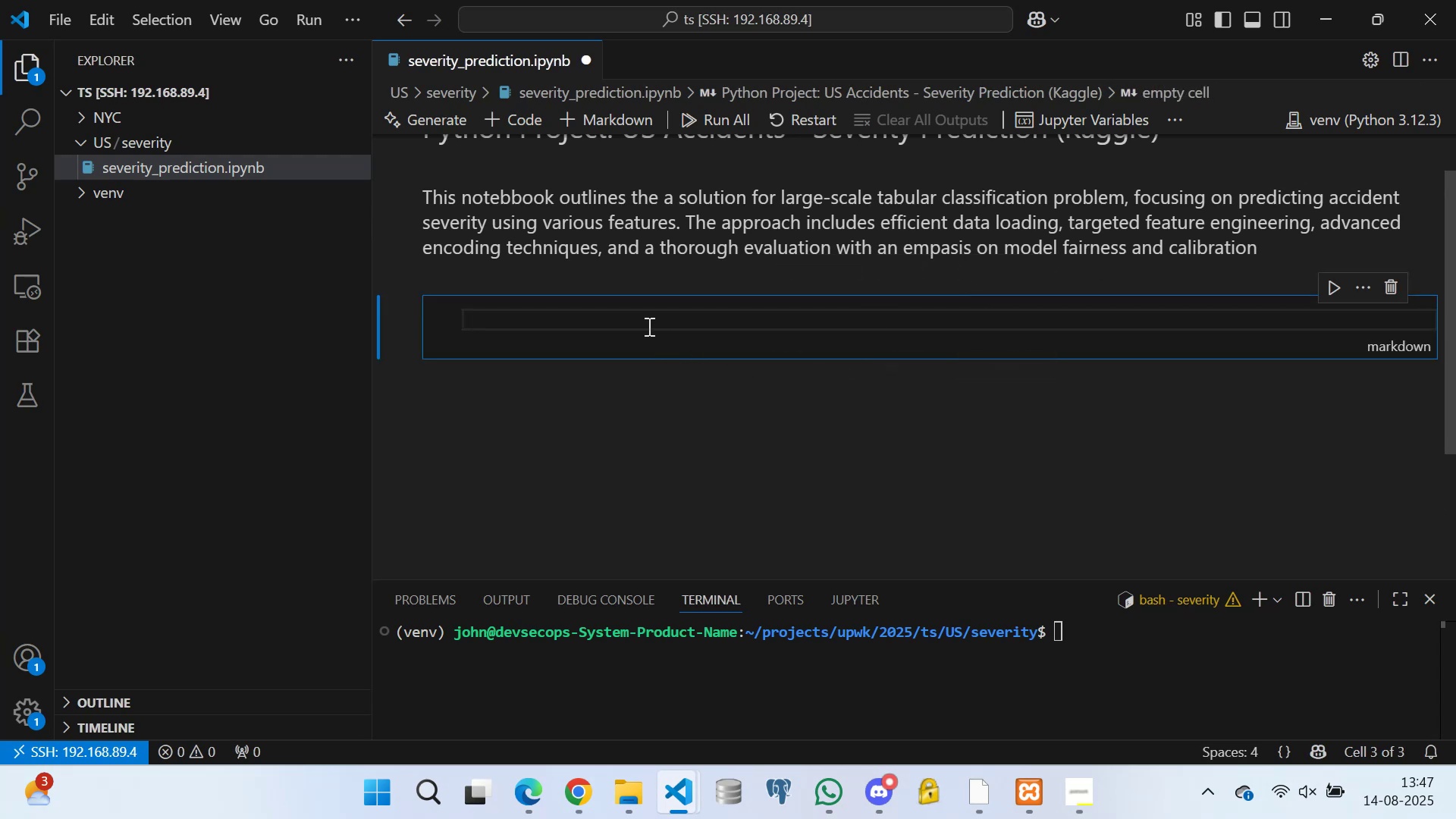 
key(Control+V)
 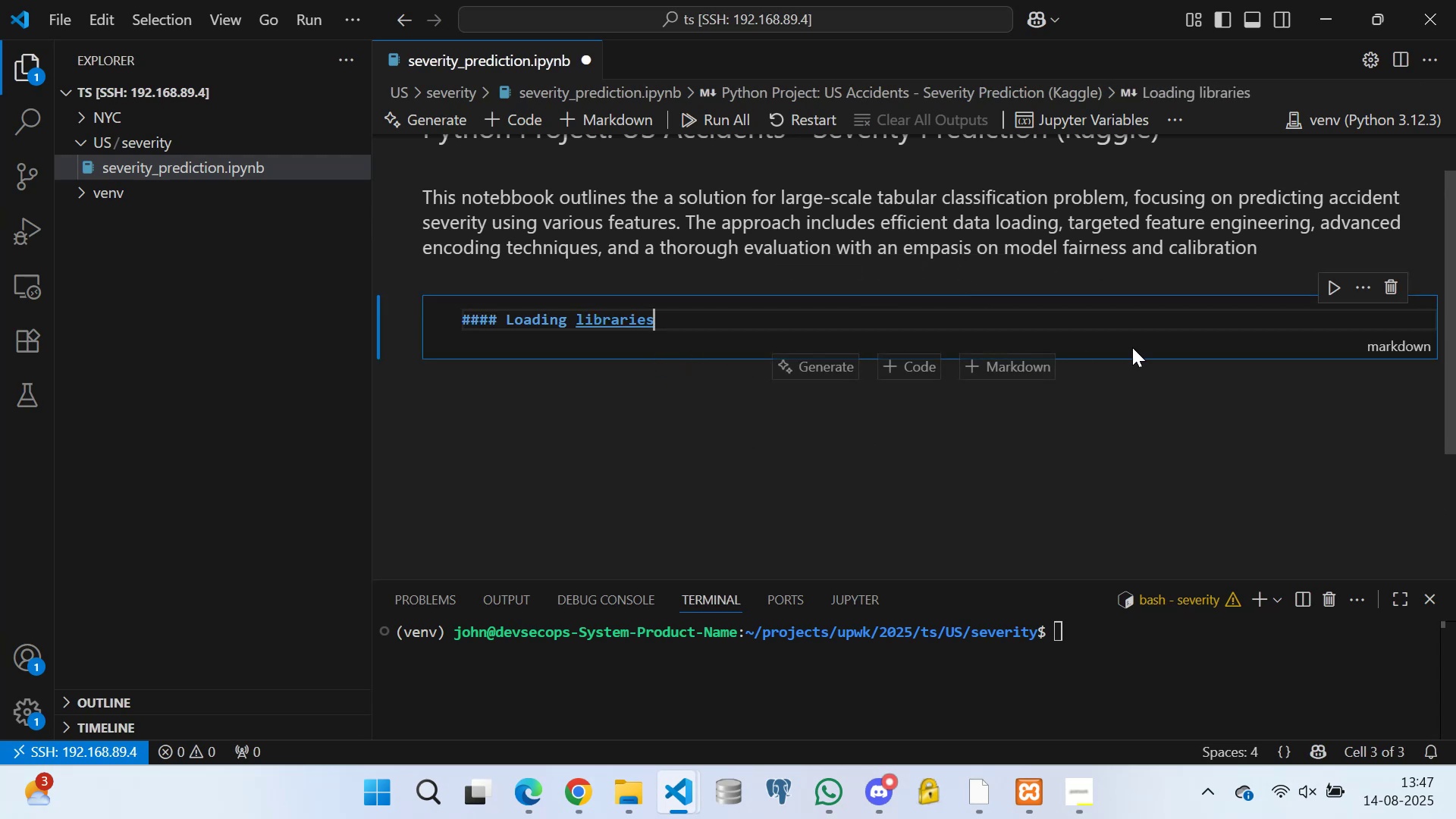 
left_click([1057, 430])
 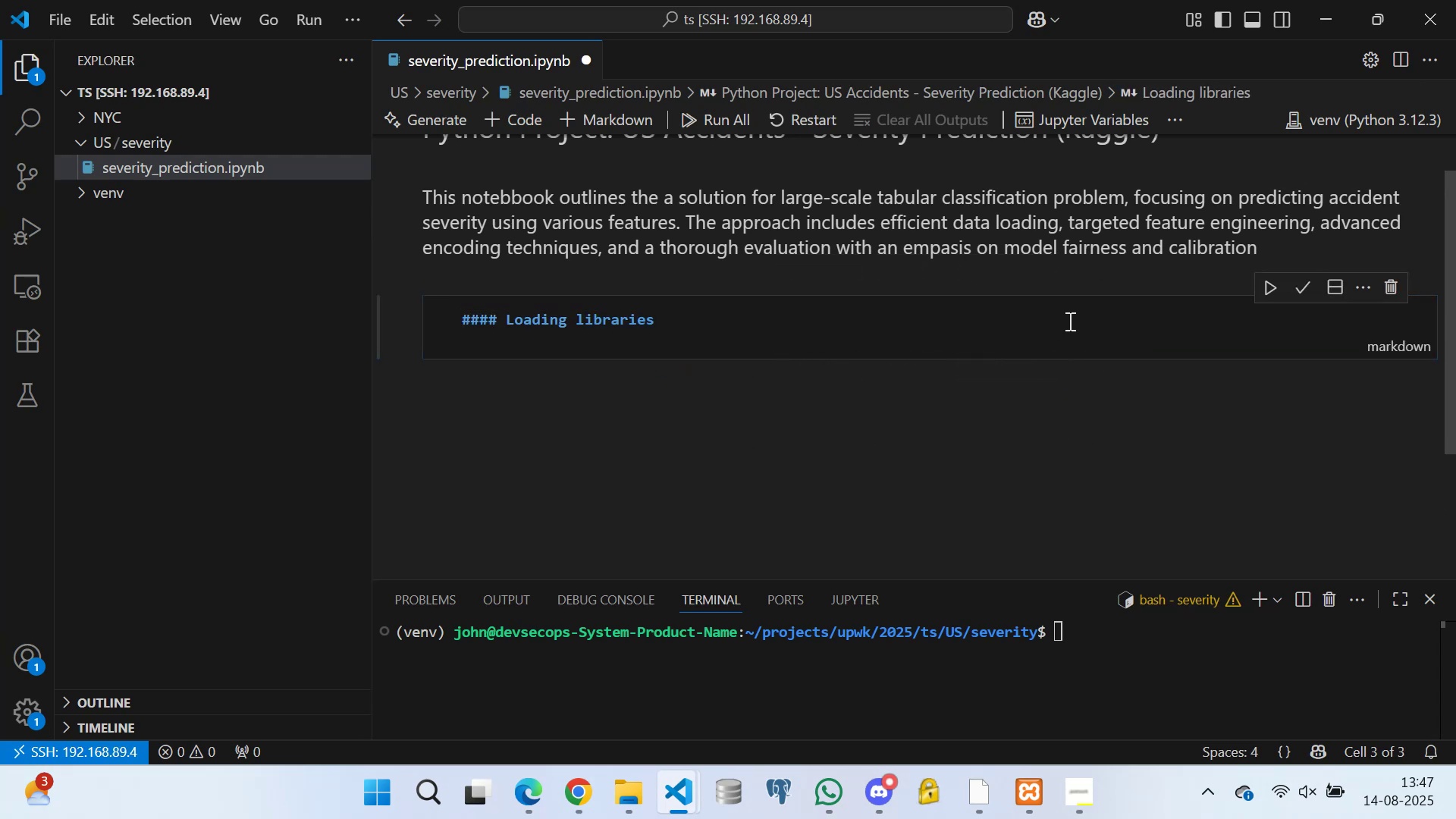 
left_click([1071, 318])
 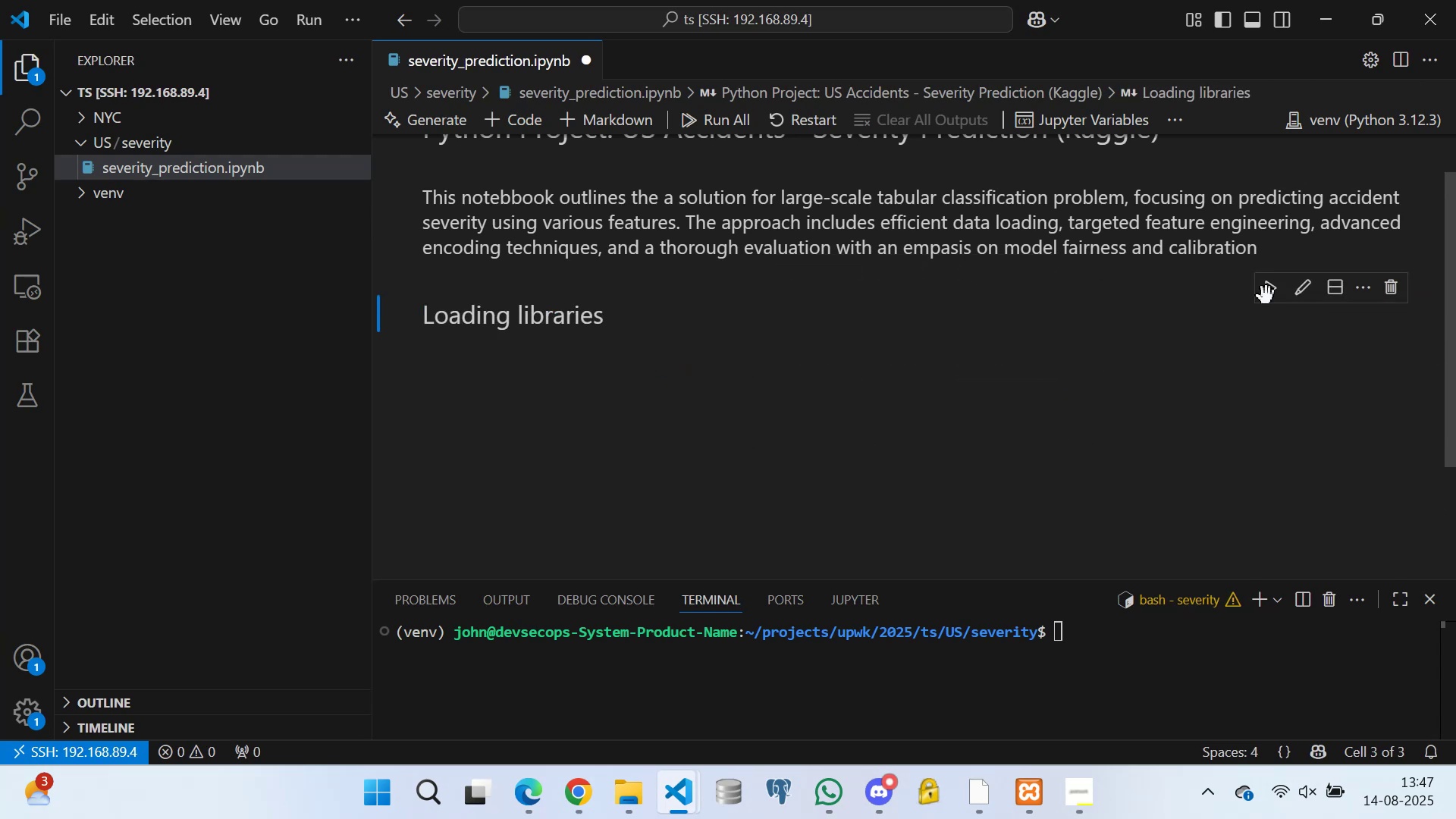 
scroll: coordinate [540, 323], scroll_direction: up, amount: 2.0
 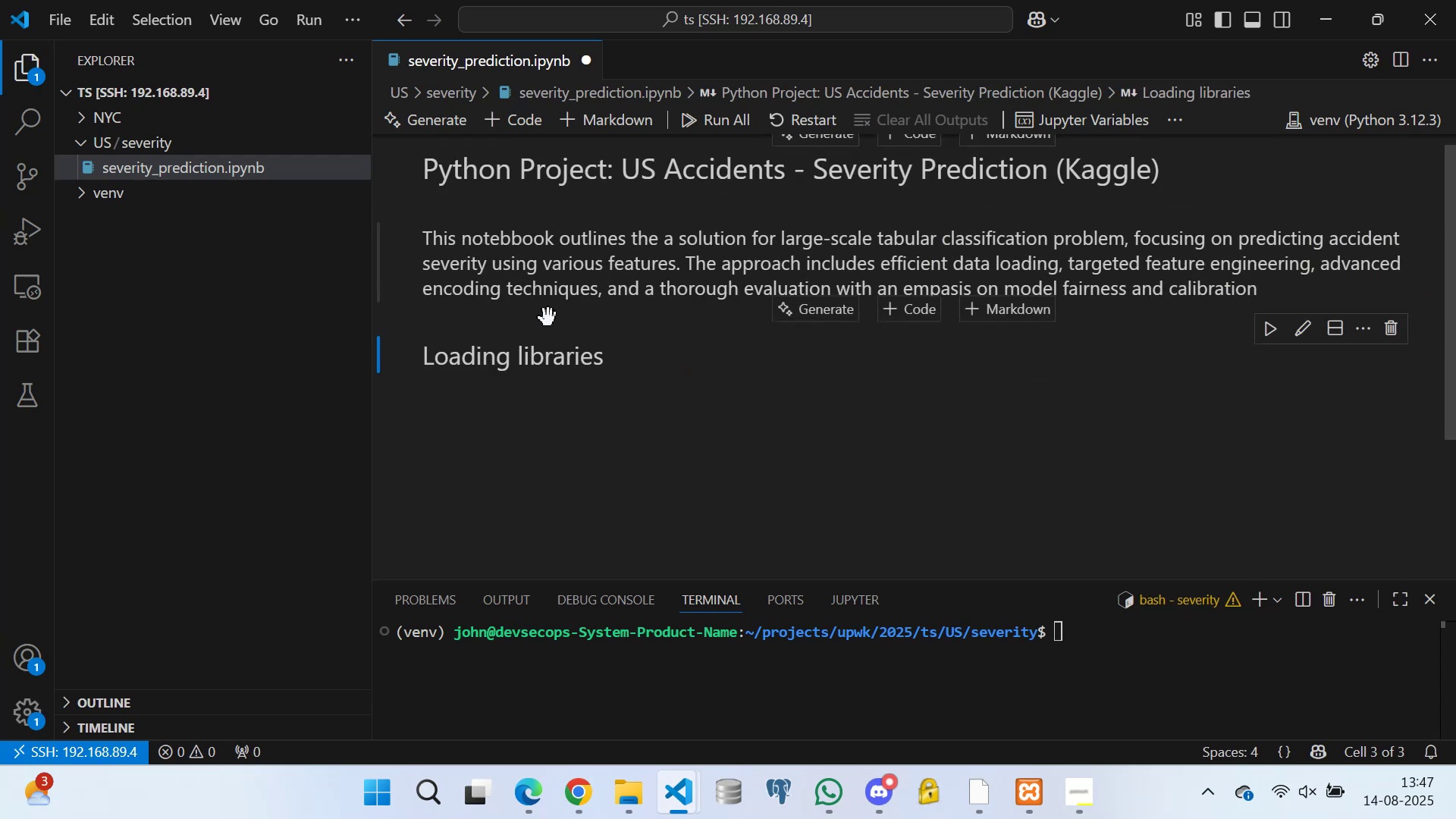 
key(Control+S)
 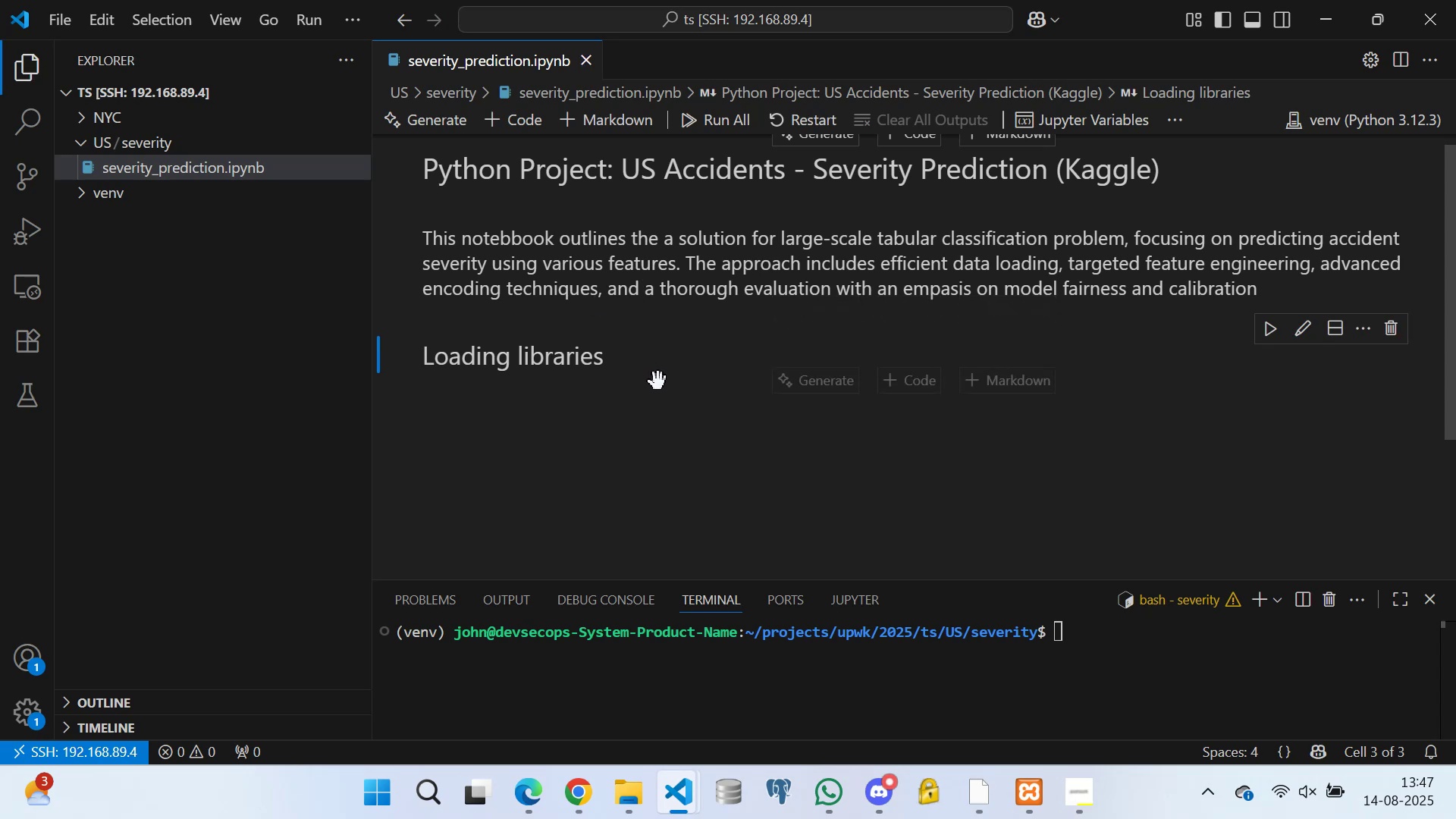 
scroll: coordinate [670, 378], scroll_direction: none, amount: 0.0
 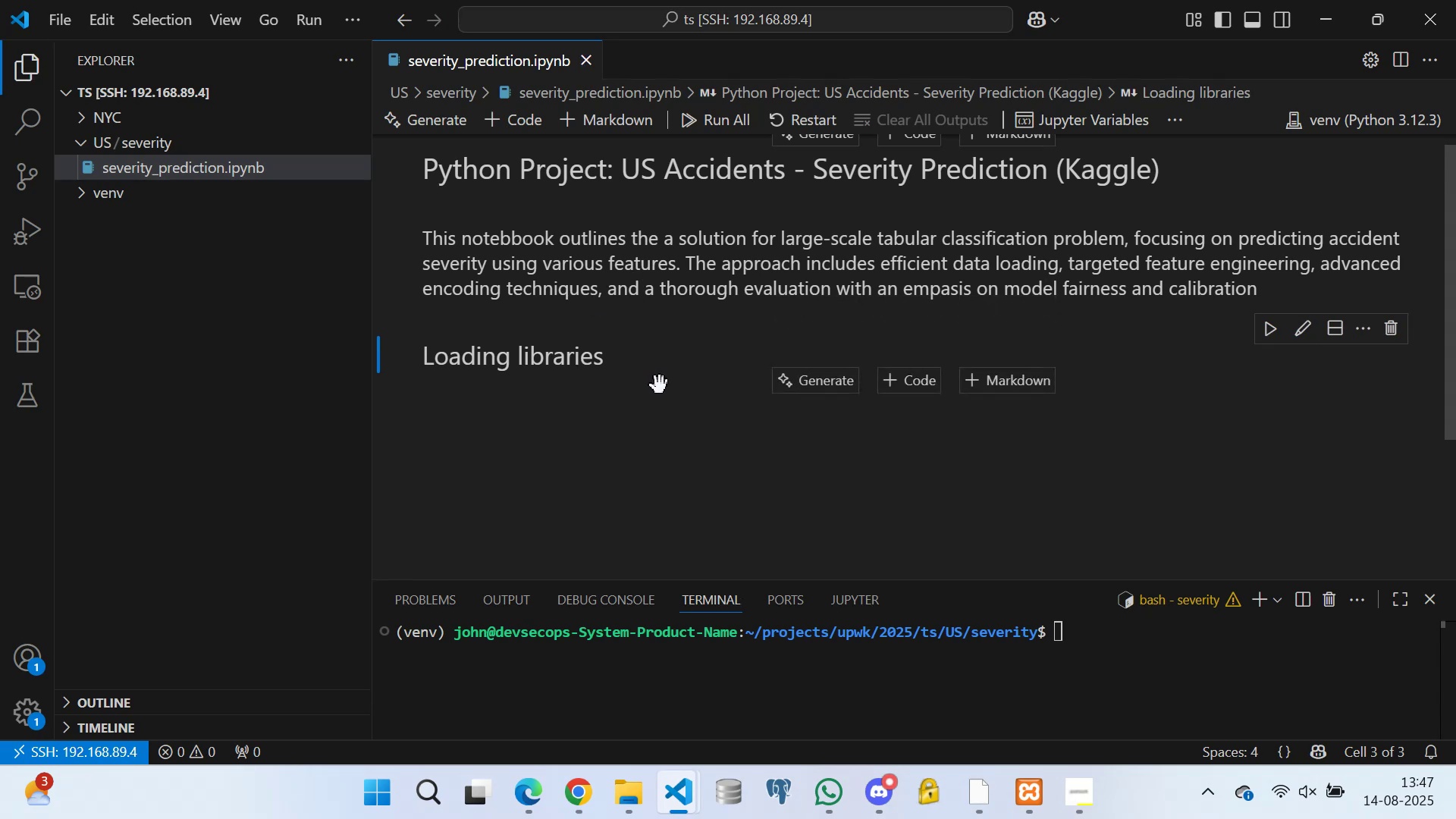 
scroll: coordinate [688, 388], scroll_direction: up, amount: 1.0
 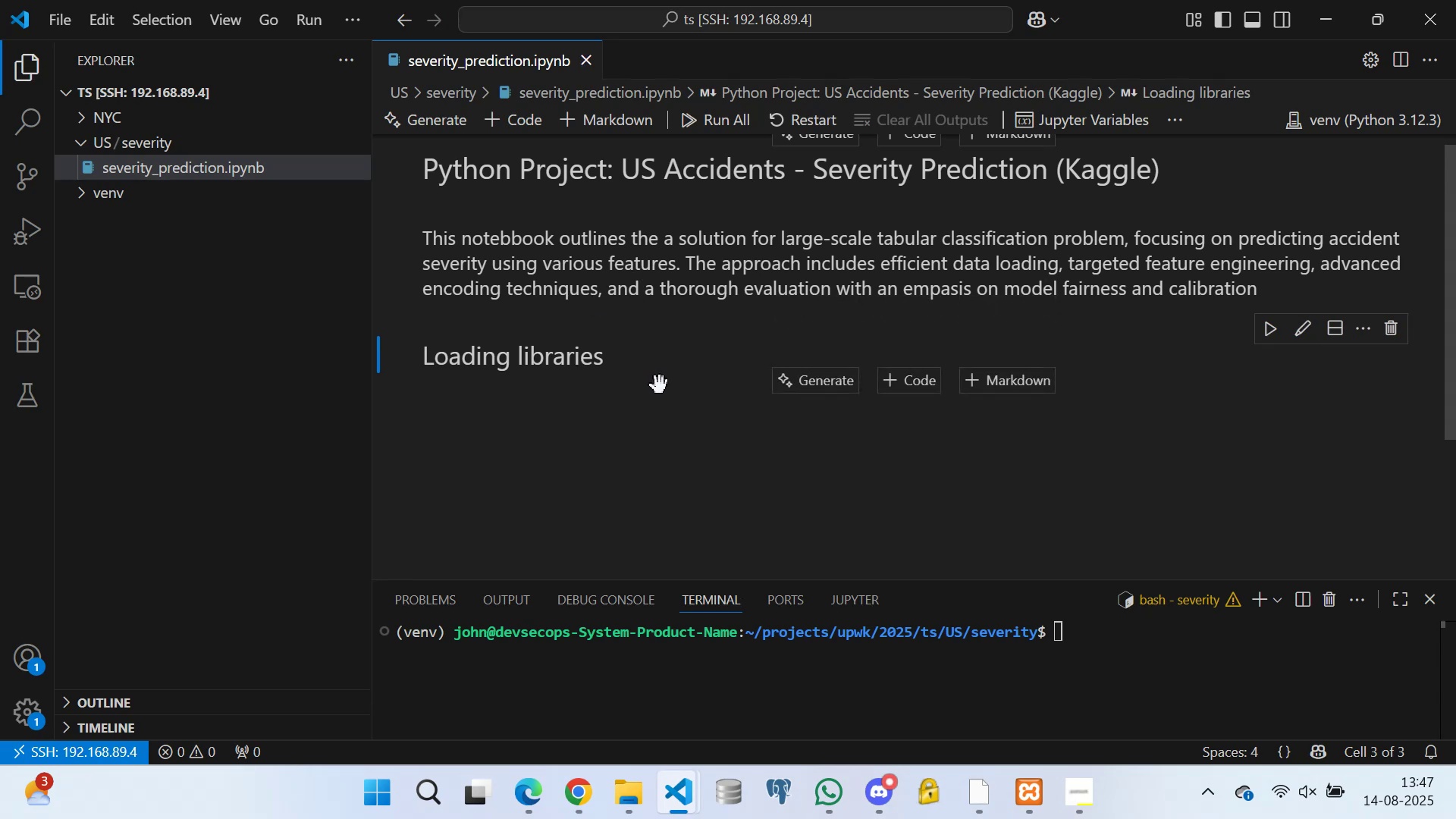 
scroll: coordinate [624, 349], scroll_direction: down, amount: 2.0
 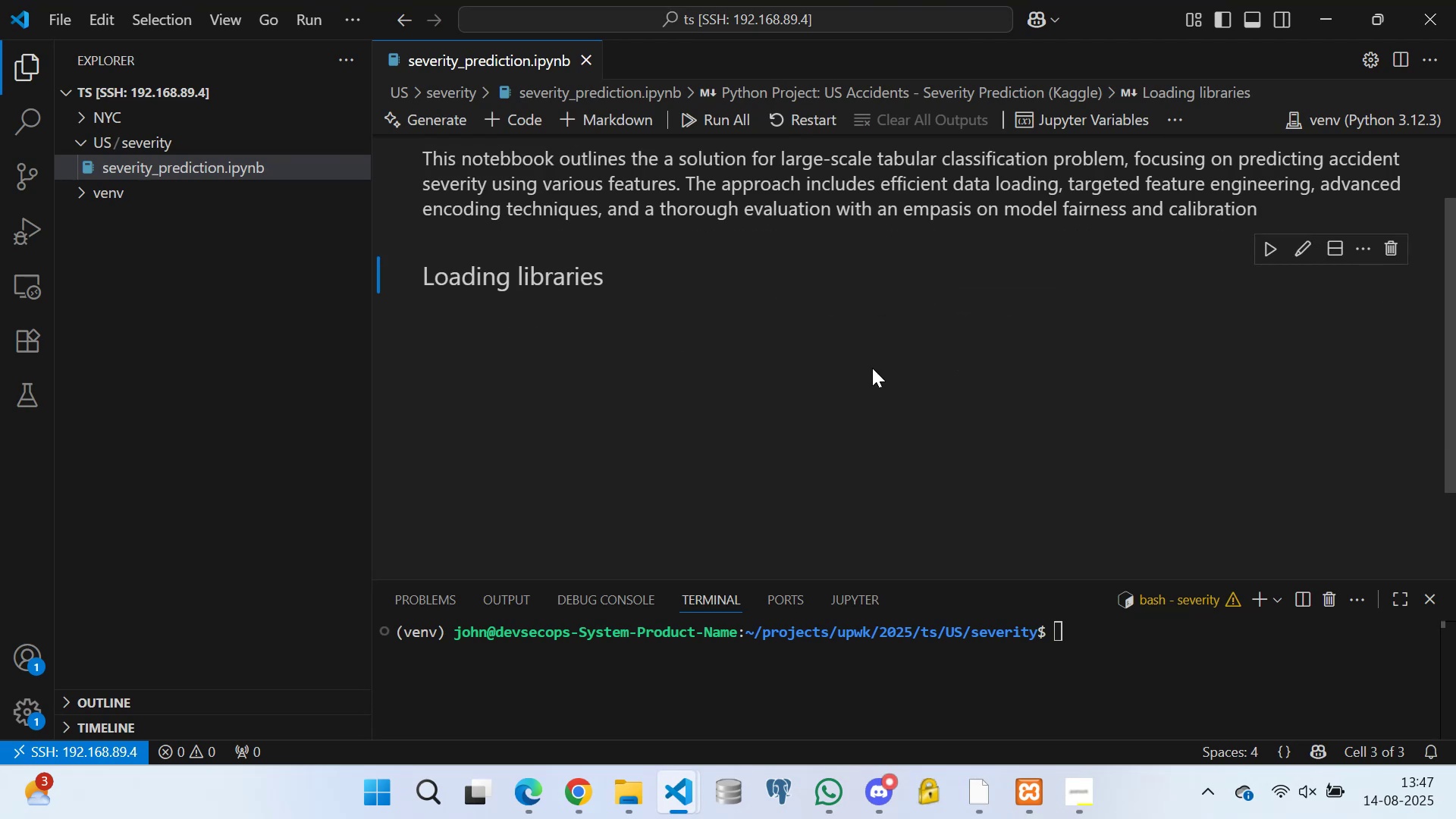 
scroll: coordinate [959, 366], scroll_direction: up, amount: 2.0
 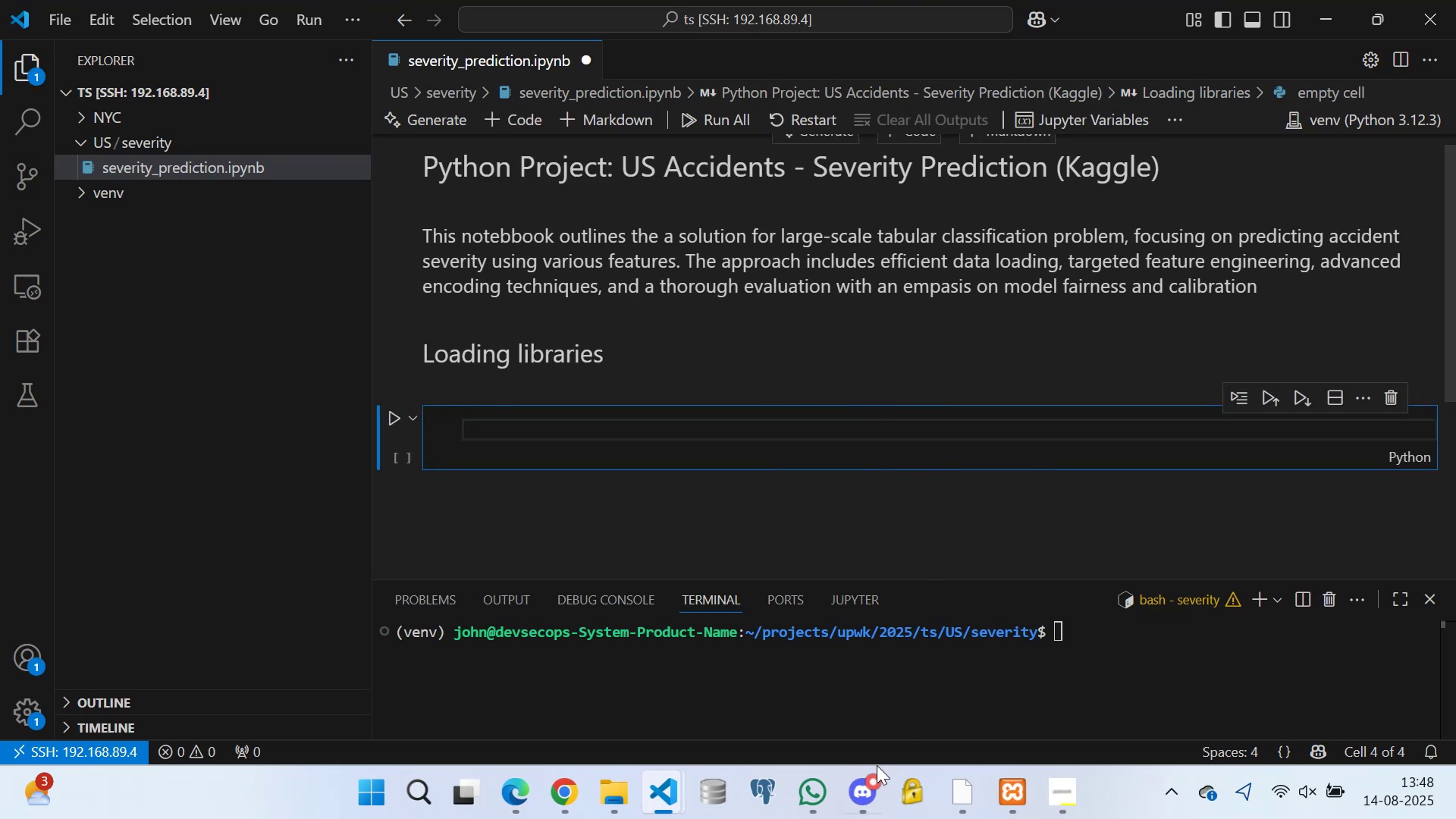 
wait(5.89)
 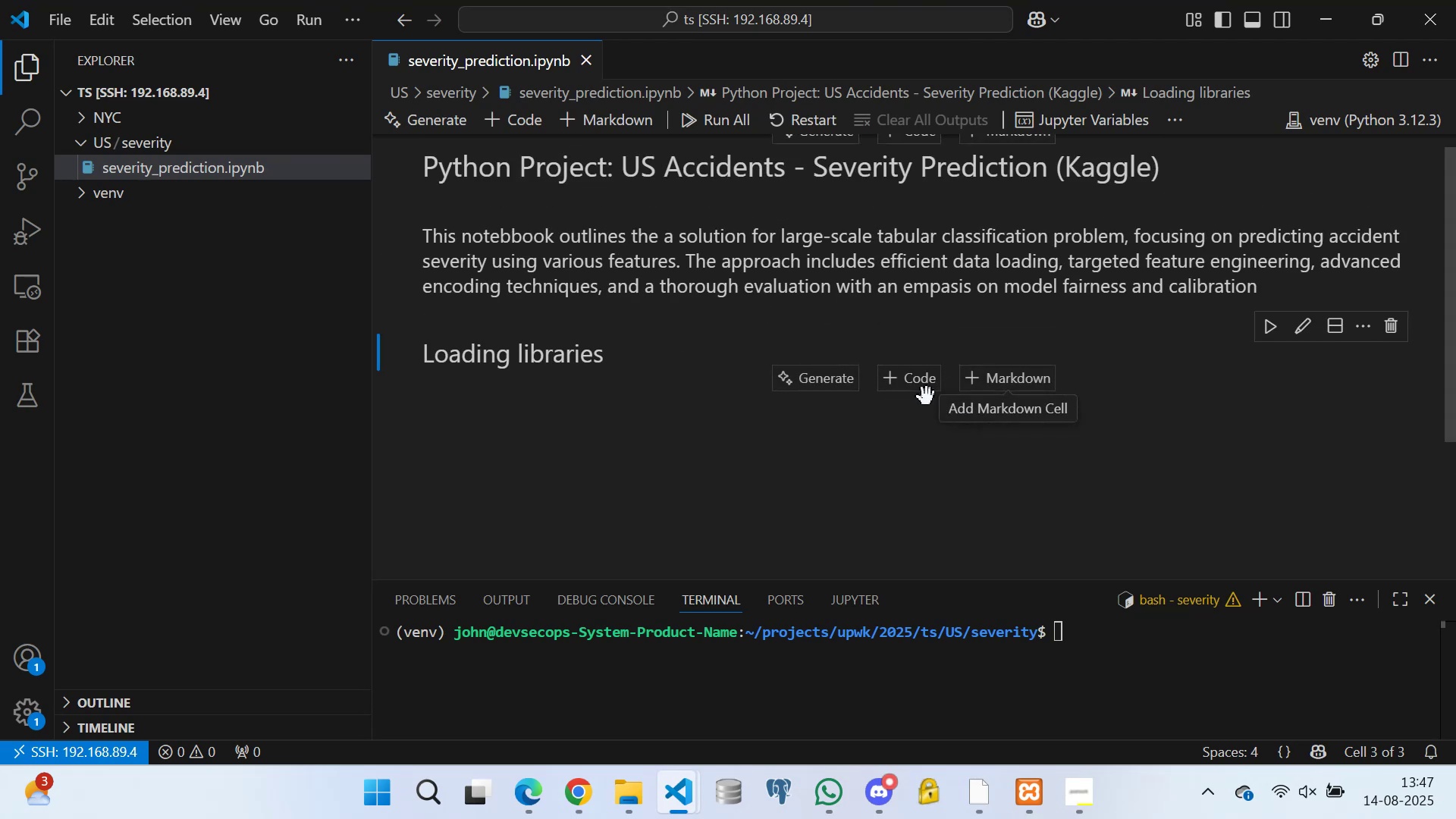 
left_click([626, 648])
 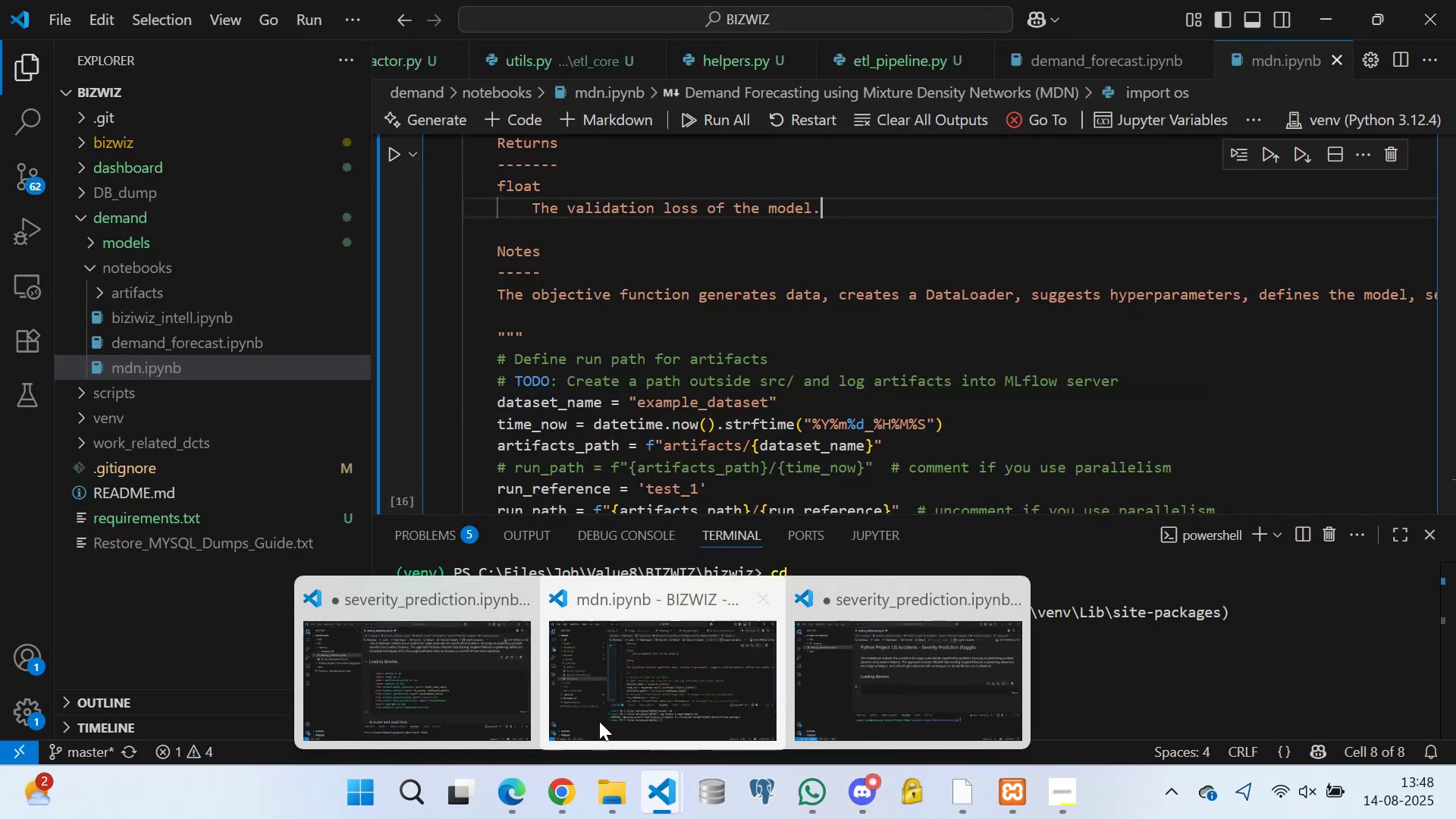 
left_click([447, 664])
 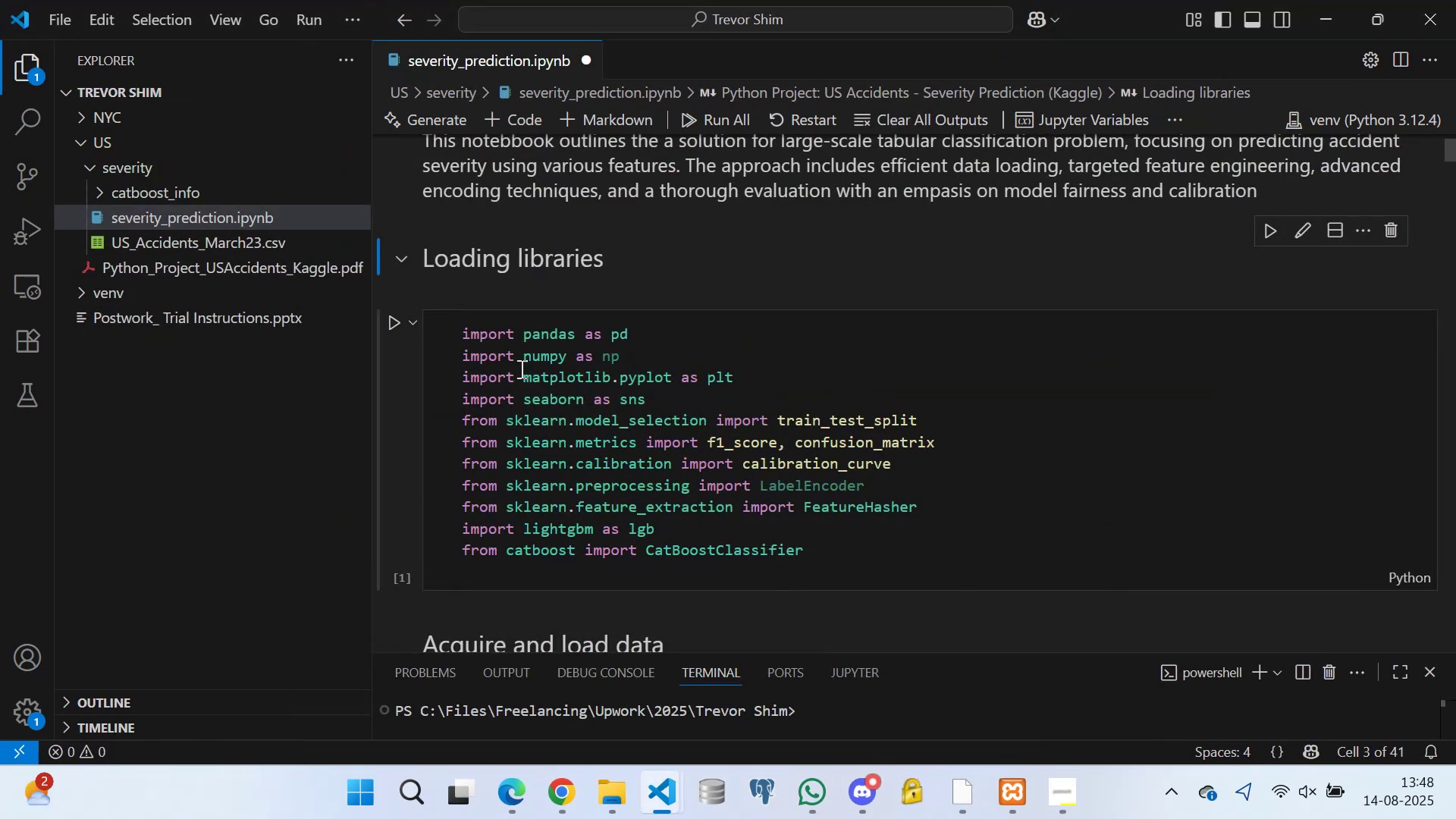 
scroll: coordinate [479, 331], scroll_direction: down, amount: 3.0
 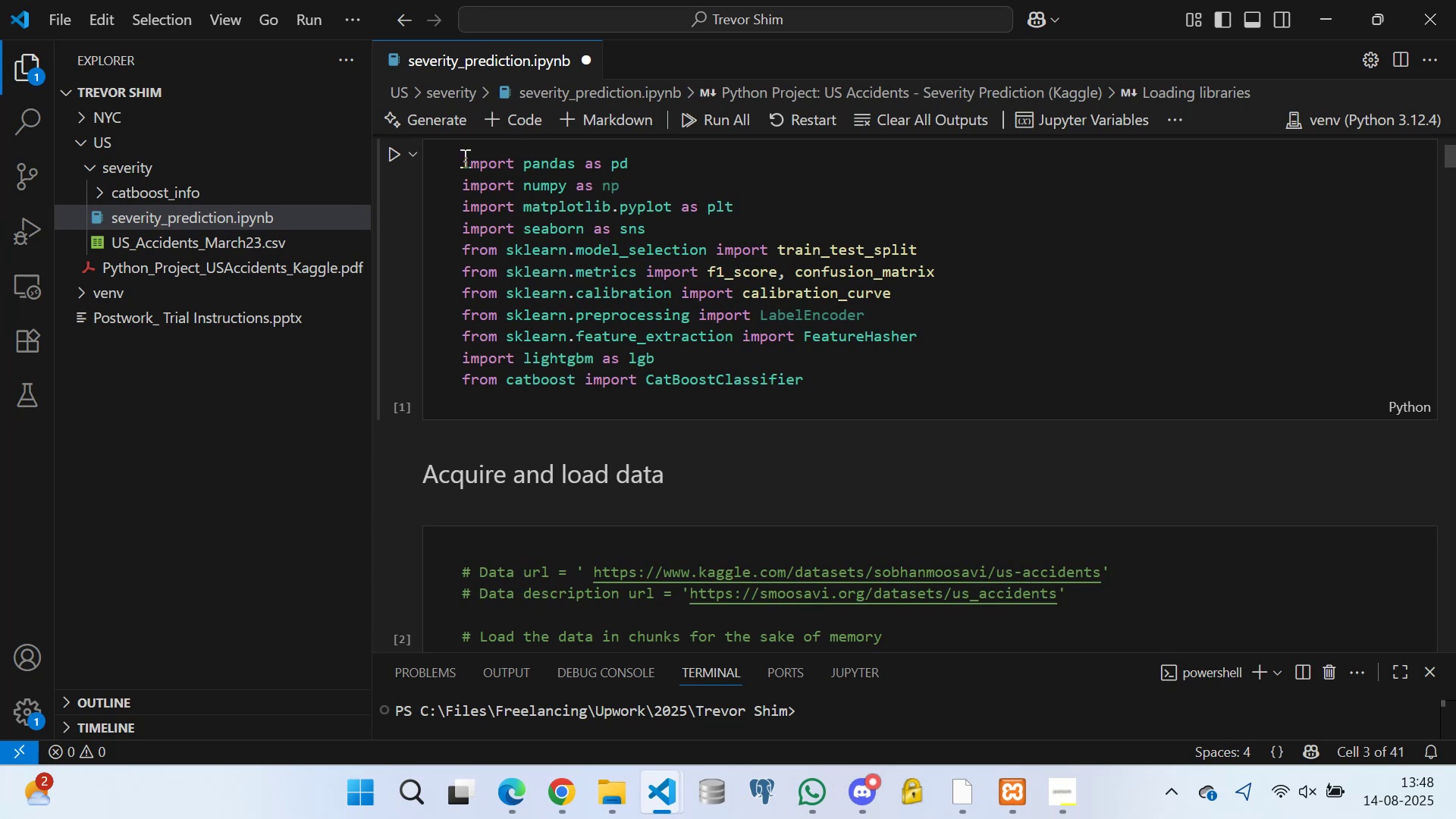 
left_click_drag(start_coordinate=[463, 158], to_coordinate=[829, 377])
 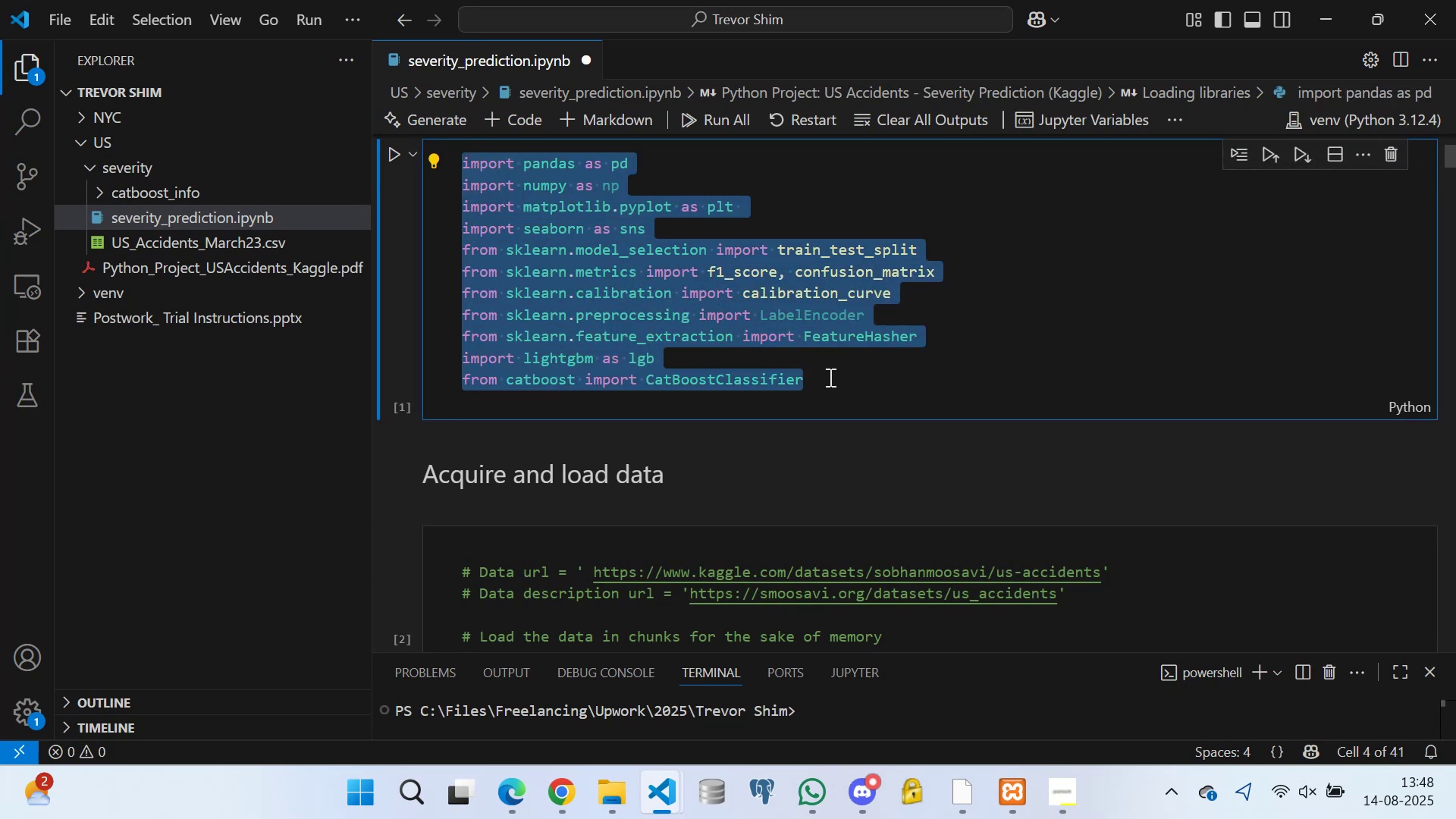 
key(Control+C)
 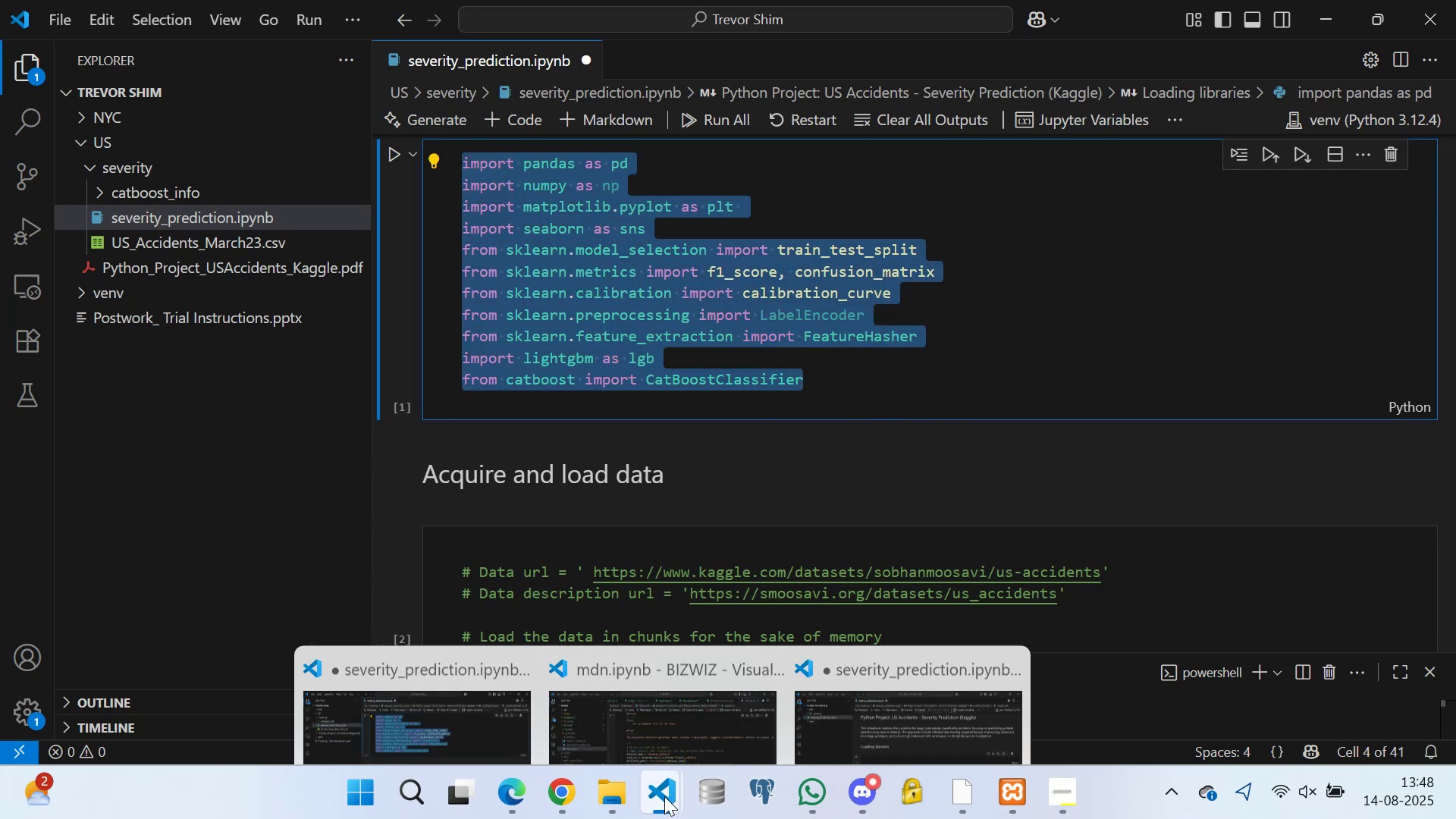 
left_click([905, 659])
 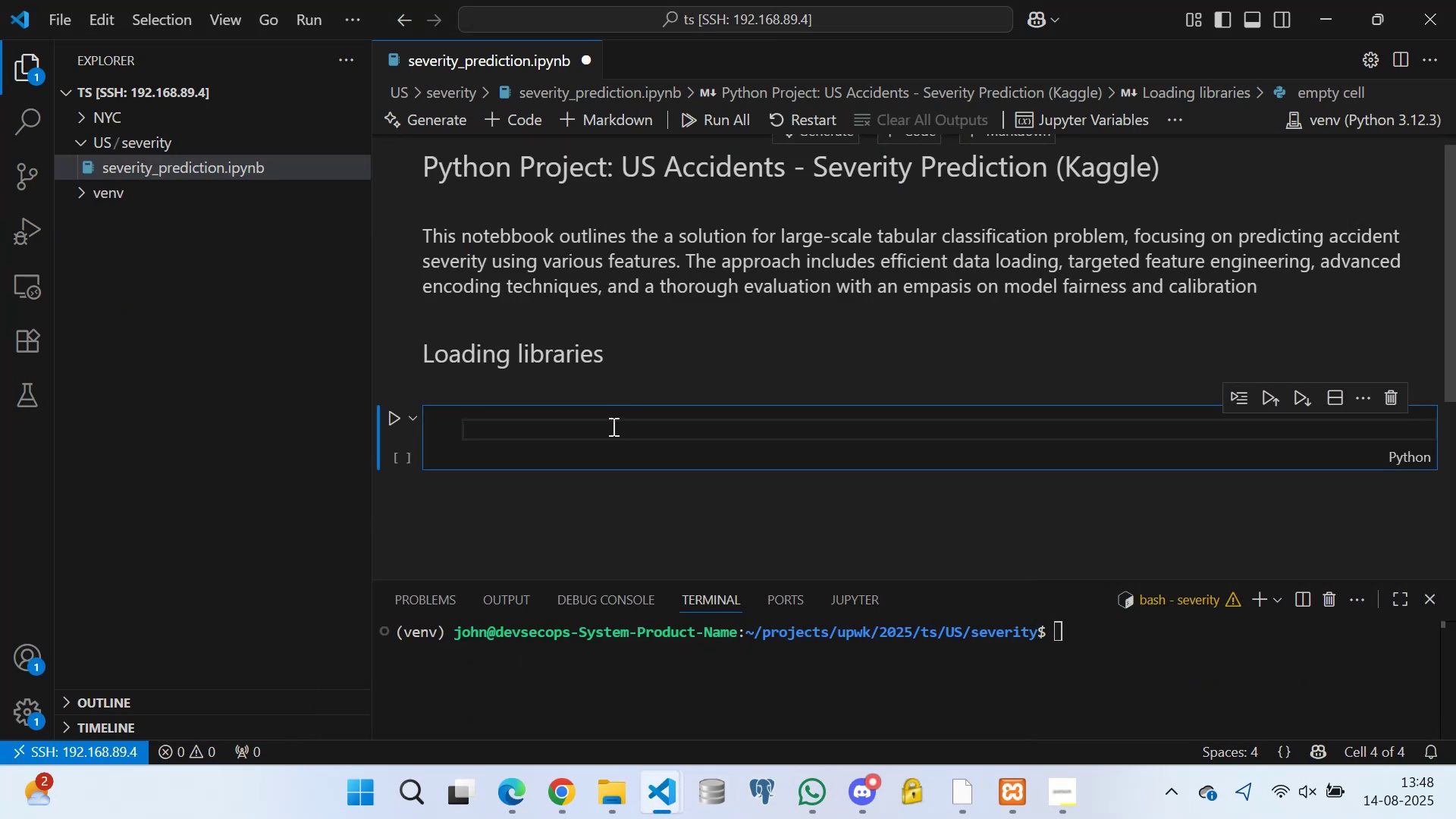 
left_click([611, 429])
 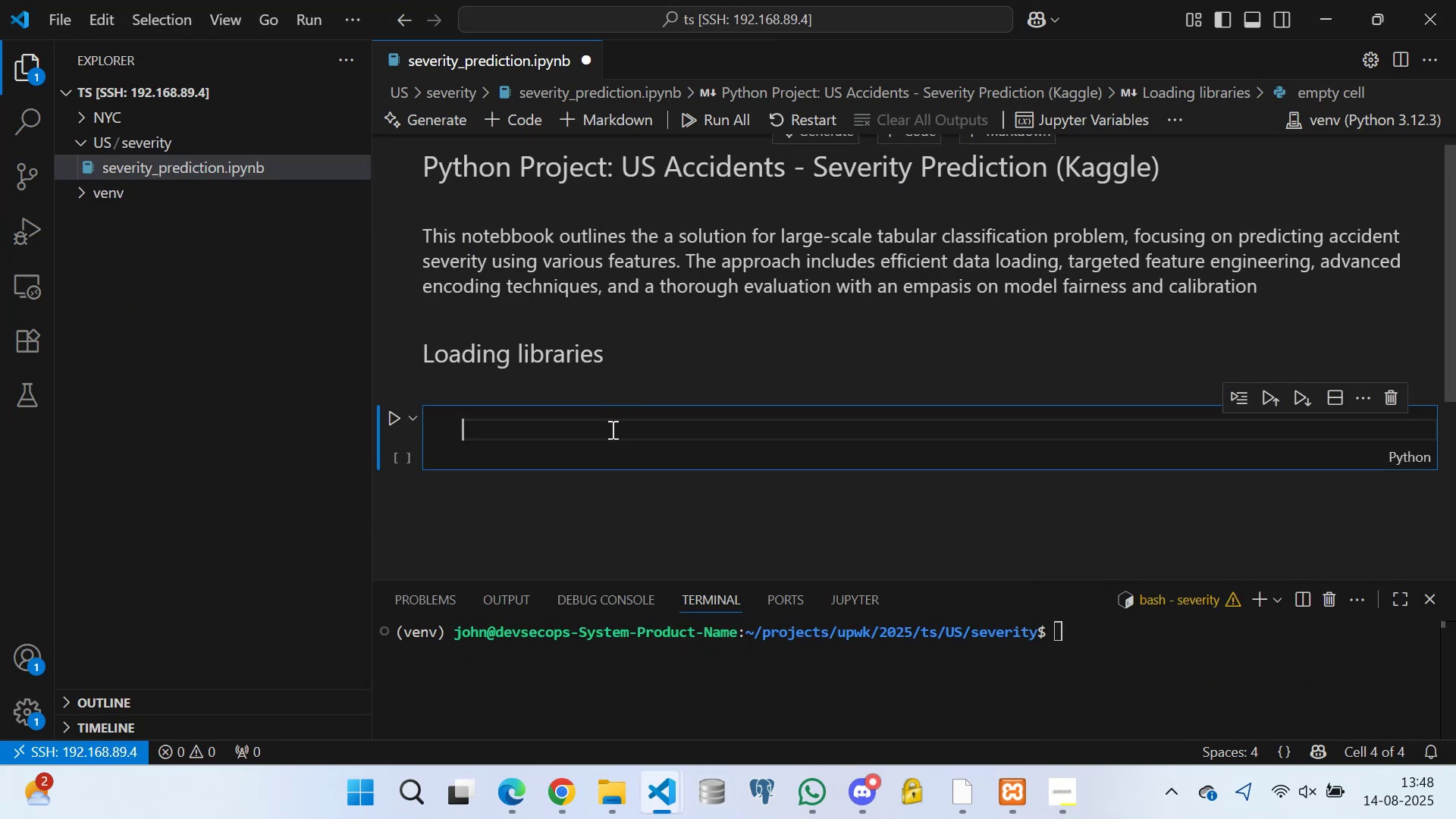 
key(Control+V)
 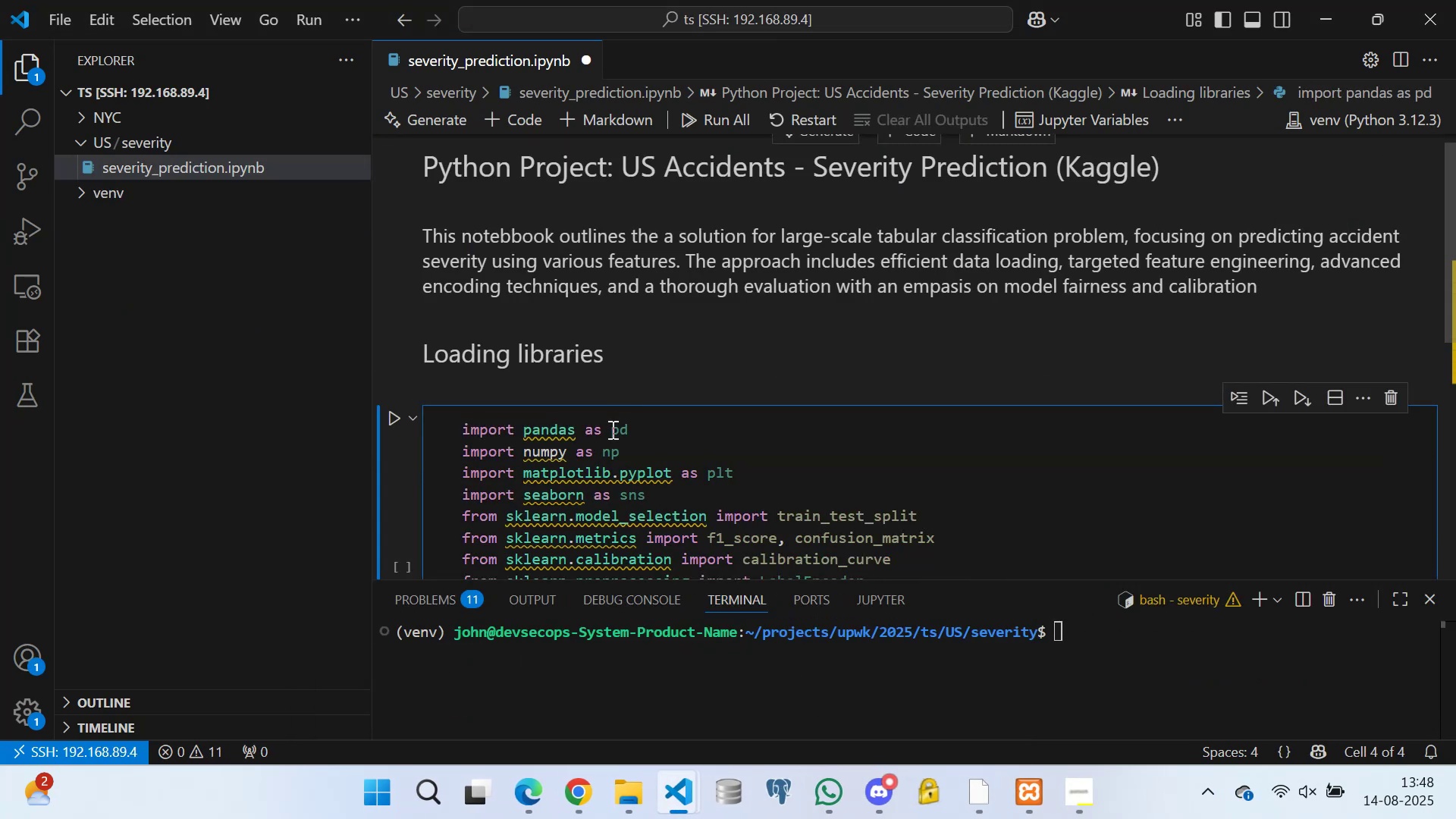 
scroll: coordinate [654, 508], scroll_direction: down, amount: 4.0
 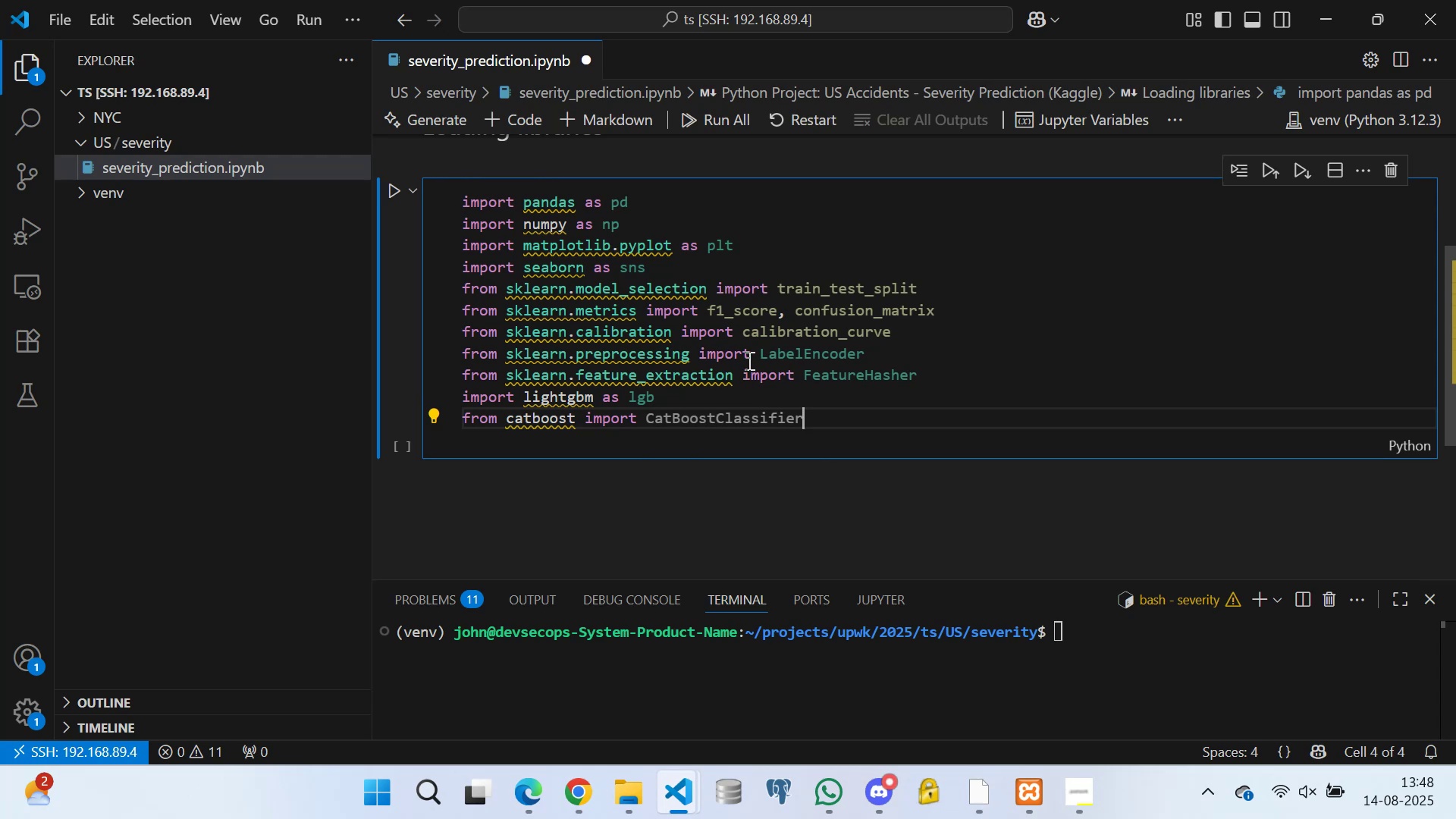 
scroll: coordinate [773, 347], scroll_direction: up, amount: 1.0
 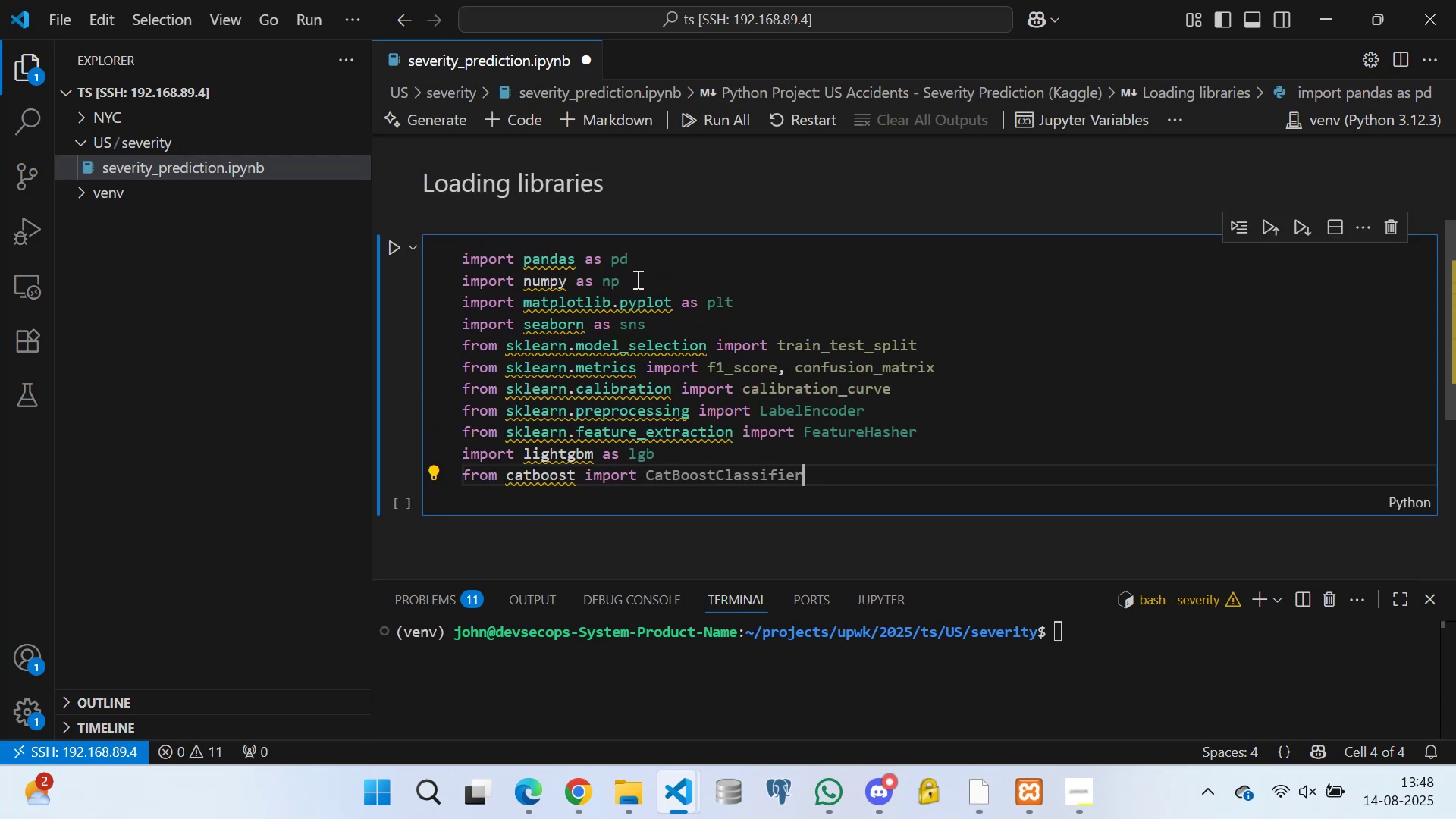 
scroll: coordinate [880, 472], scroll_direction: down, amount: 2.0
 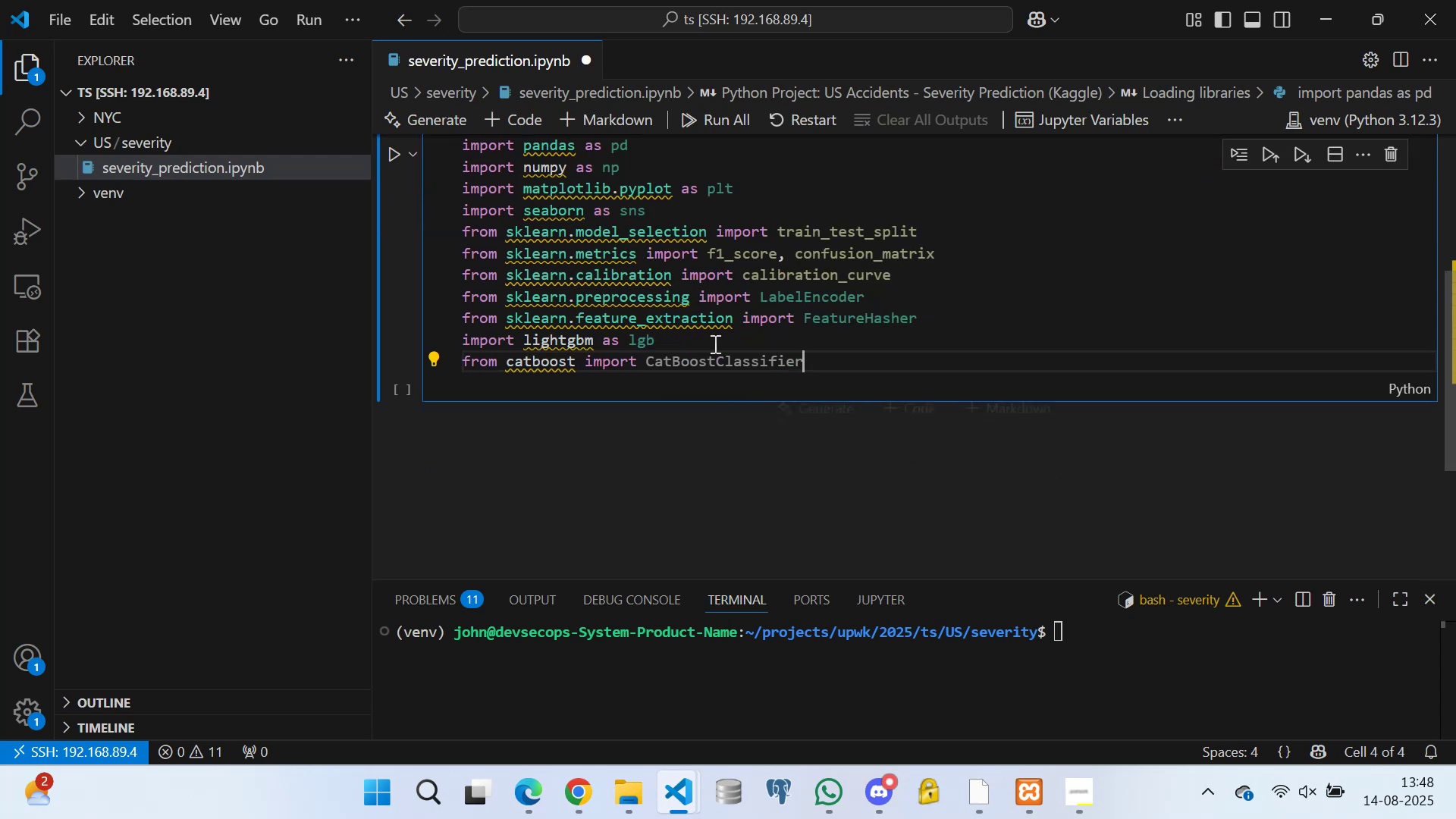 
scroll: coordinate [481, 270], scroll_direction: up, amount: 2.0
 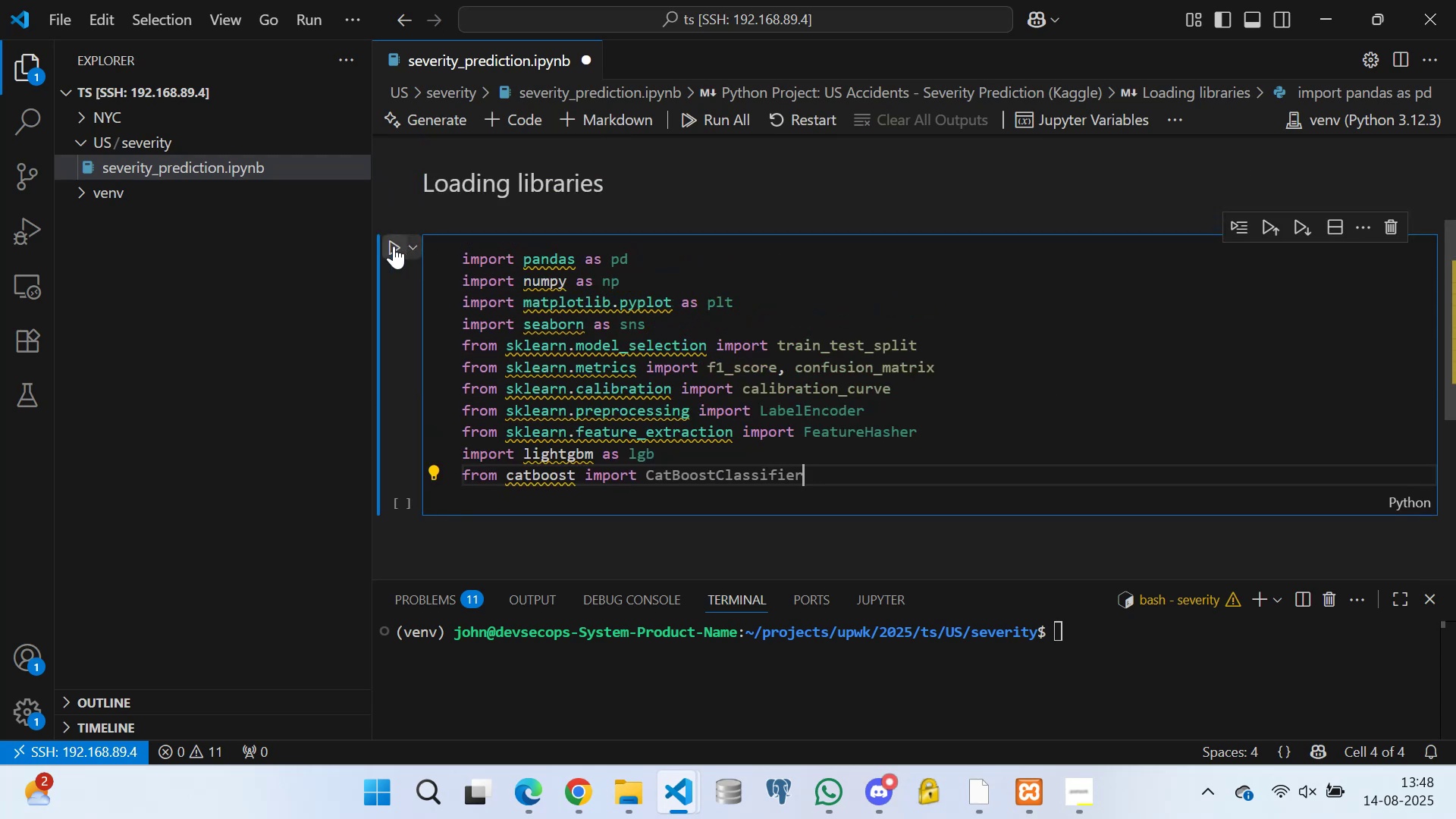 
left_click([394, 246])
 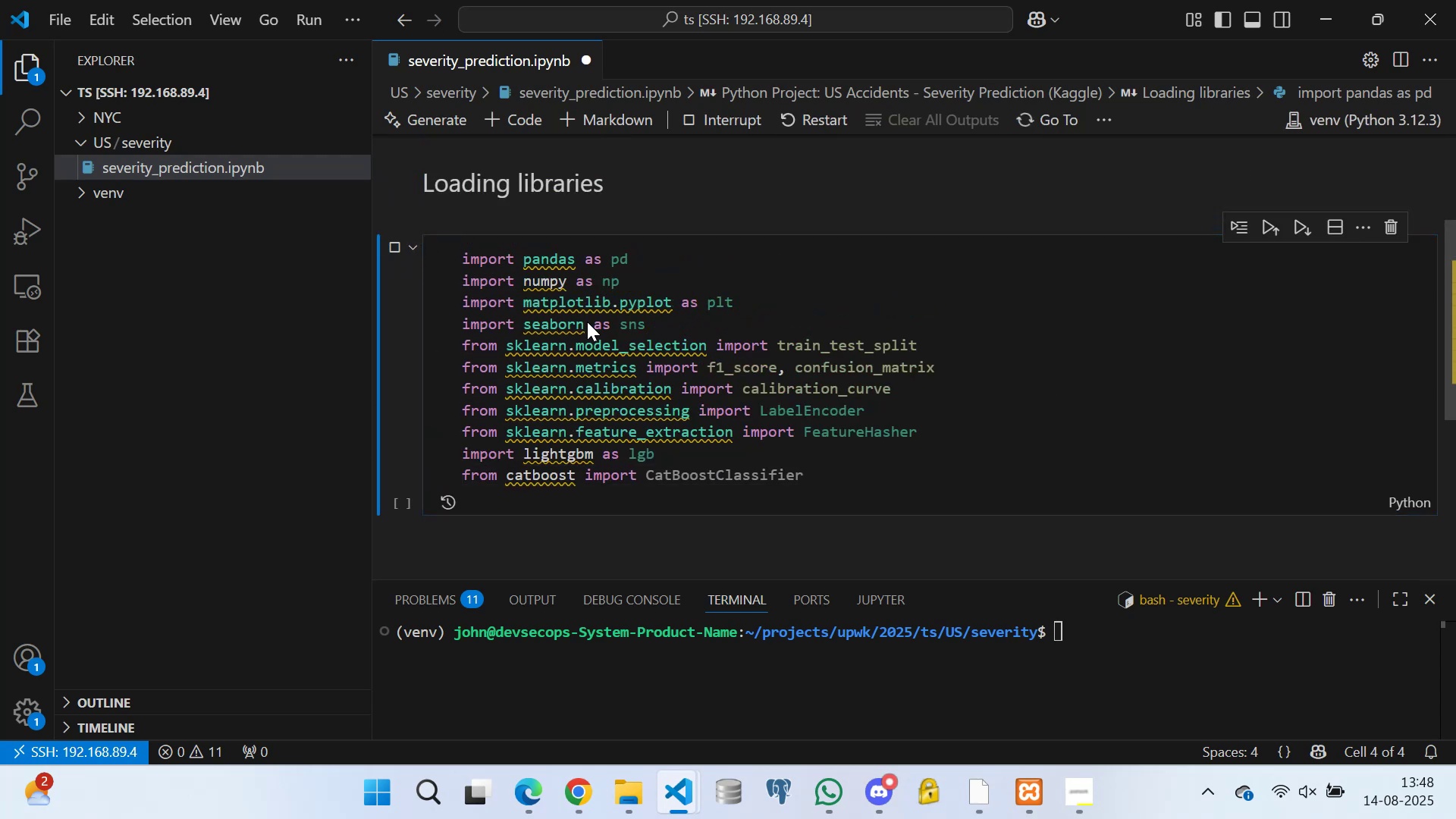 
scroll: coordinate [692, 400], scroll_direction: down, amount: 2.0
 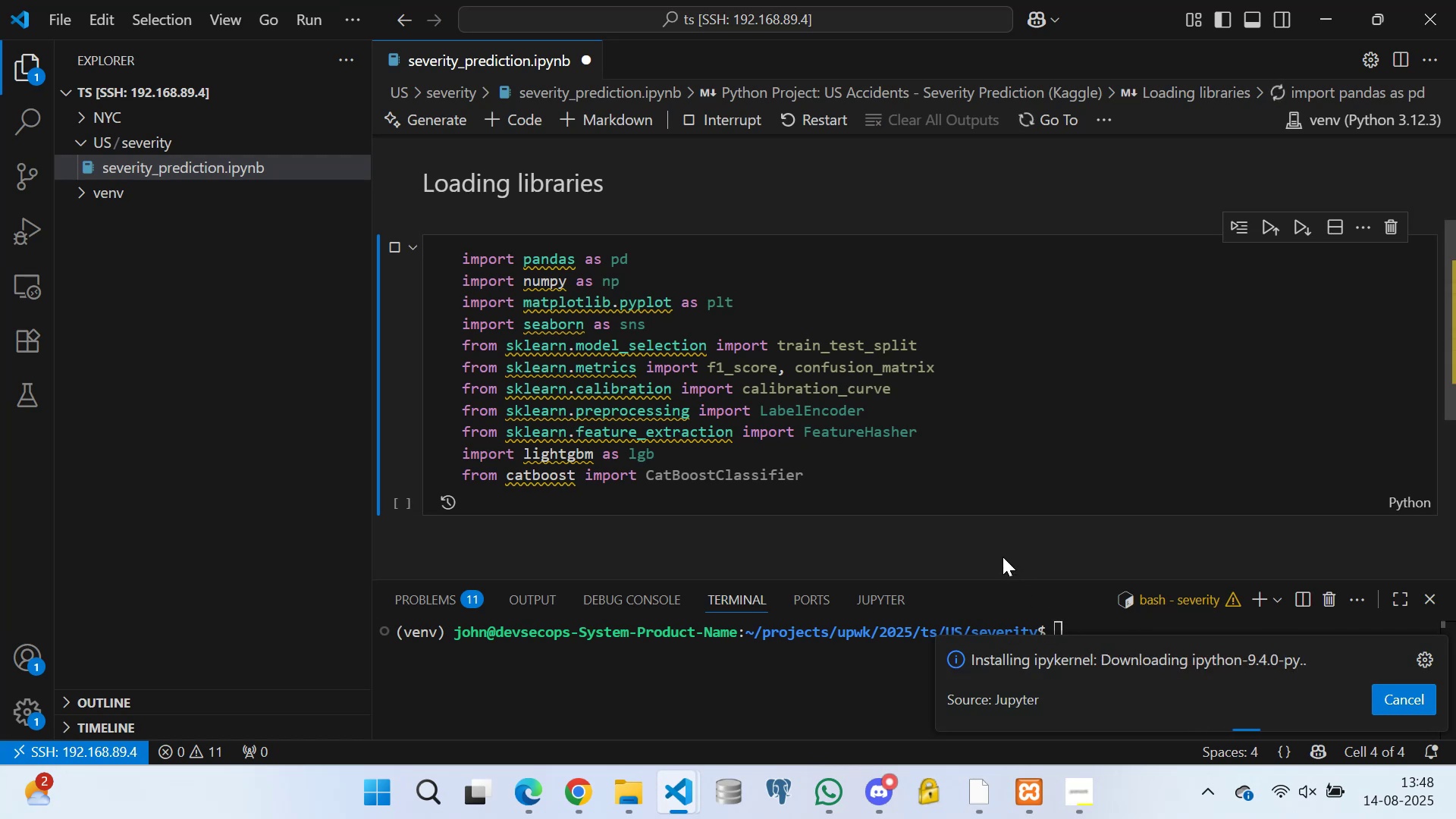 
wait(10.83)
 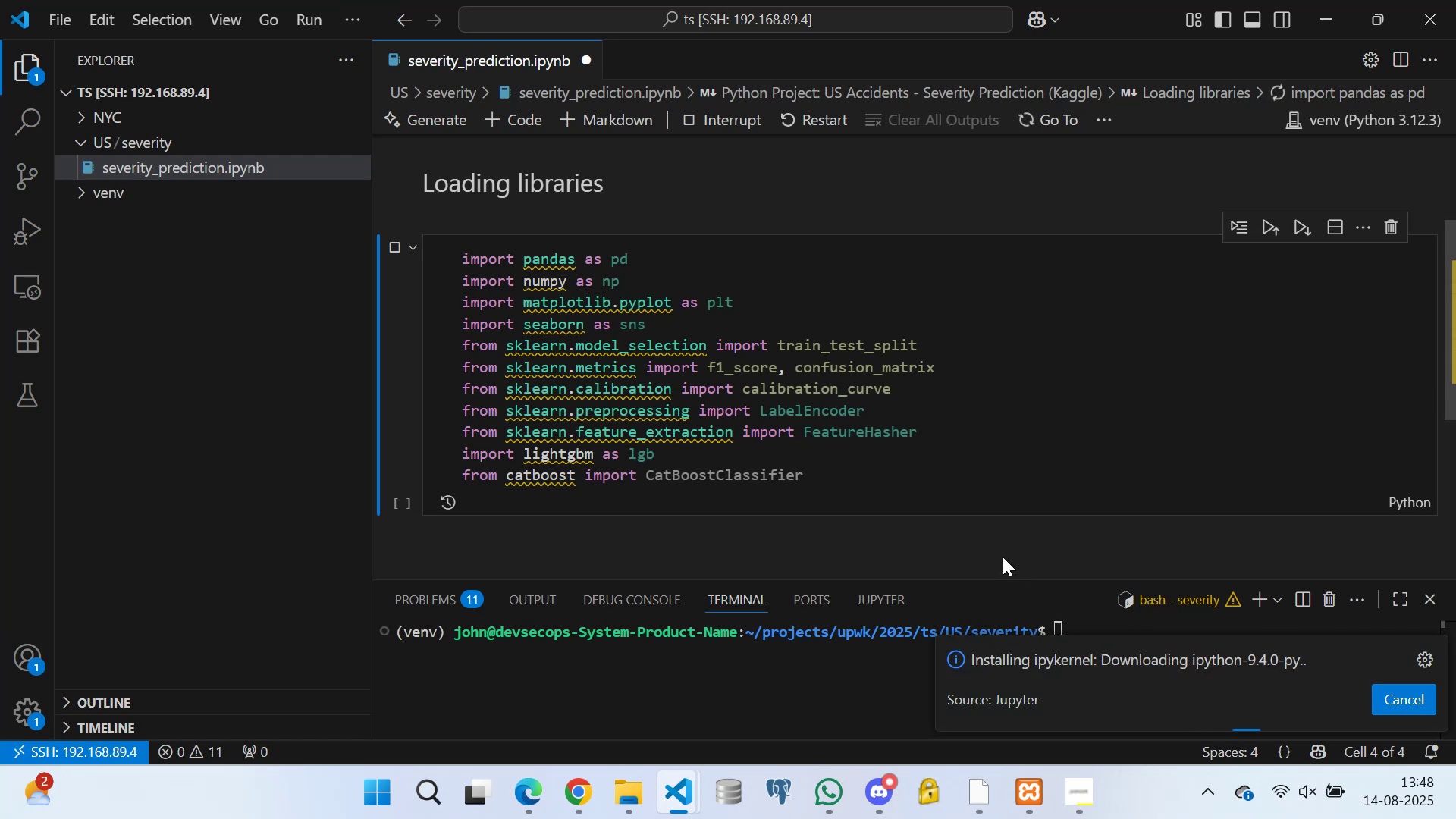 
scroll: coordinate [726, 353], scroll_direction: down, amount: 1.0
 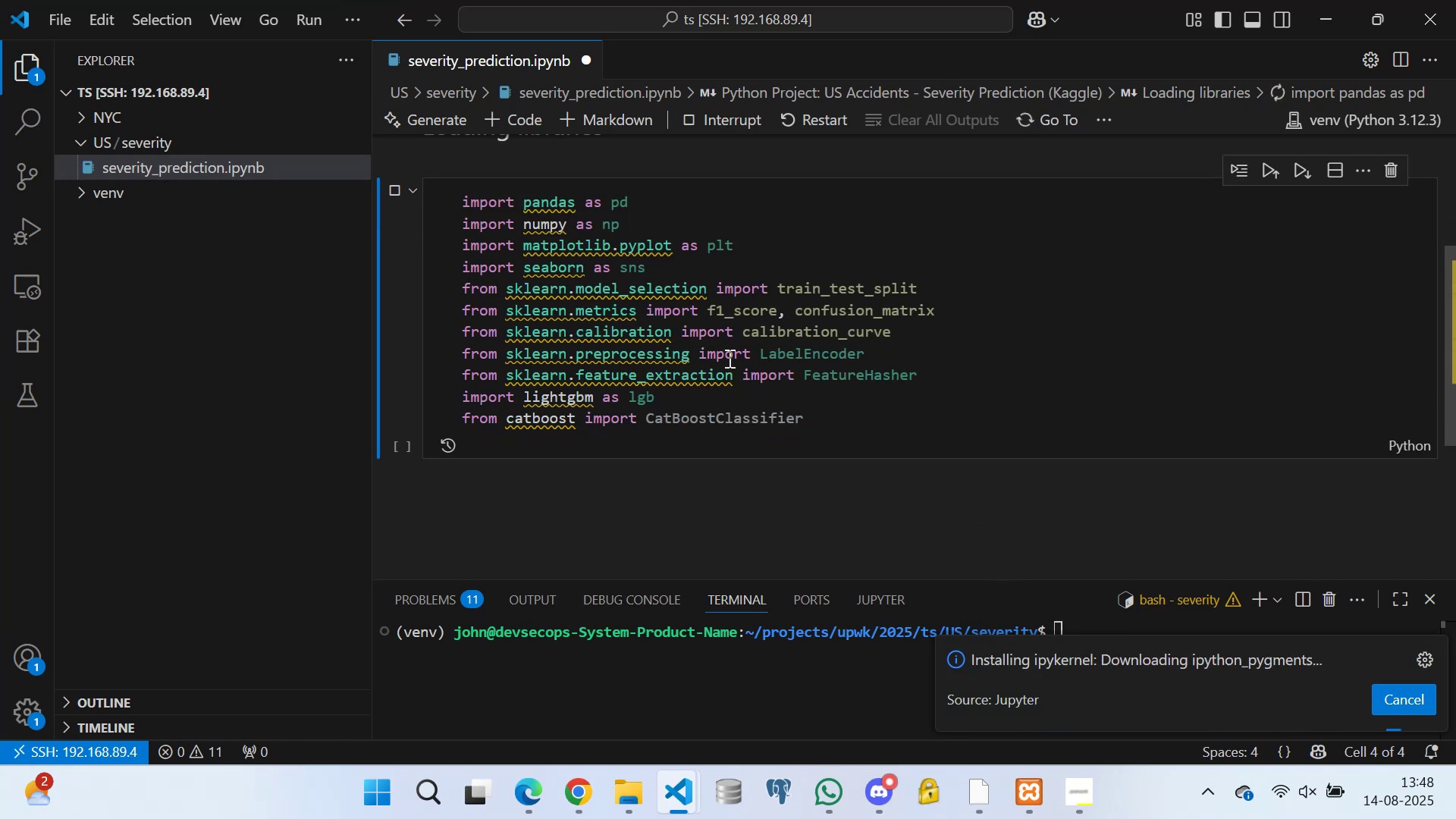 
mouse_move([747, 375])
 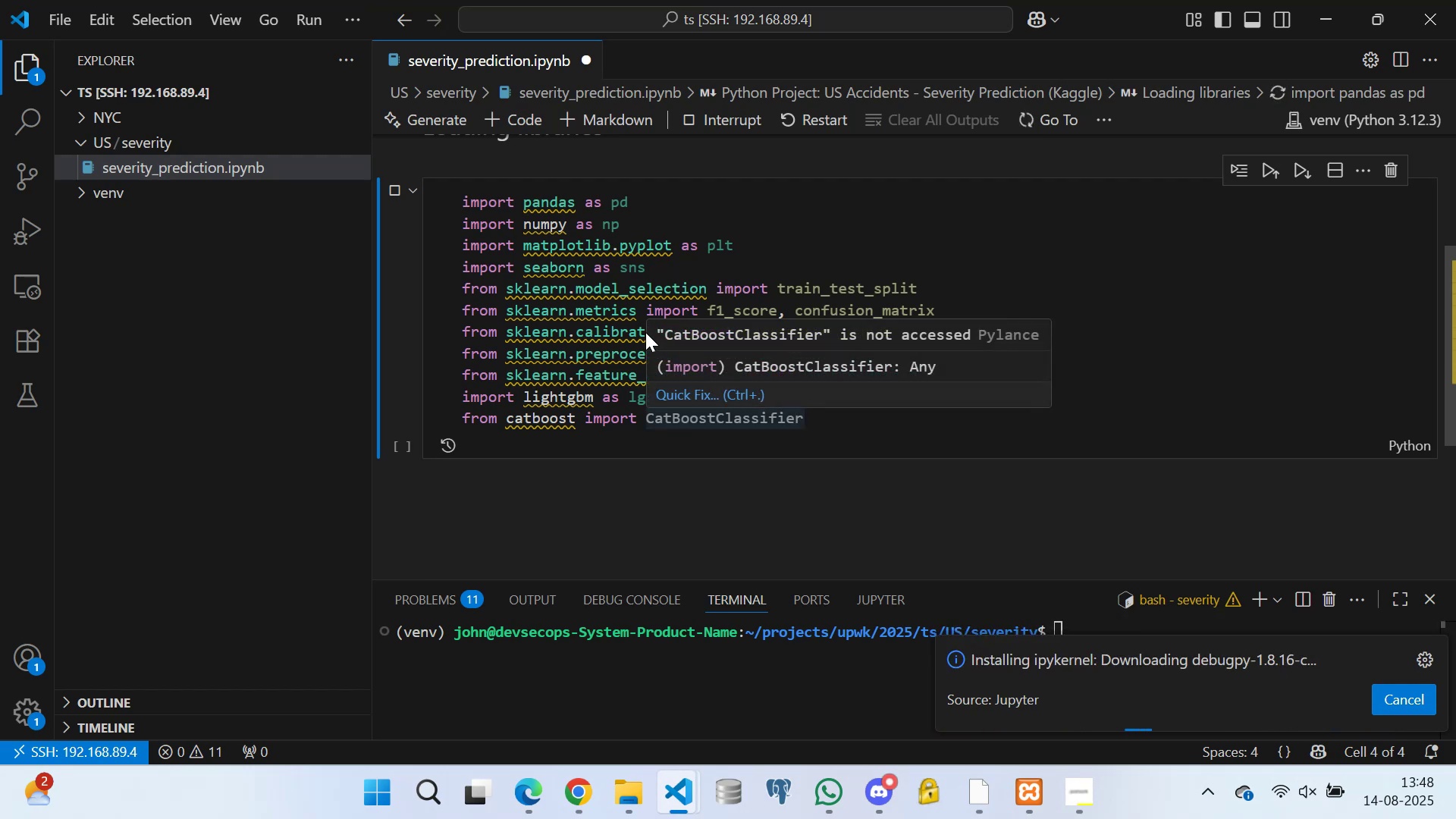 
wait(13.51)
 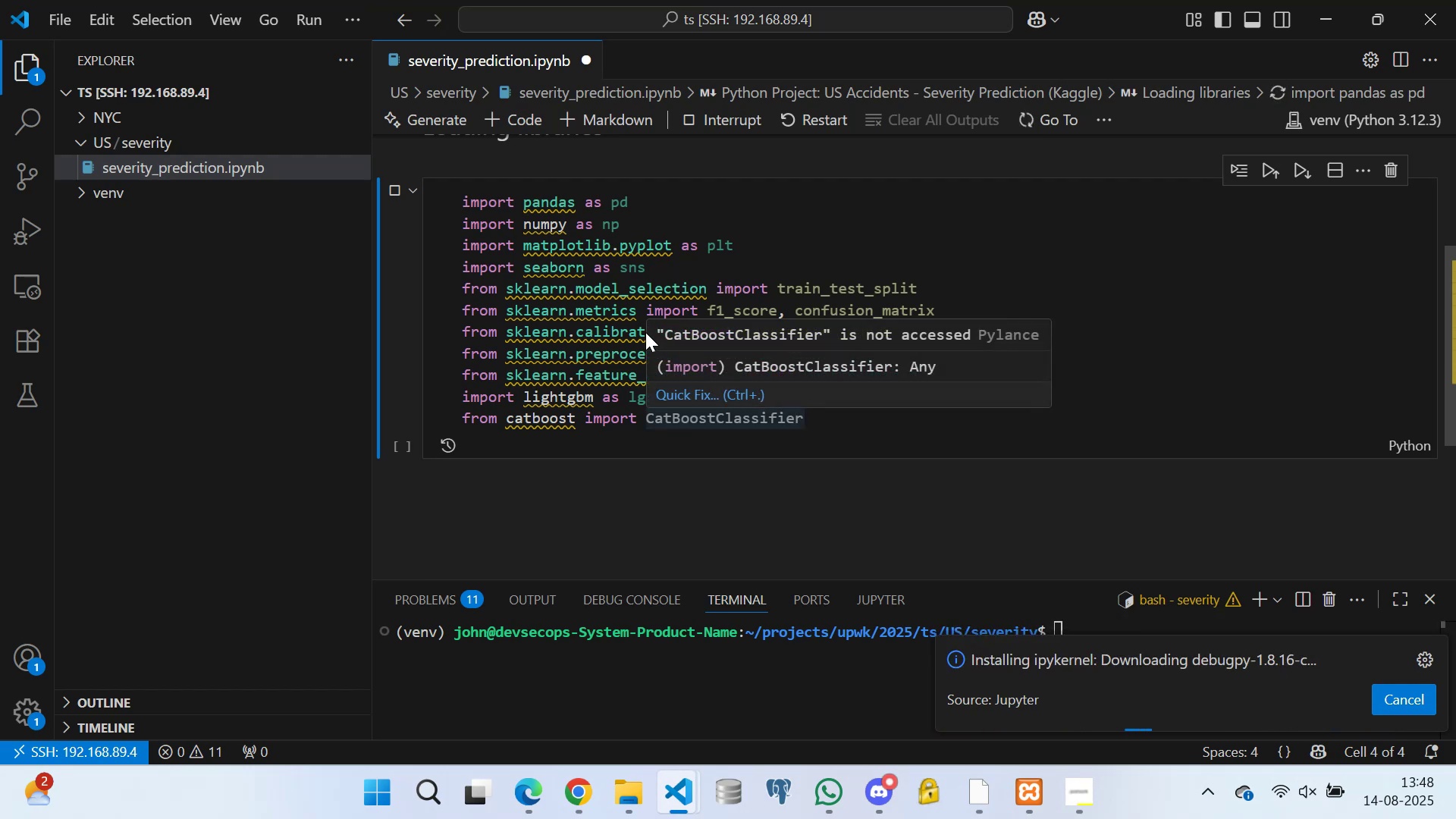 
scroll: coordinate [601, 280], scroll_direction: down, amount: 2.0
 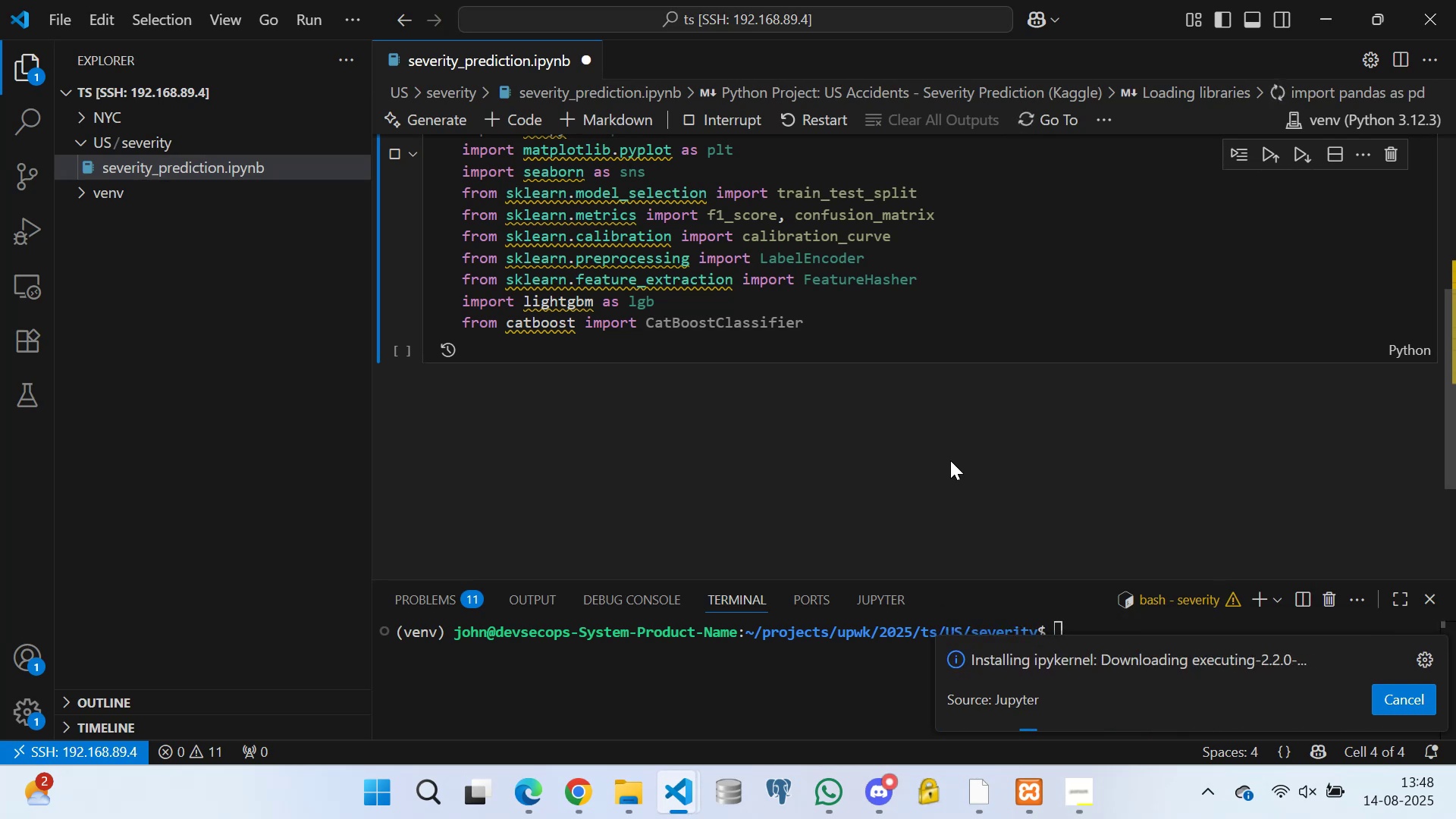 
wait(16.34)
 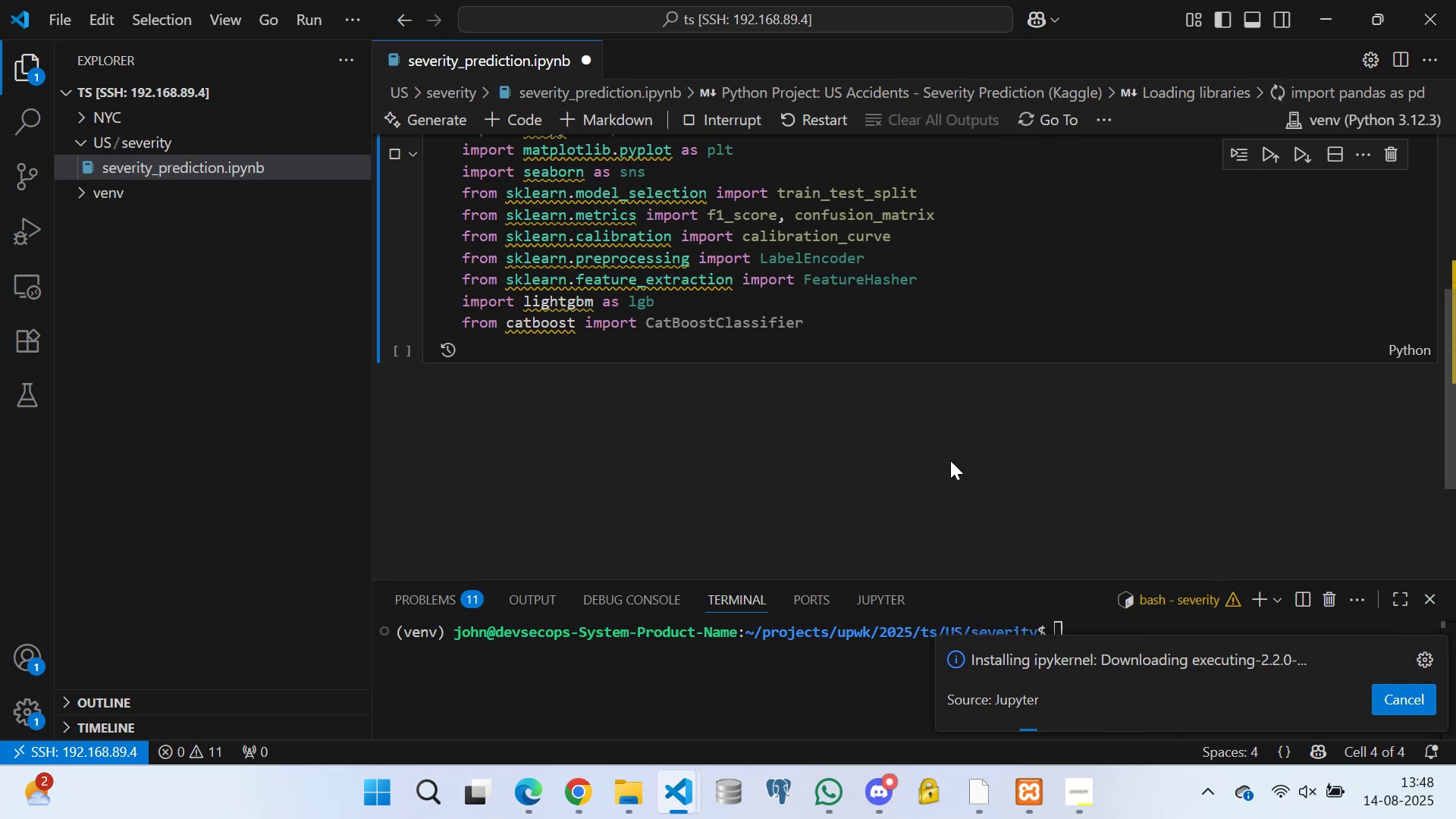 
scroll: coordinate [864, 602], scroll_direction: down, amount: 3.0
 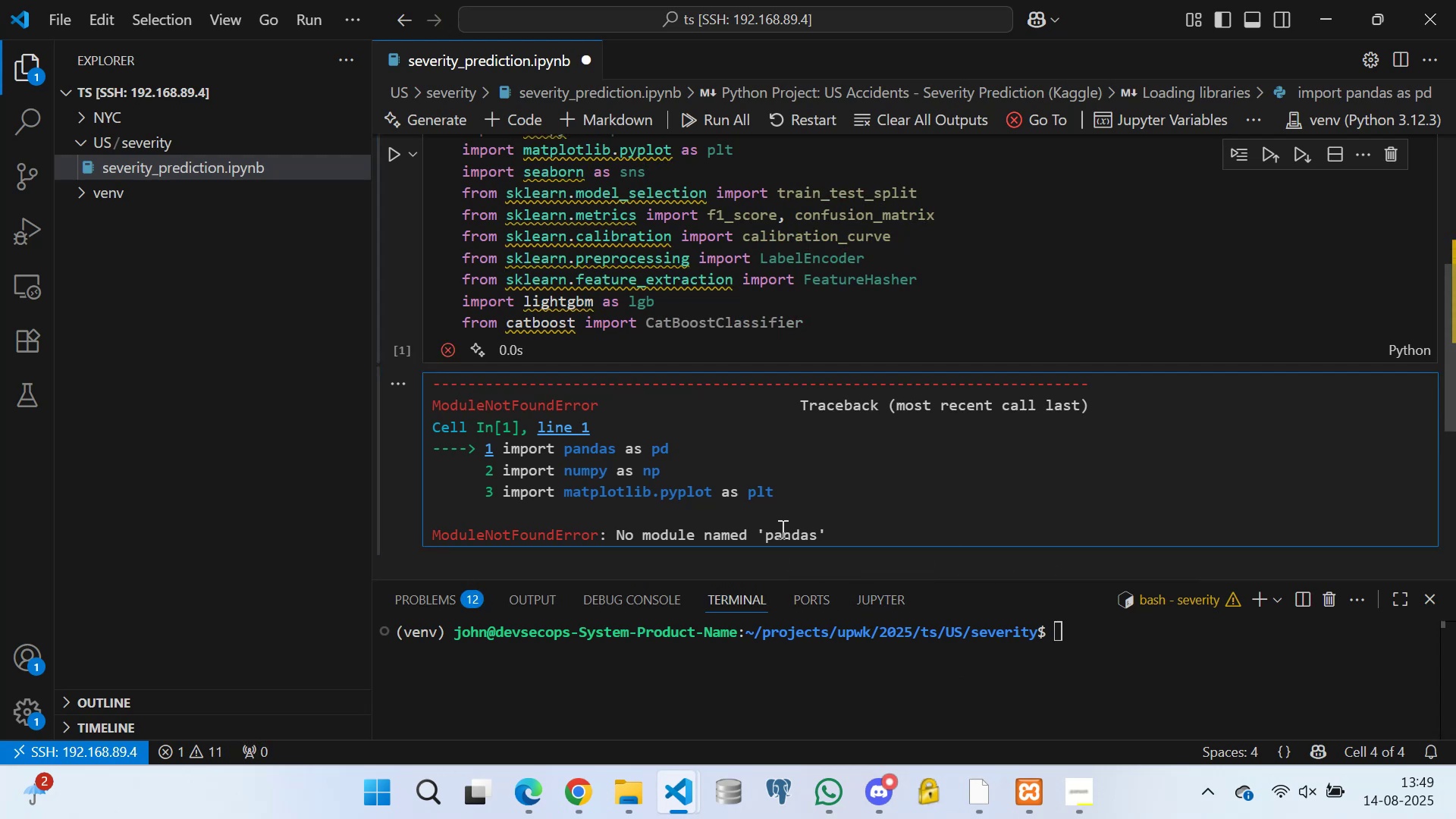 
double_click([781, 529])
 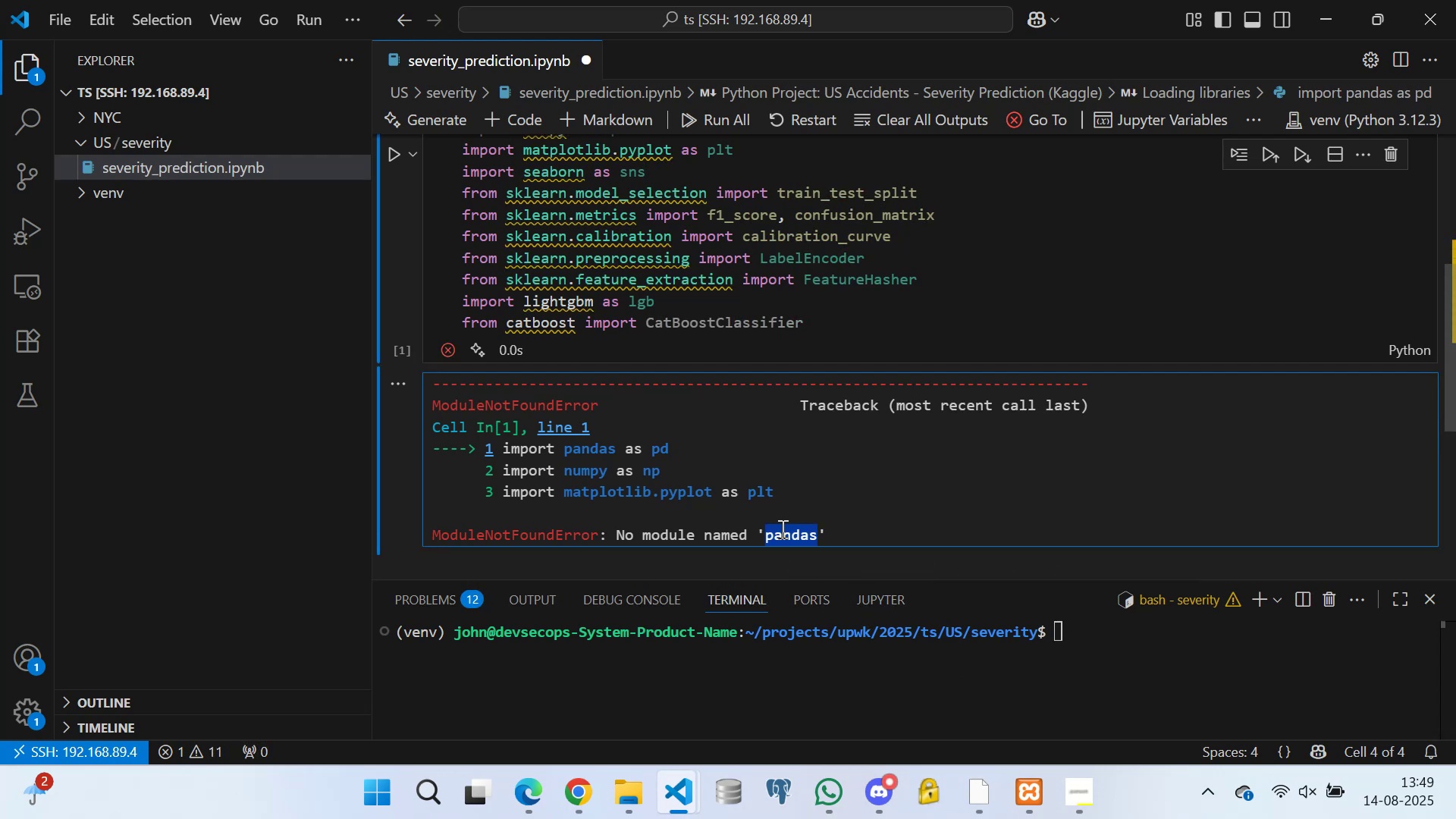 
key(Control+C)
 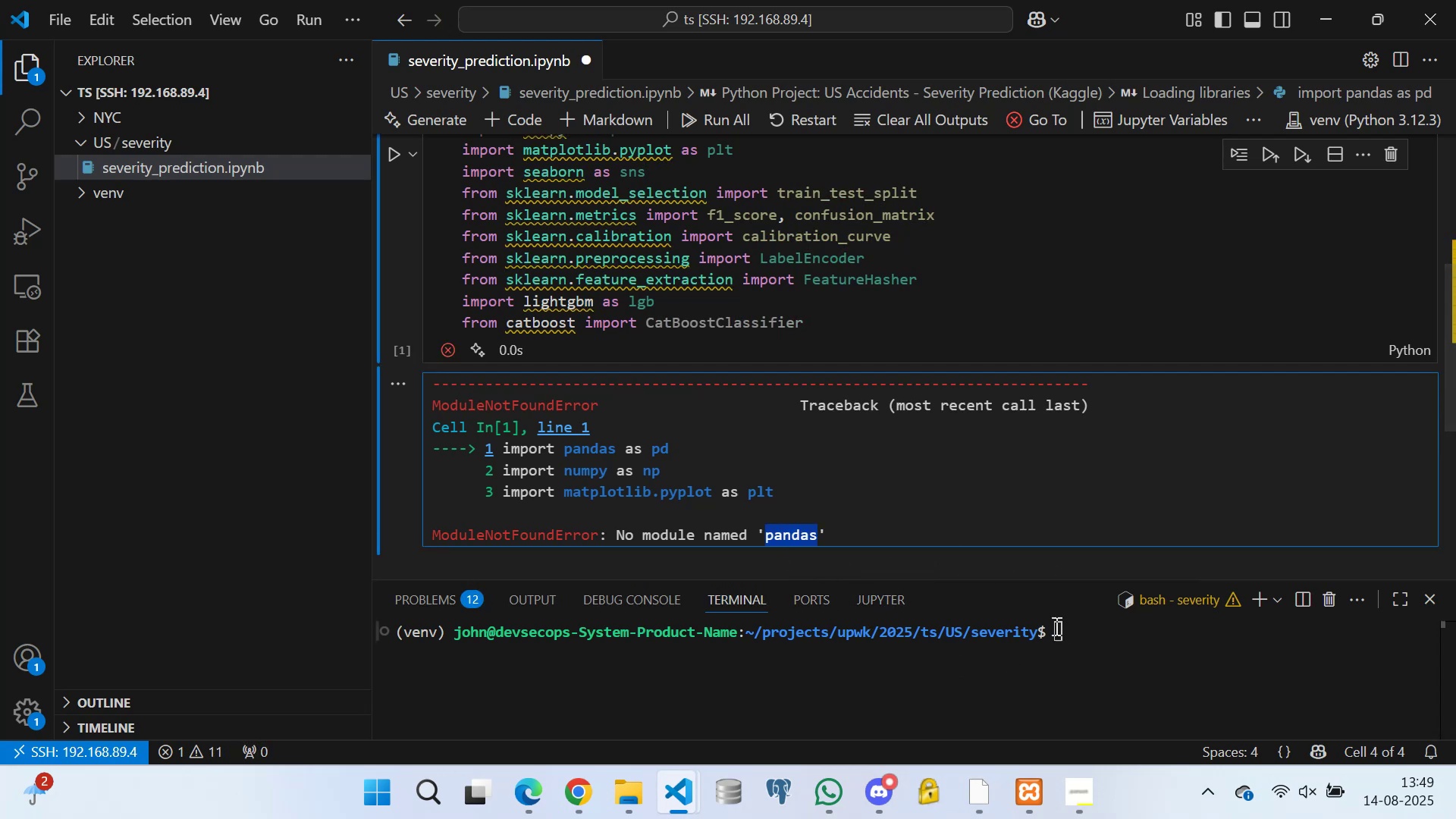 
left_click([1055, 626])
 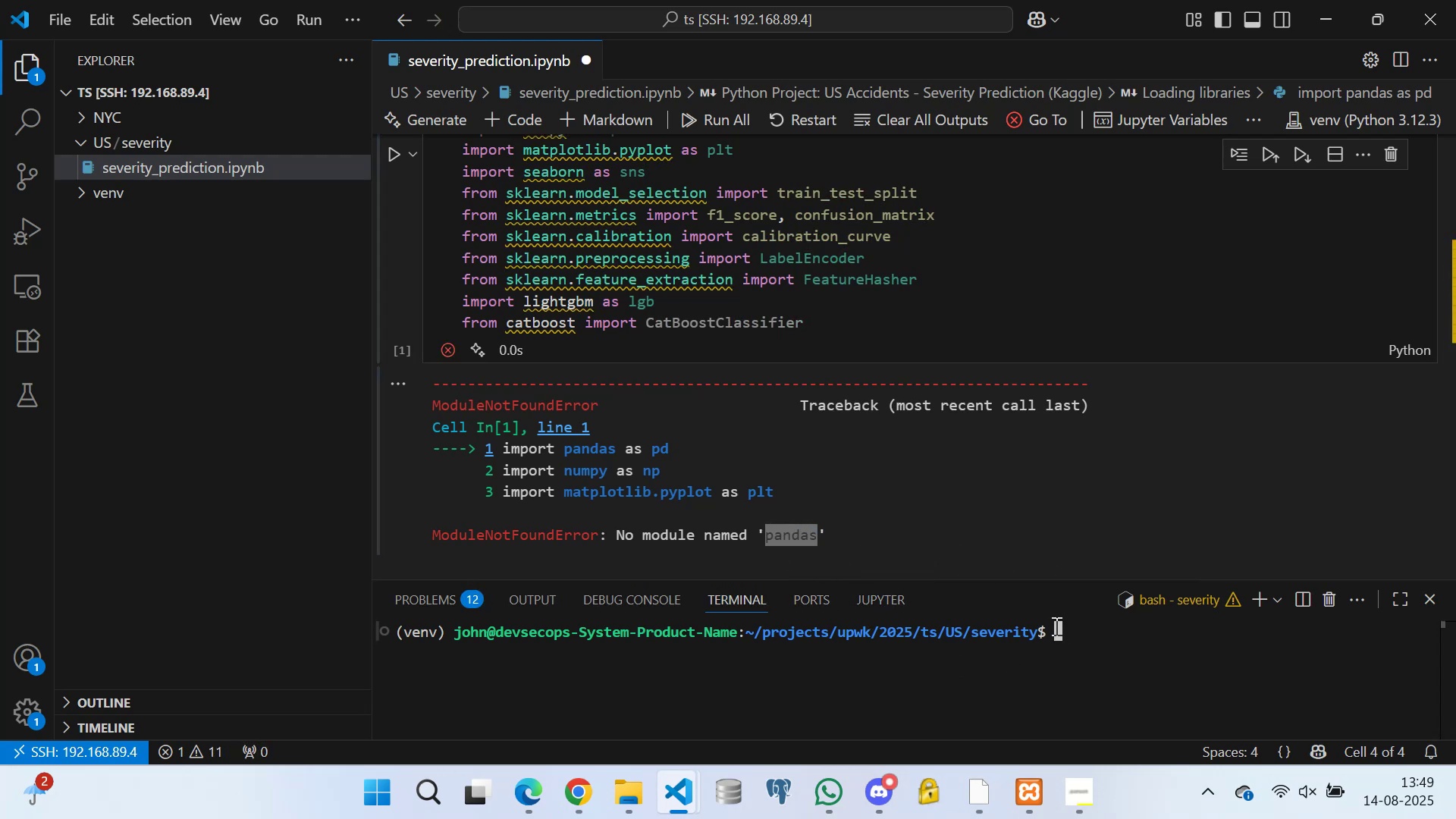 
type(pip install )
 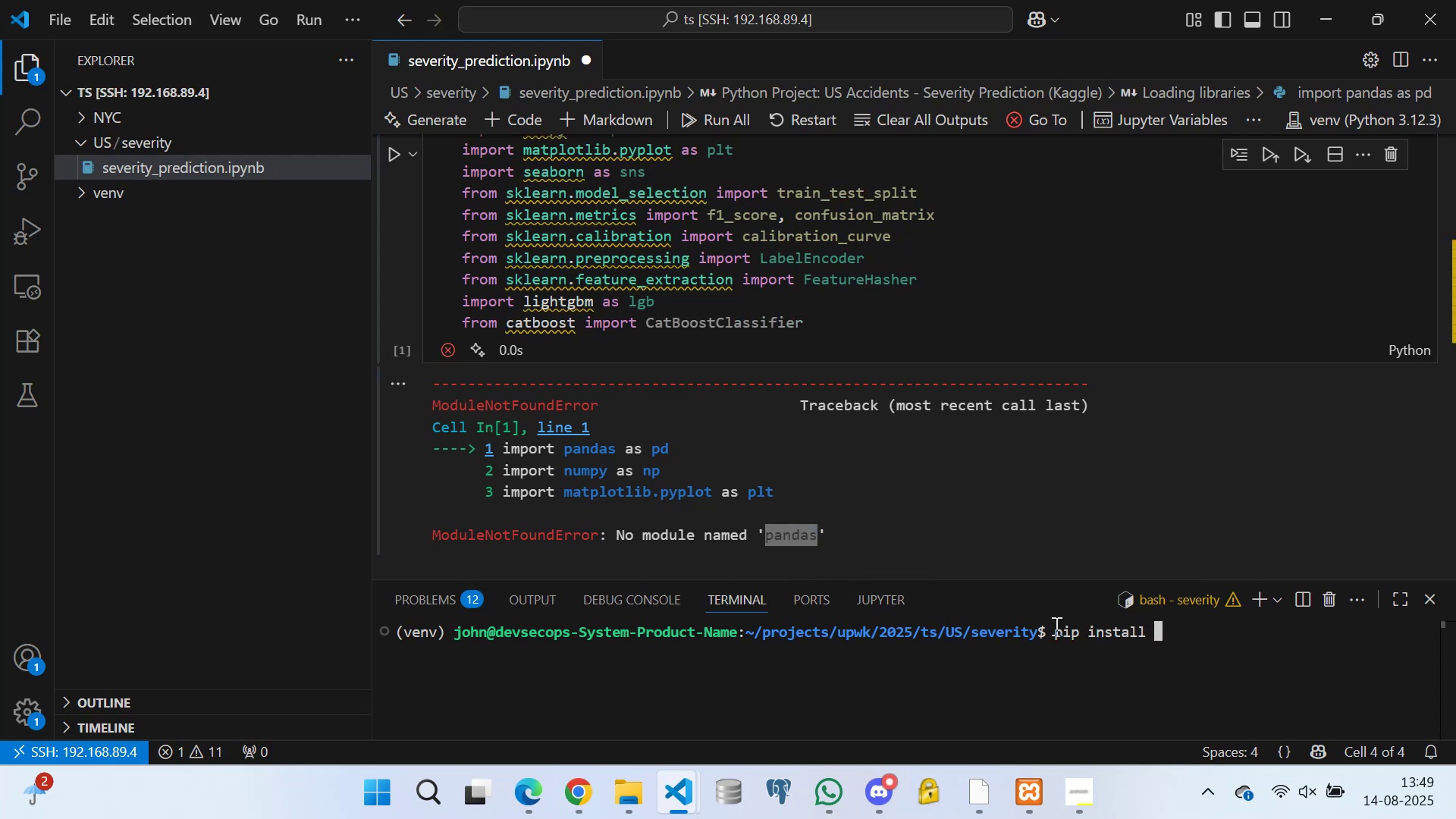 
key(Control+V)
 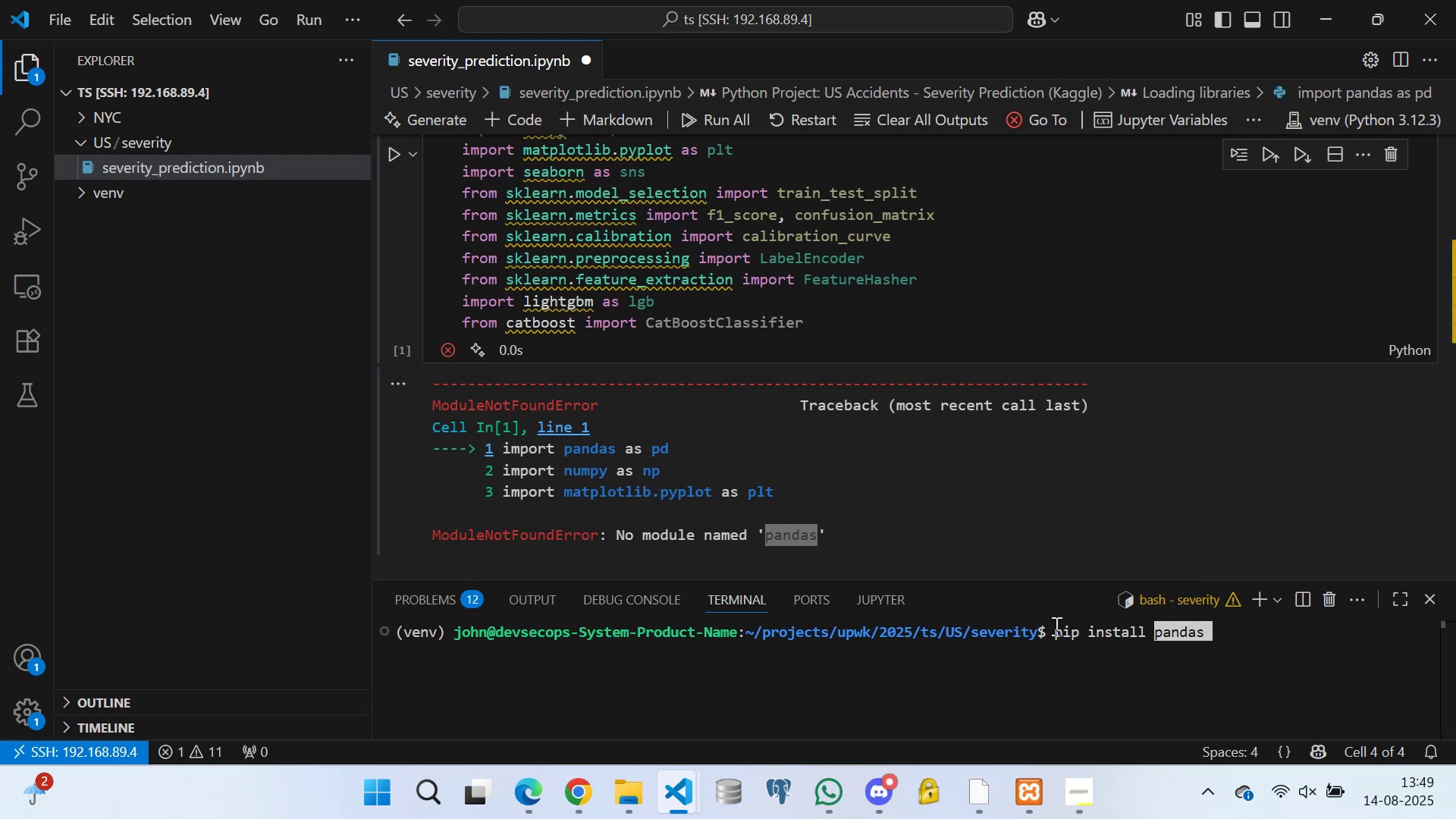 
key(ArrowRight)
 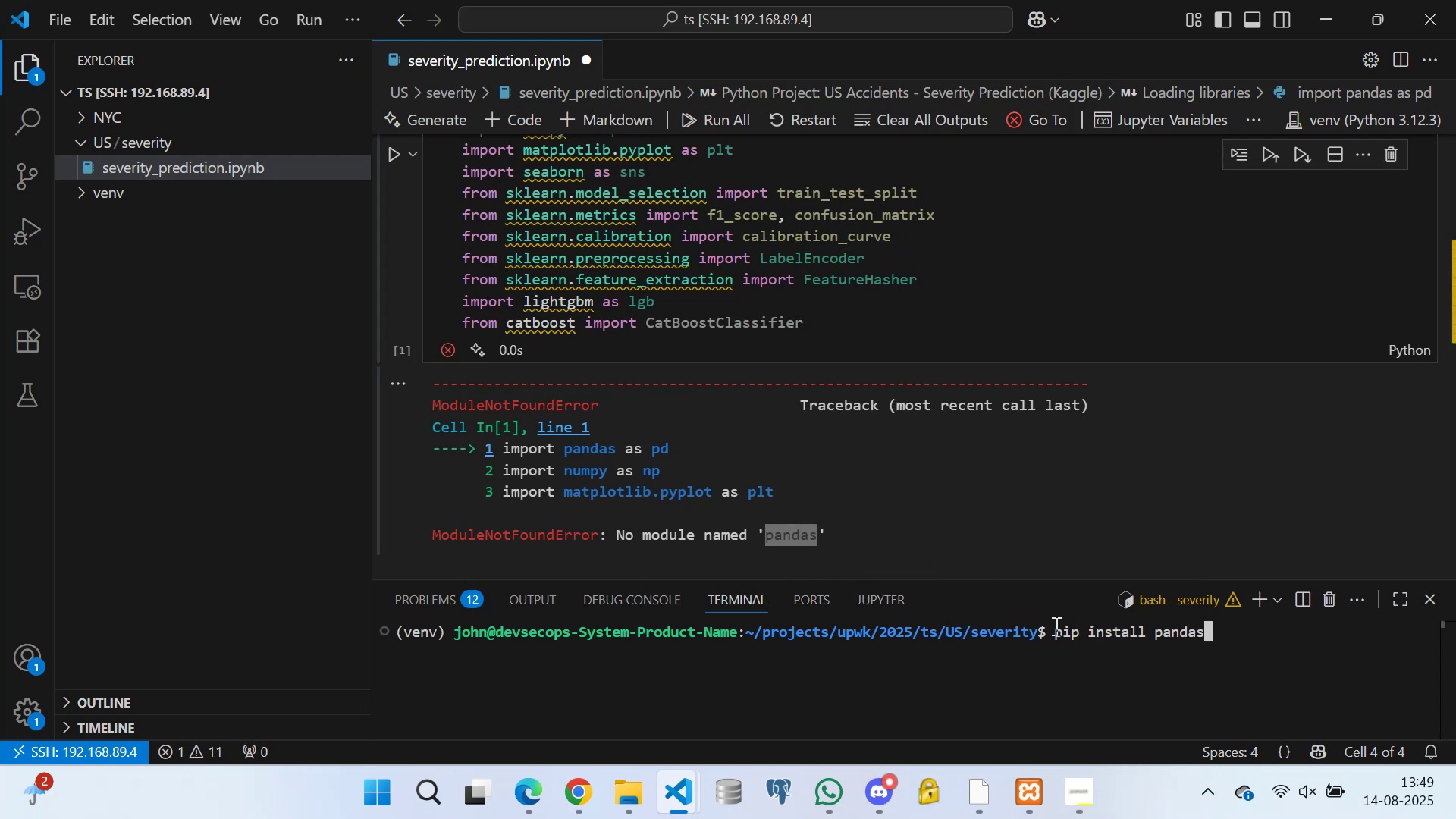 
key(Enter)
 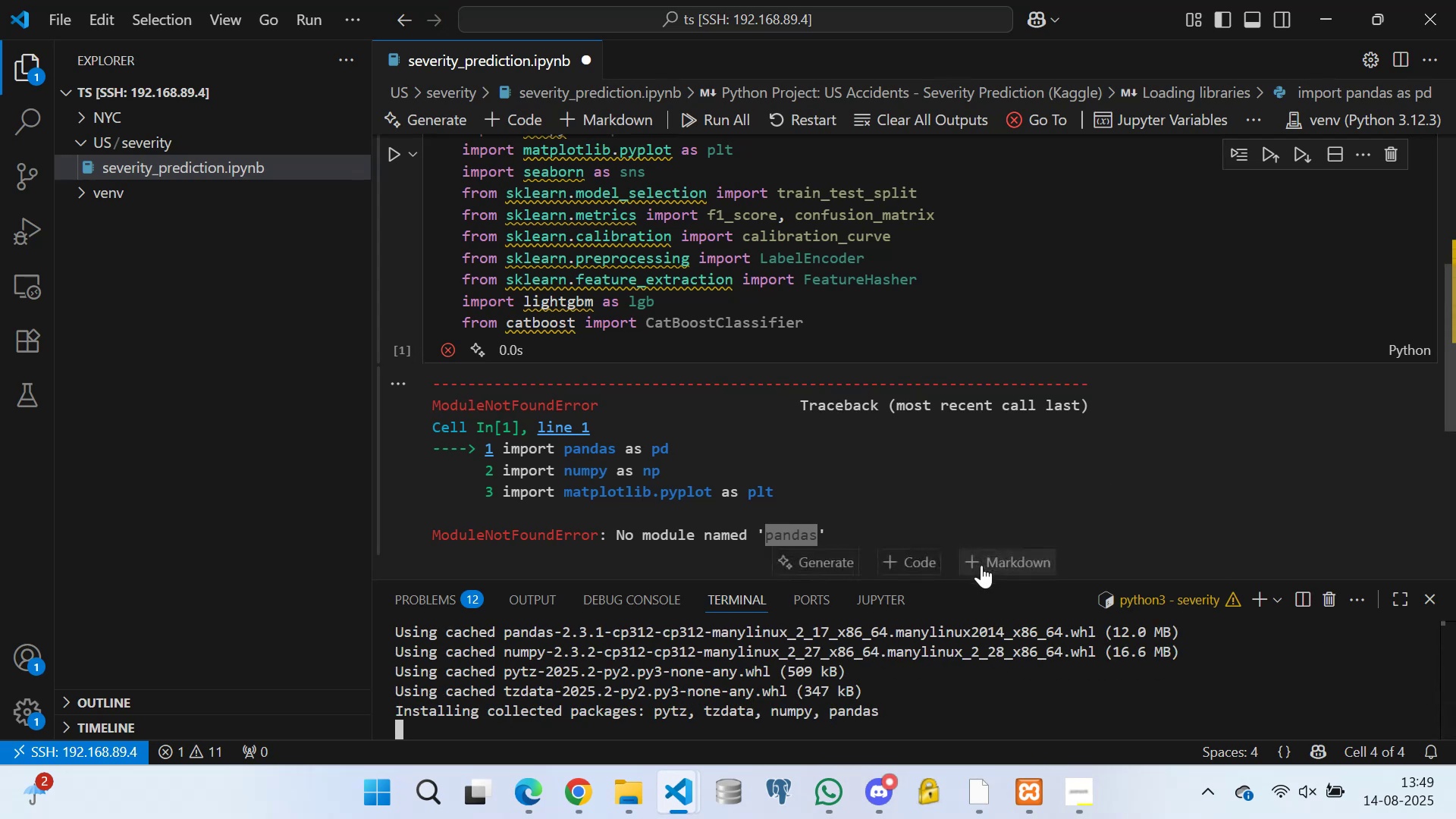 
left_click_drag(start_coordinate=[979, 580], to_coordinate=[989, 469])
 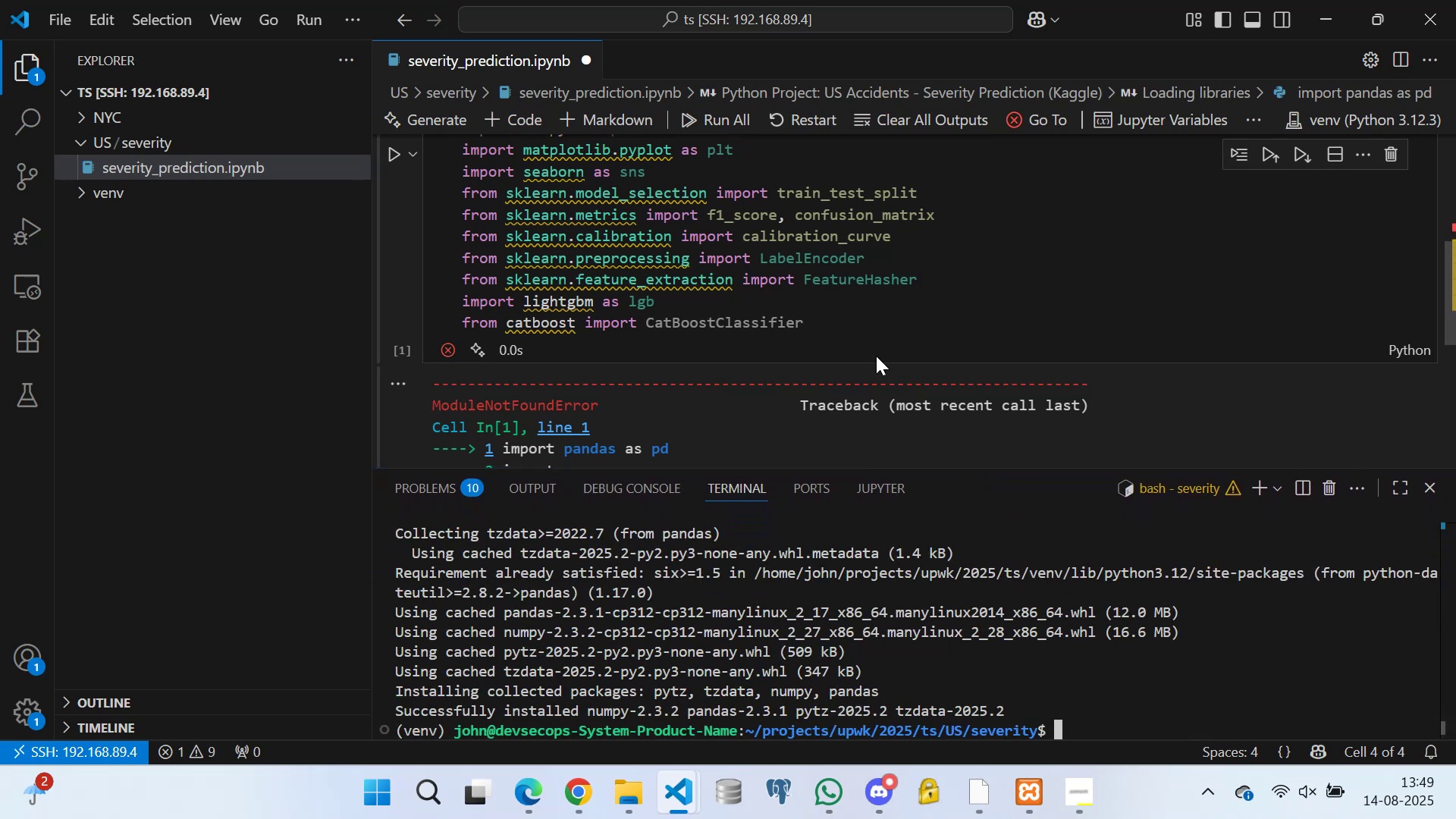 
scroll: coordinate [667, 242], scroll_direction: down, amount: 1.0
 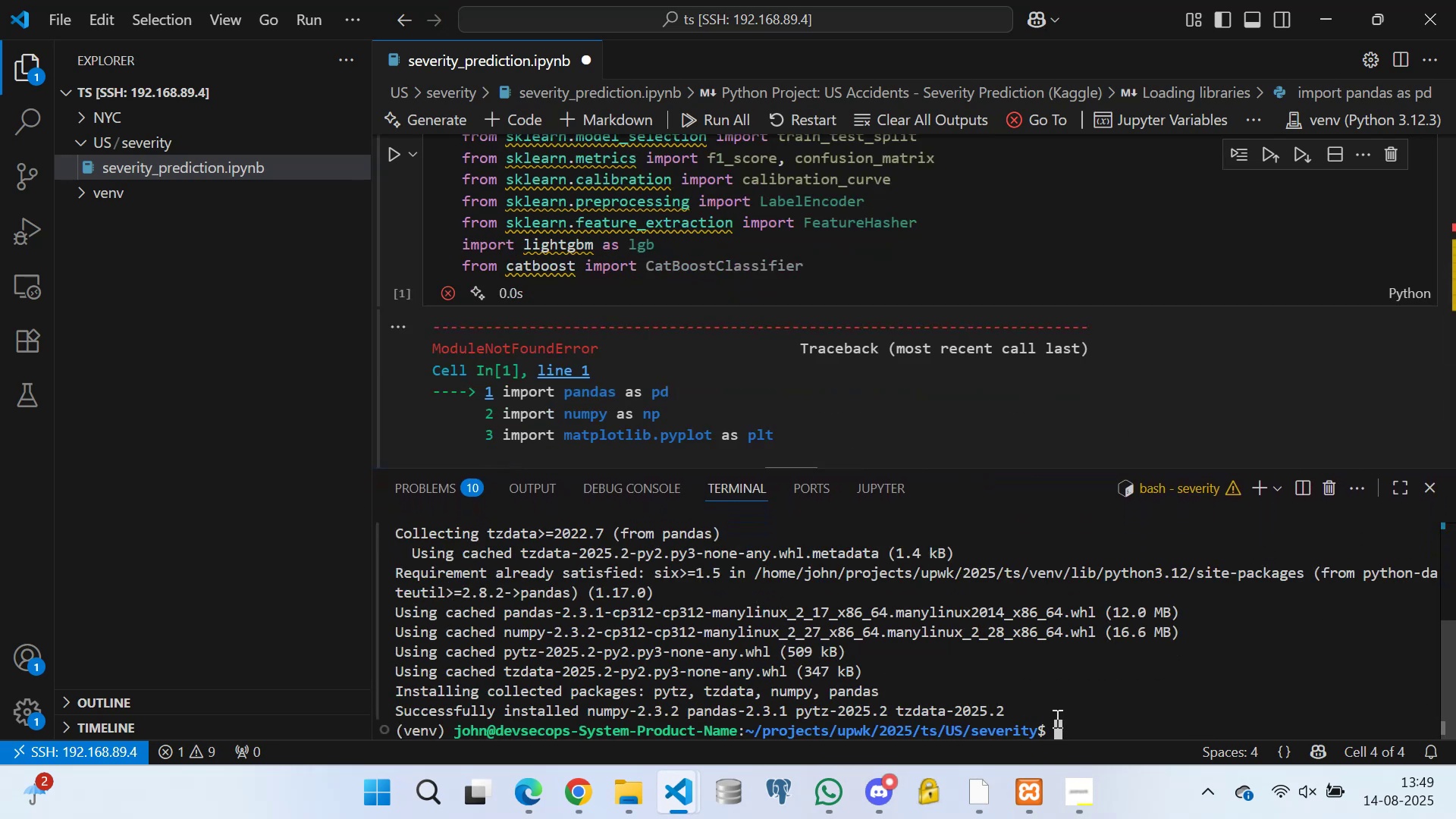 
type(clear)
 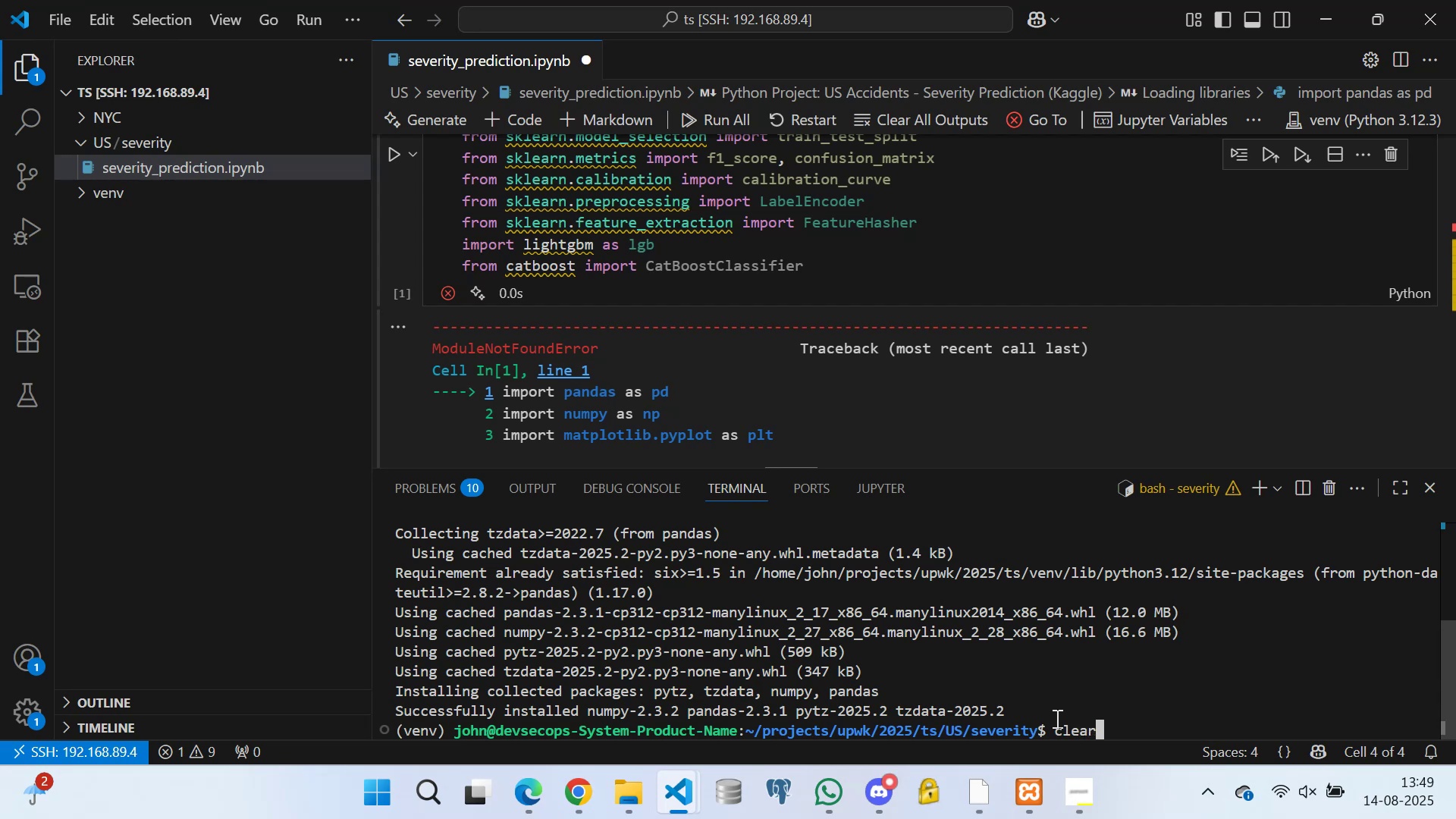 
key(Enter)
 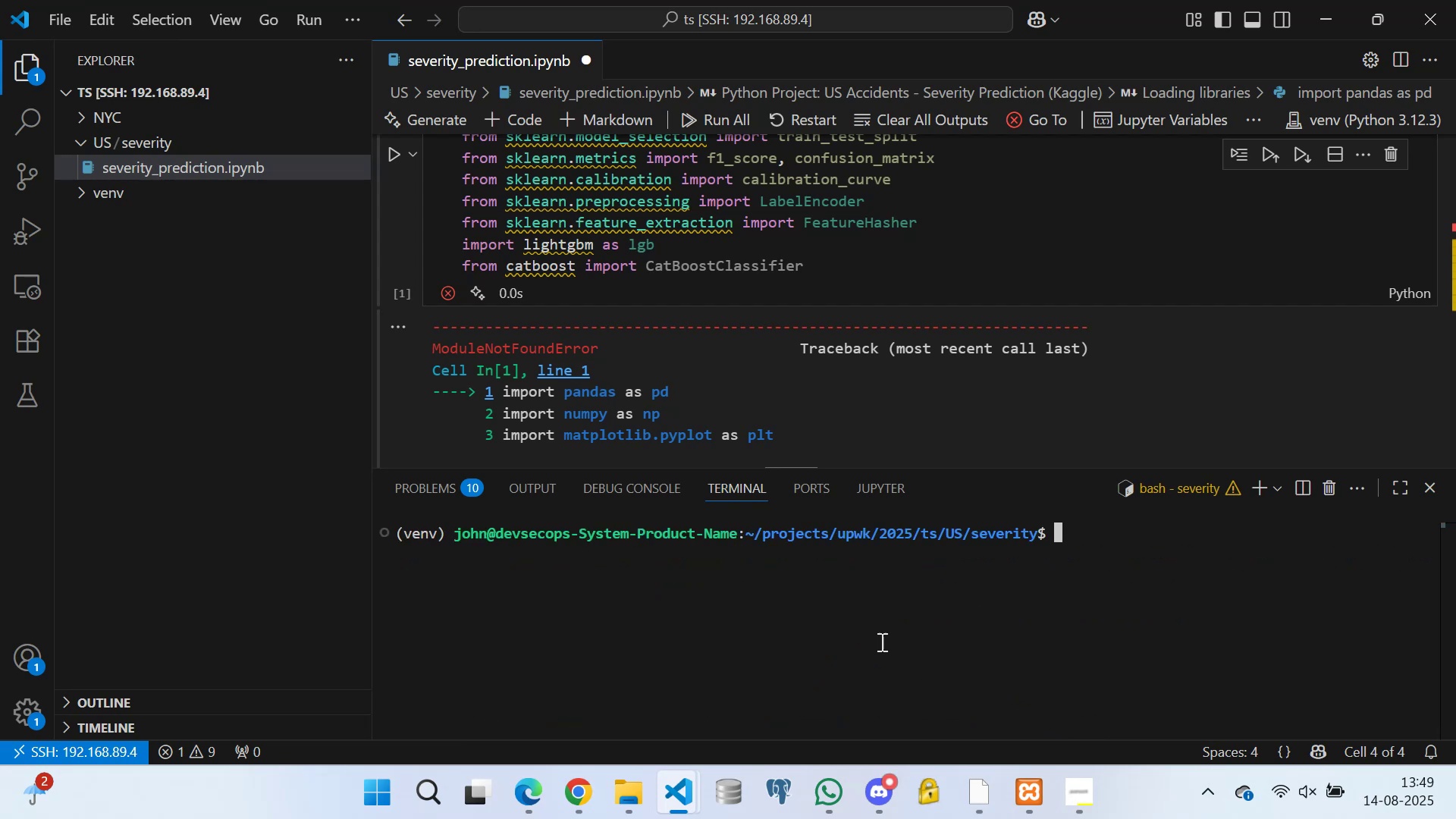 
scroll: coordinate [559, 221], scroll_direction: up, amount: 2.0
 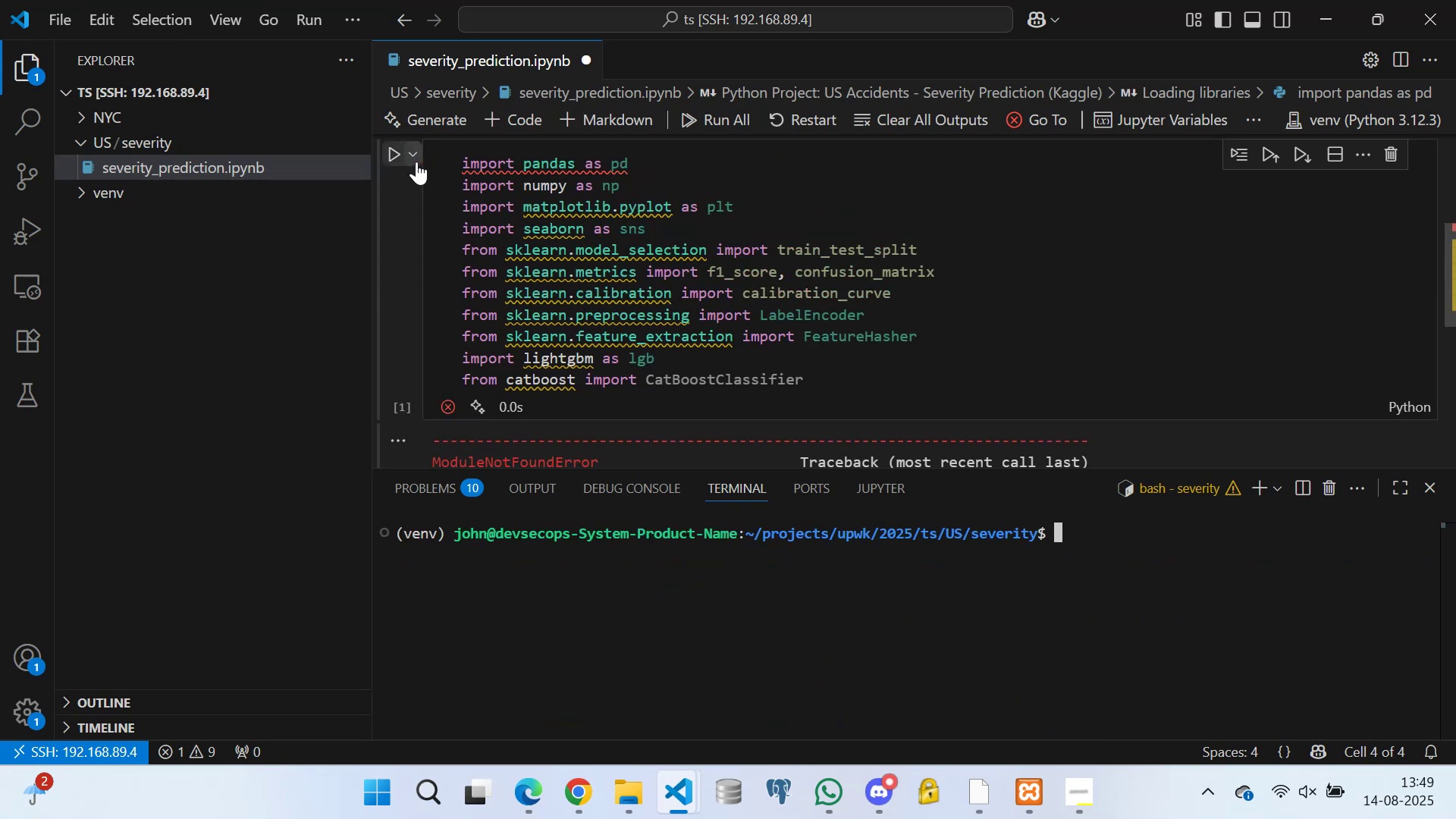 
left_click([391, 147])
 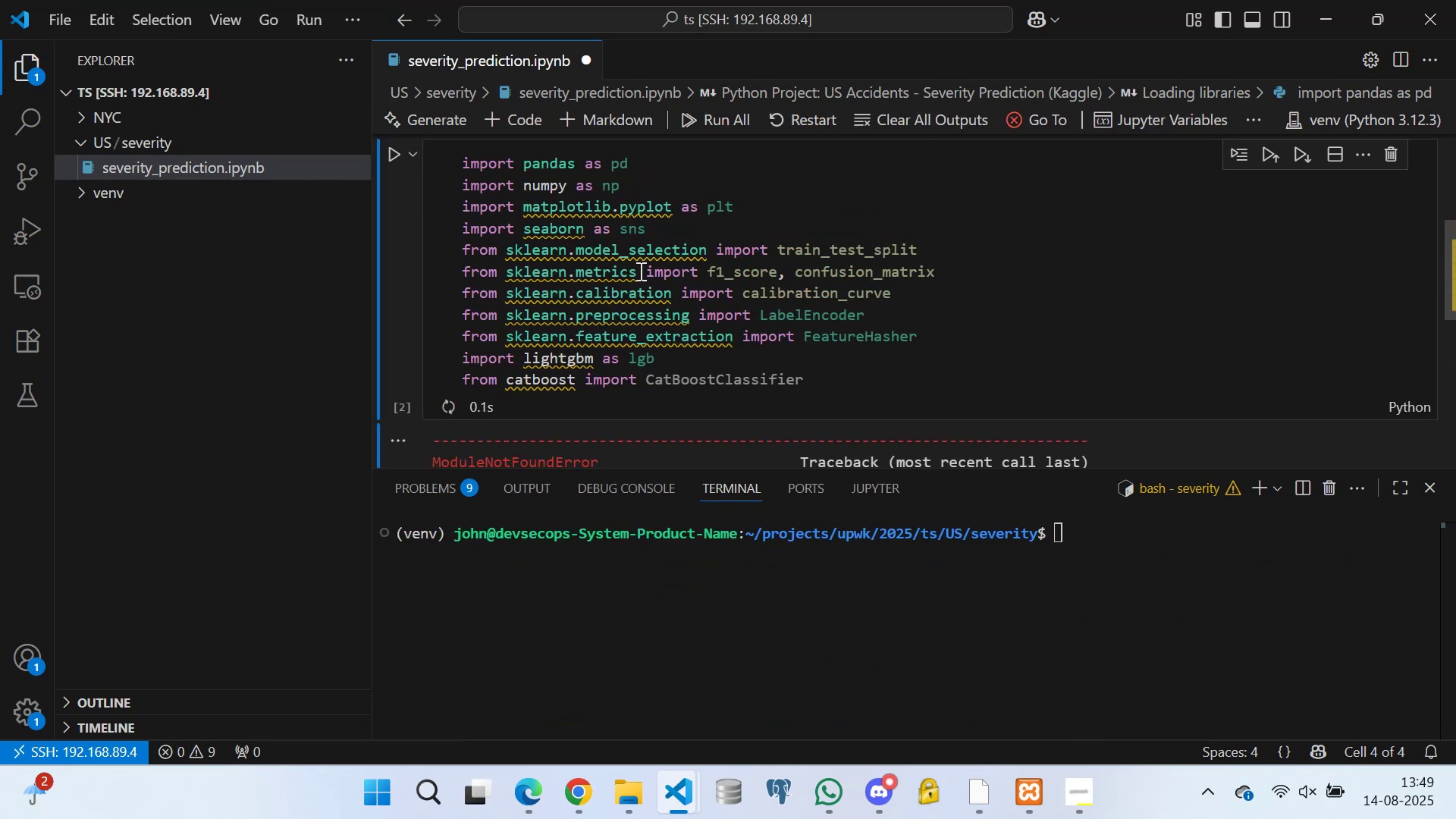 
scroll: coordinate [693, 334], scroll_direction: down, amount: 6.0
 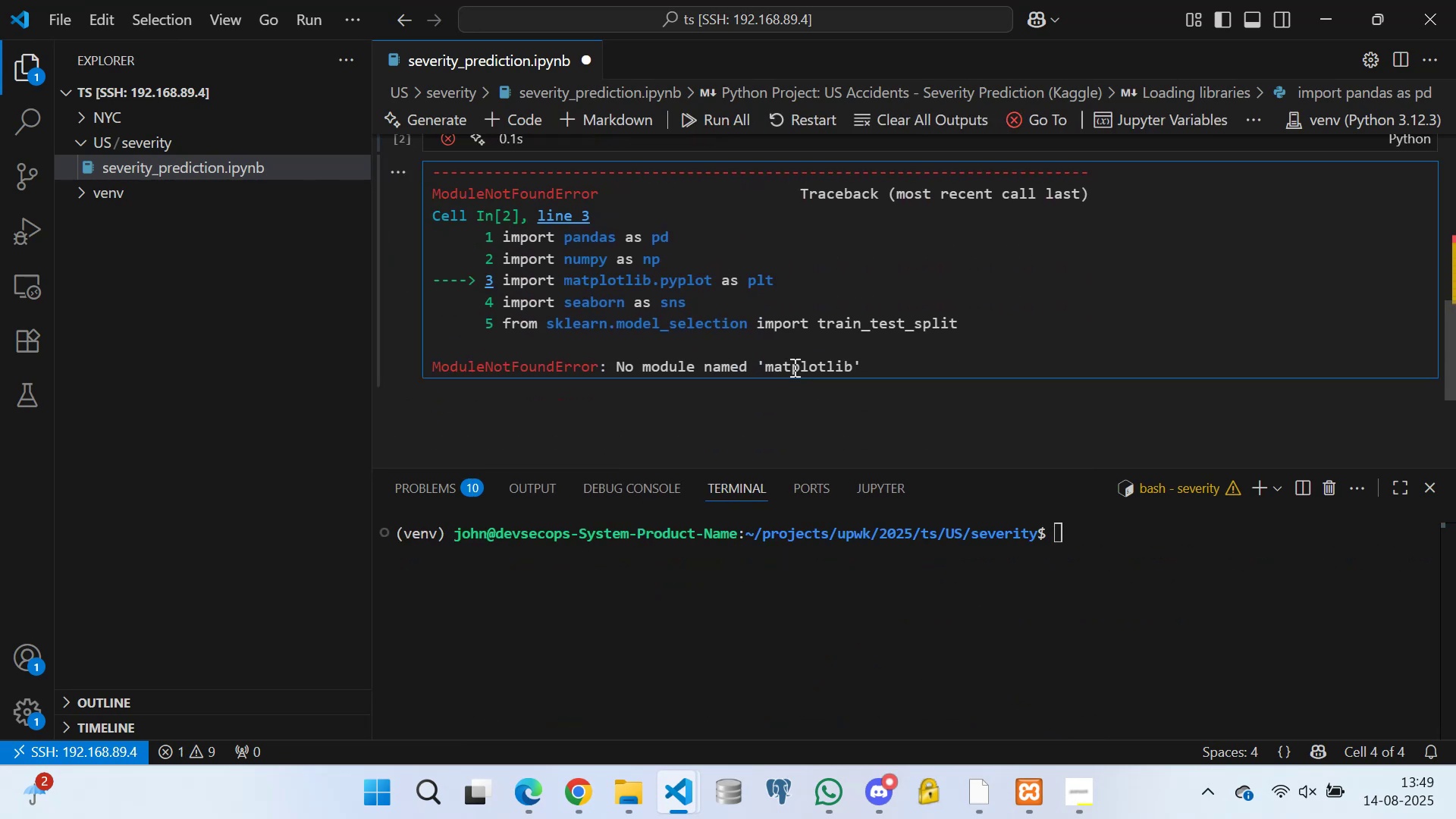 
double_click([793, 367])
 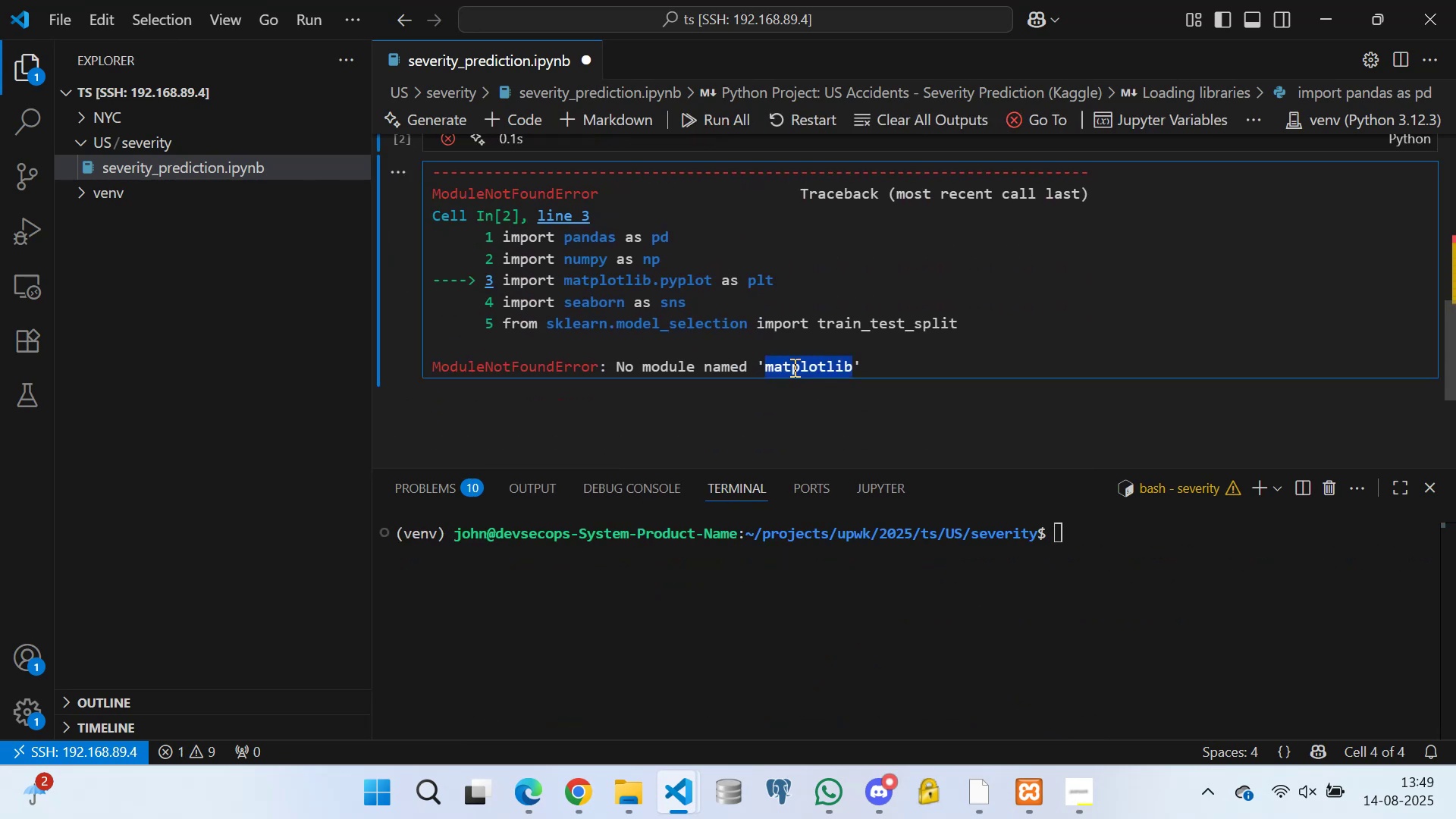 
key(Control+C)
 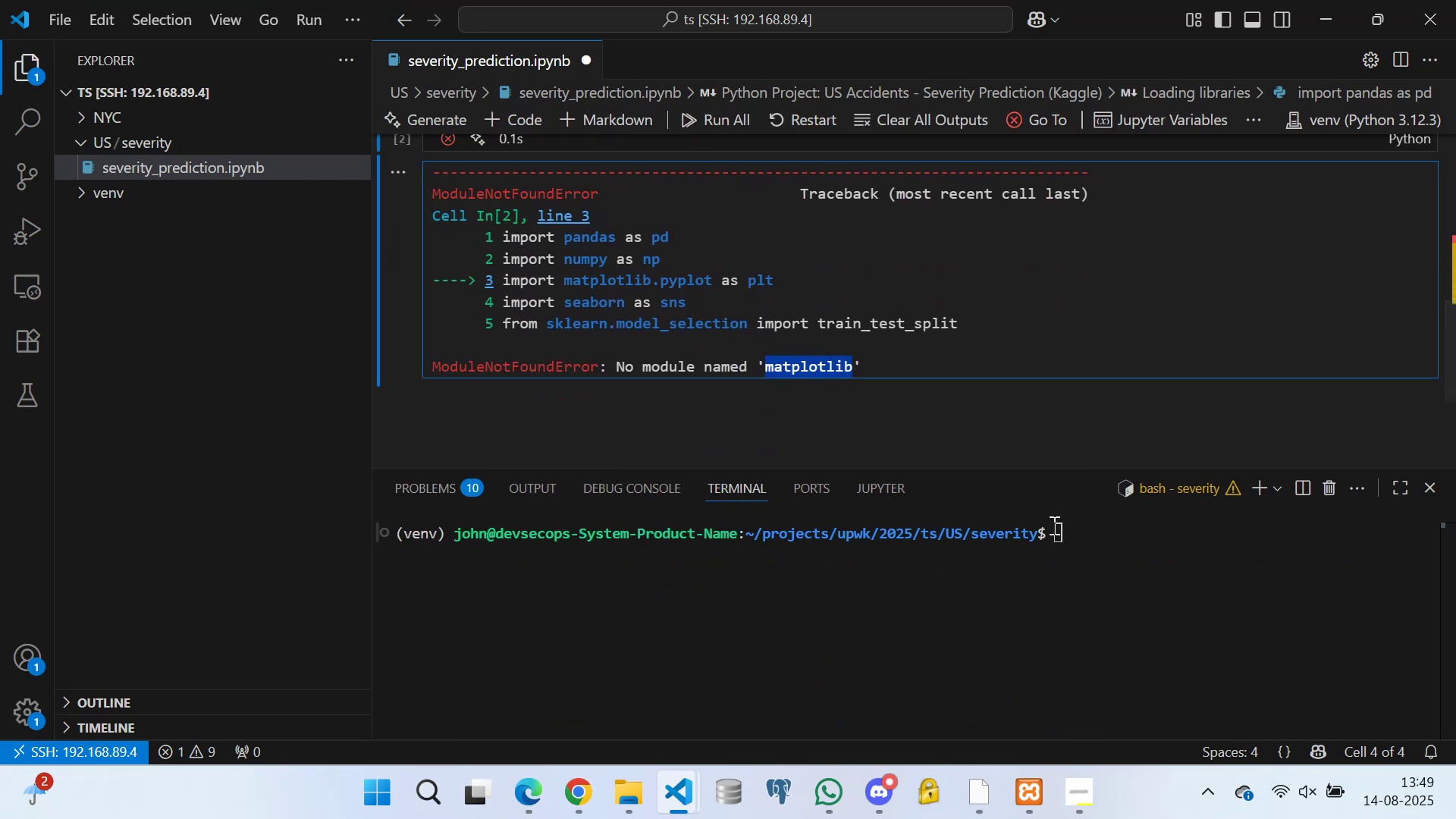 
left_click([1056, 530])
 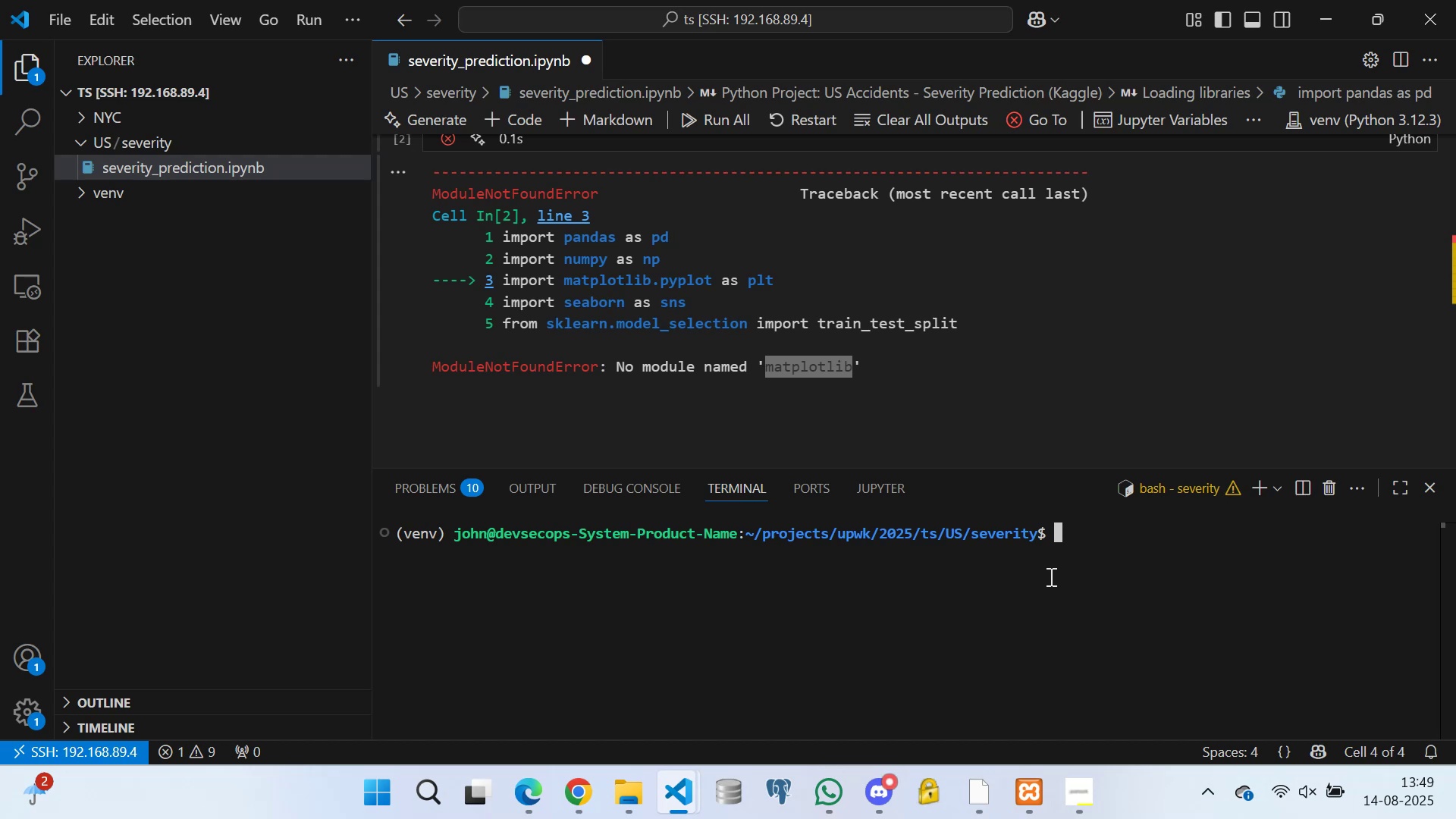 
type(pip install )
 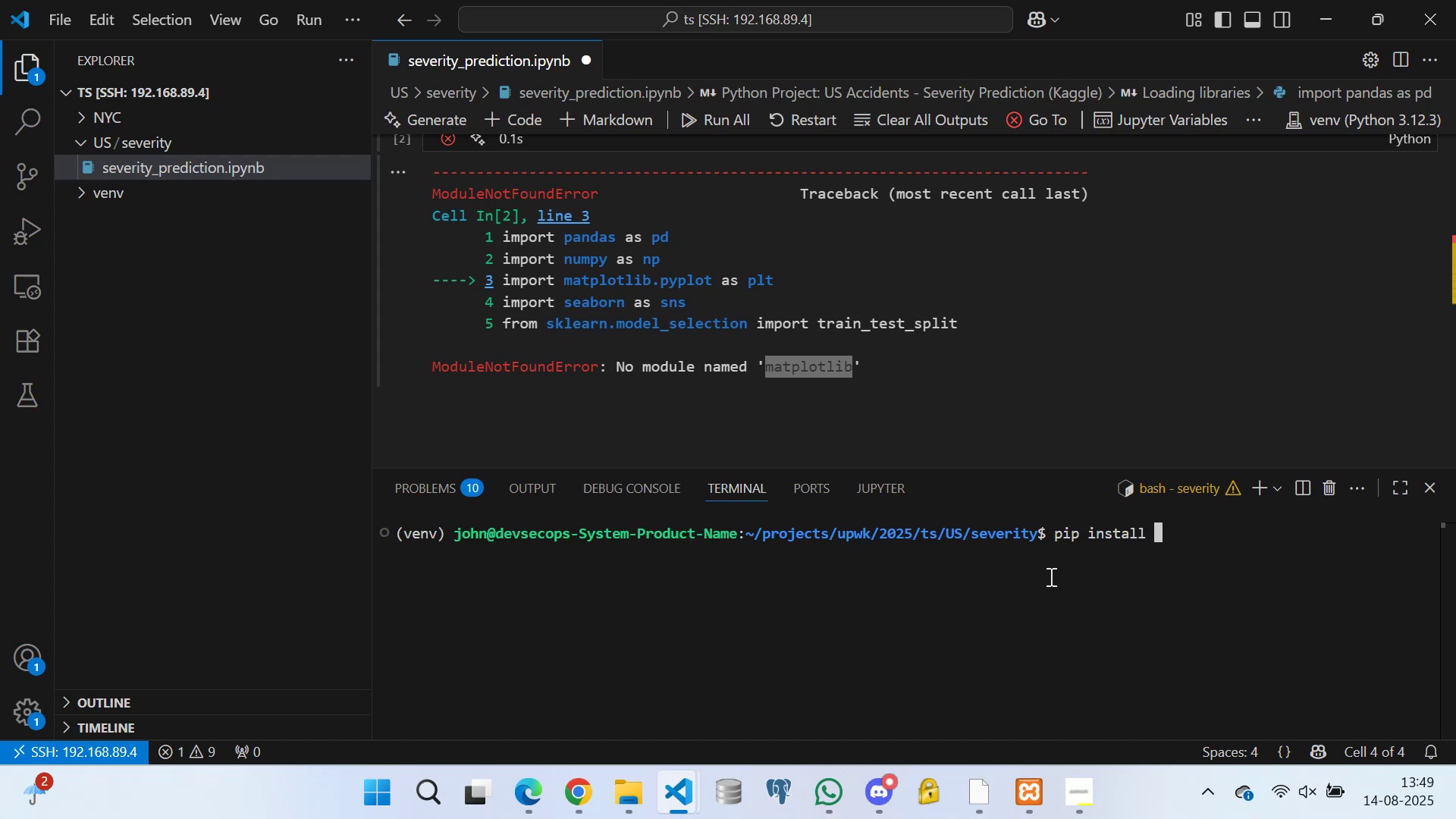 
key(Control+V)
 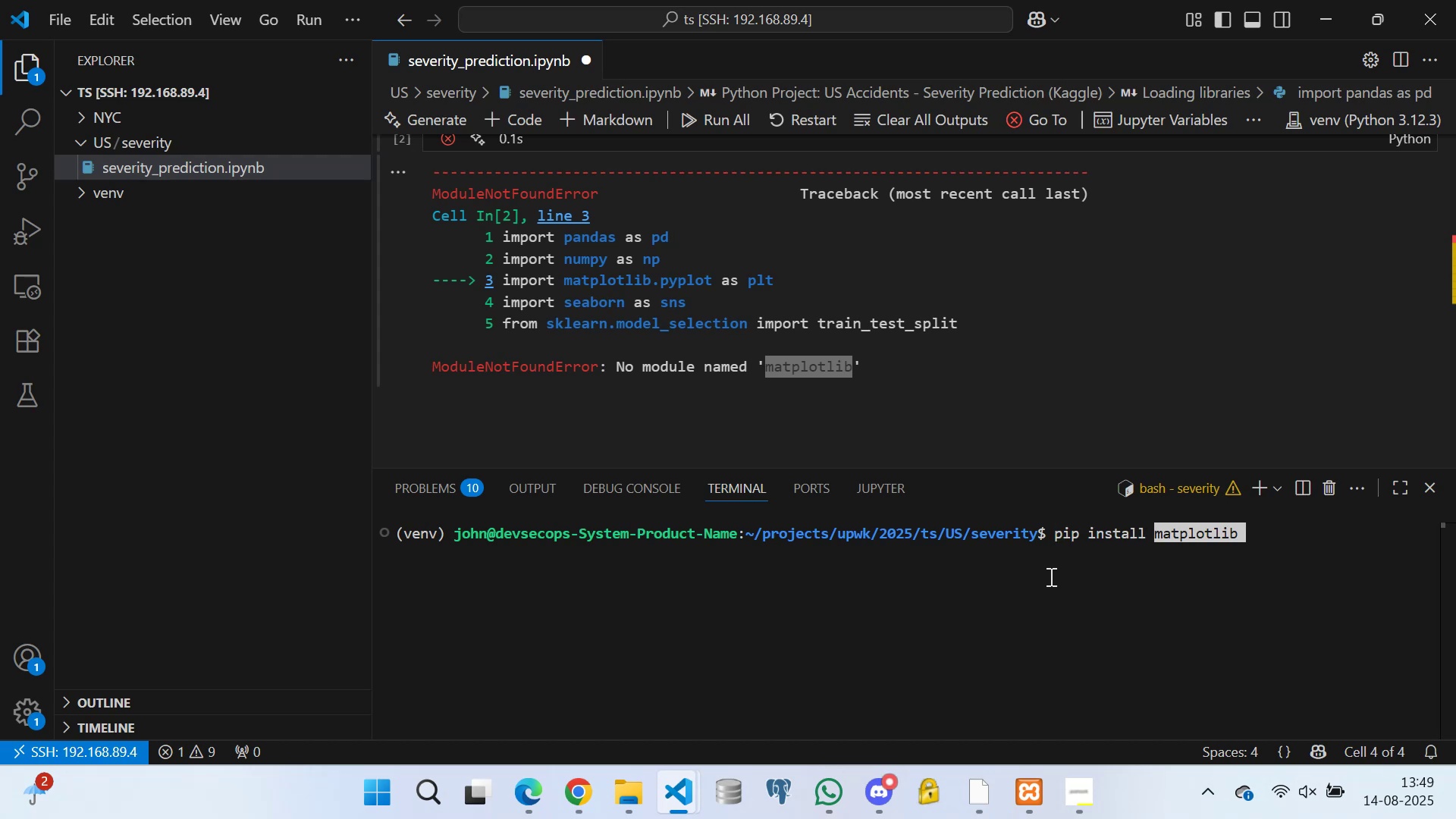 
key(ArrowRight)
 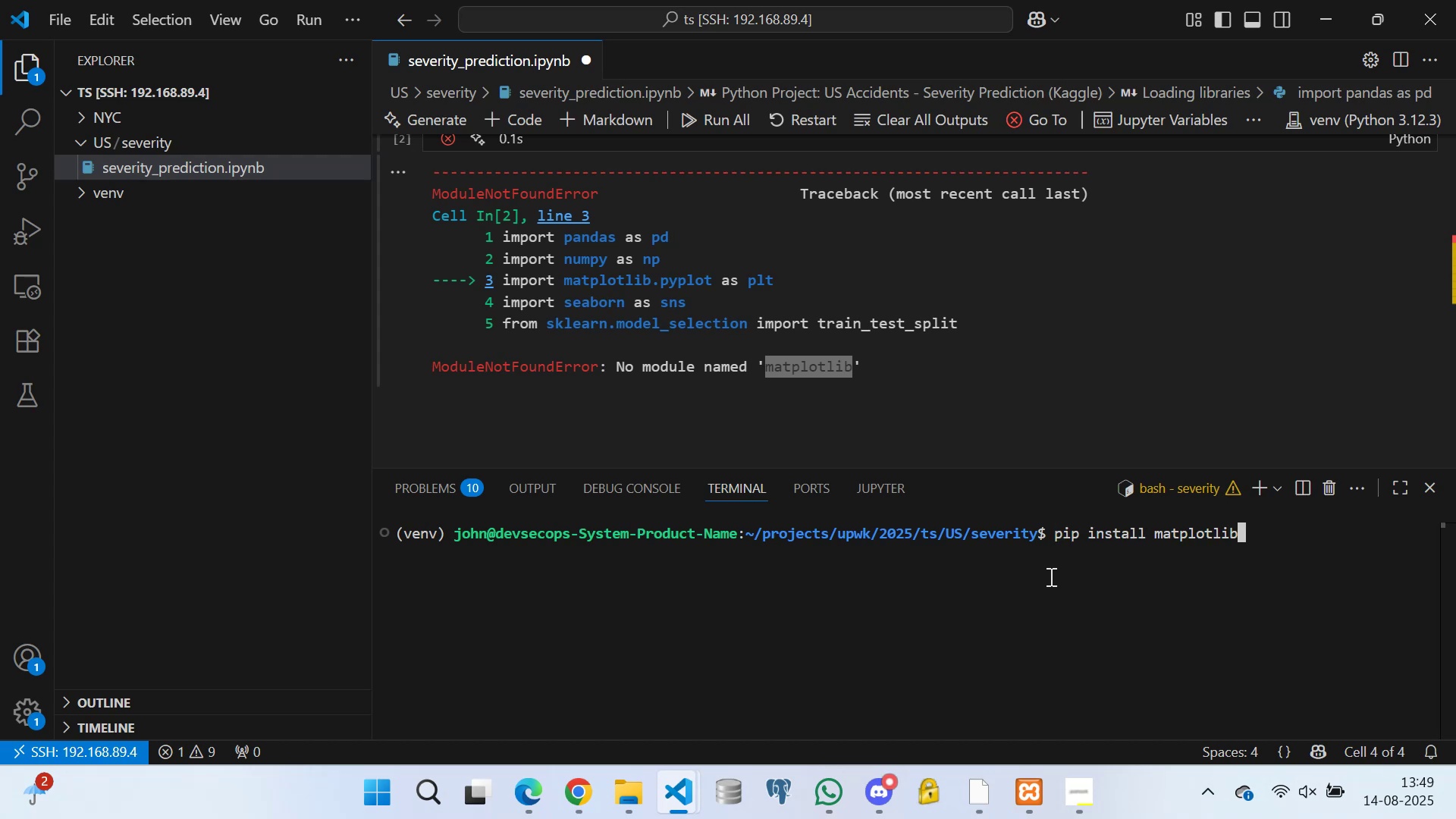 
key(Space)
 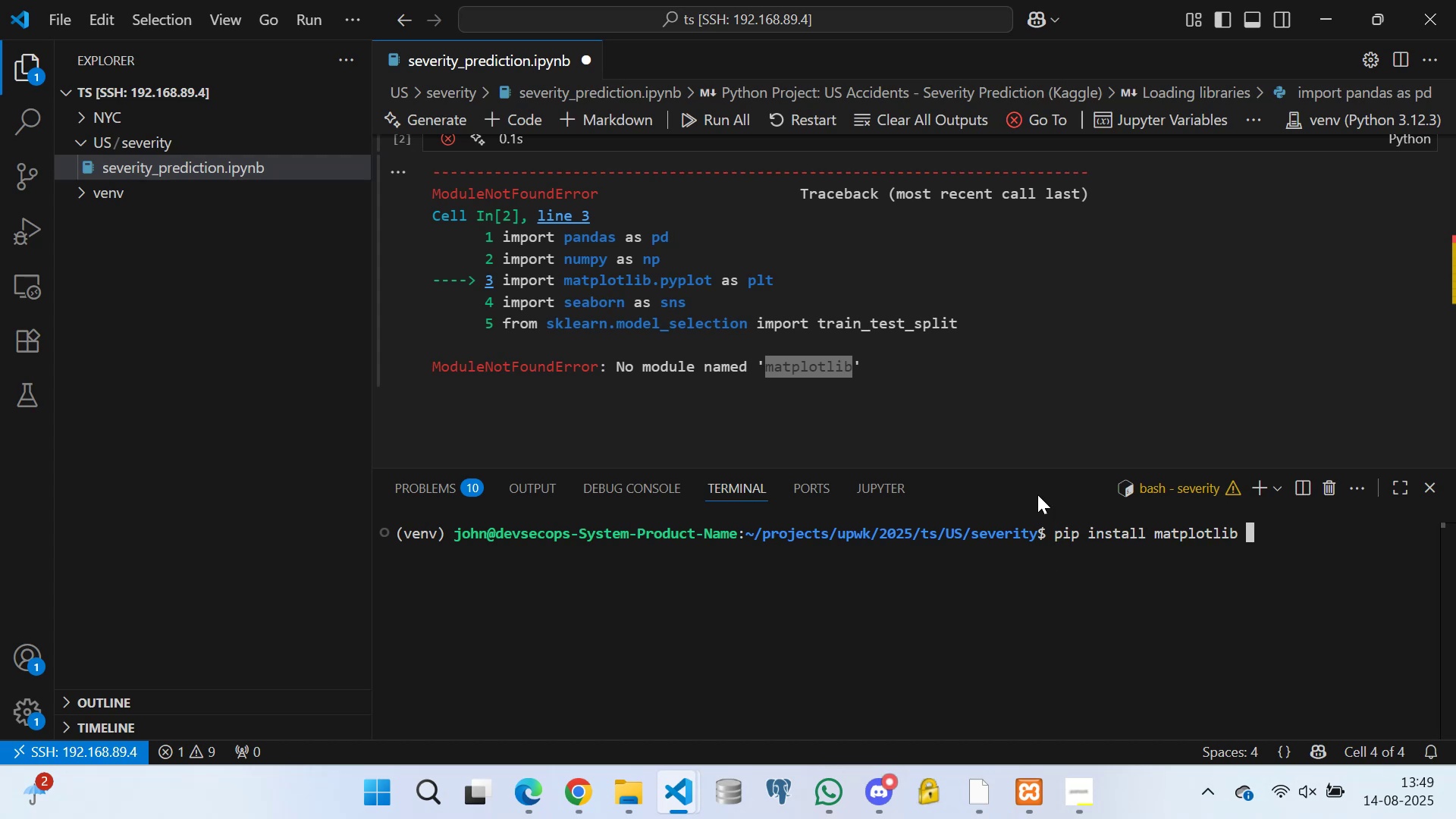 
scroll: coordinate [622, 284], scroll_direction: up, amount: 7.0
 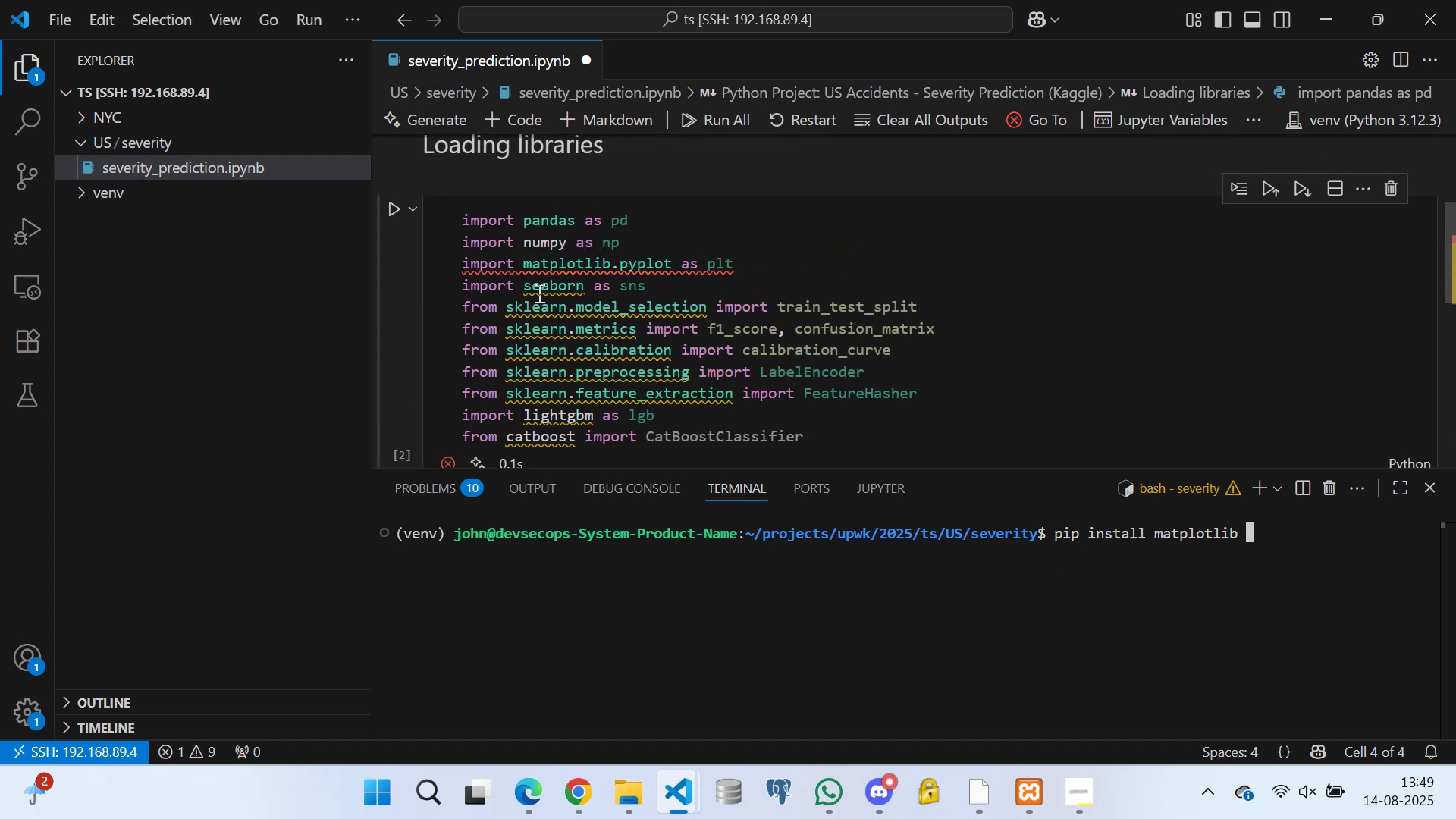 
double_click([546, 287])
 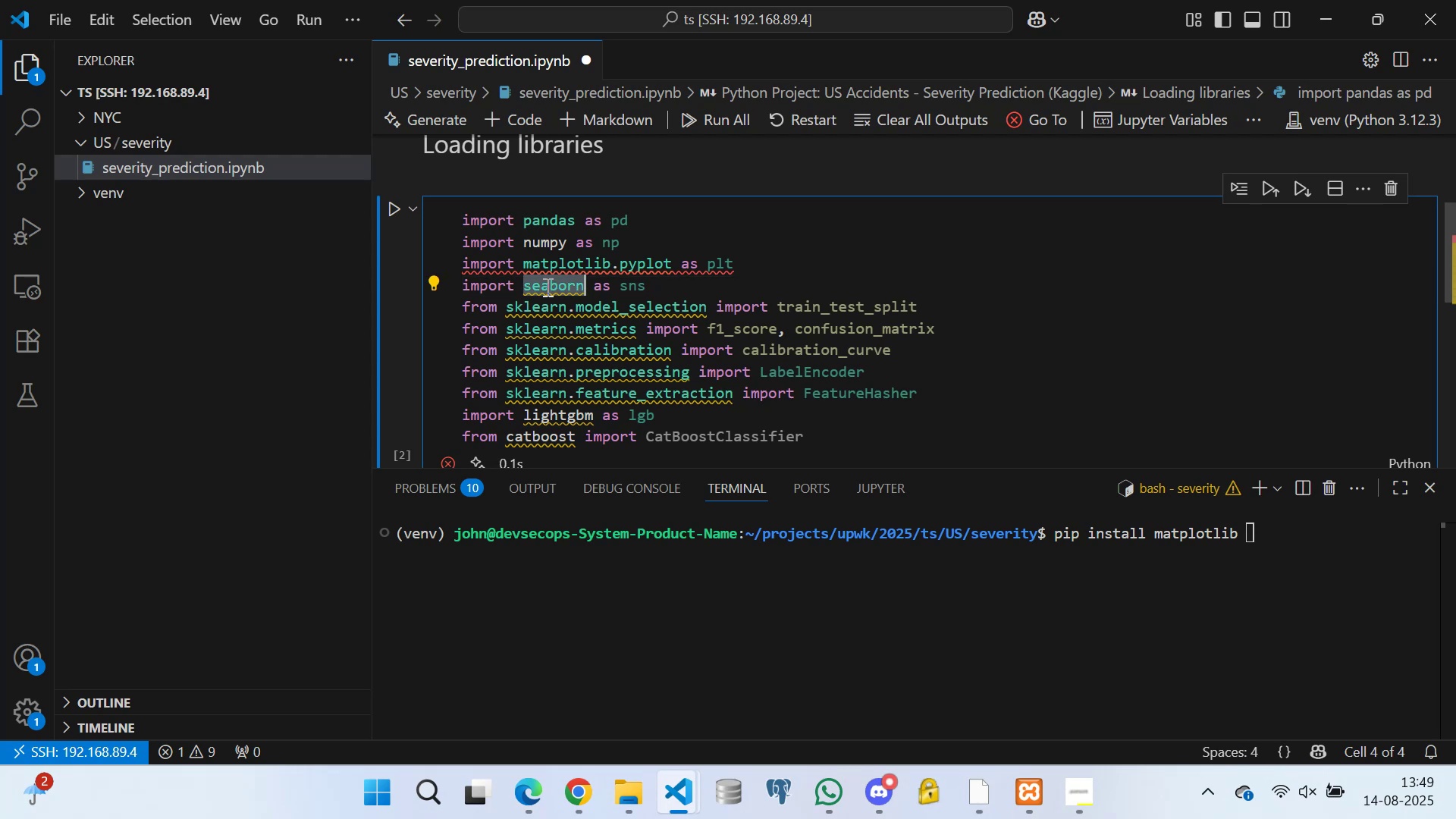 
key(Control+C)
 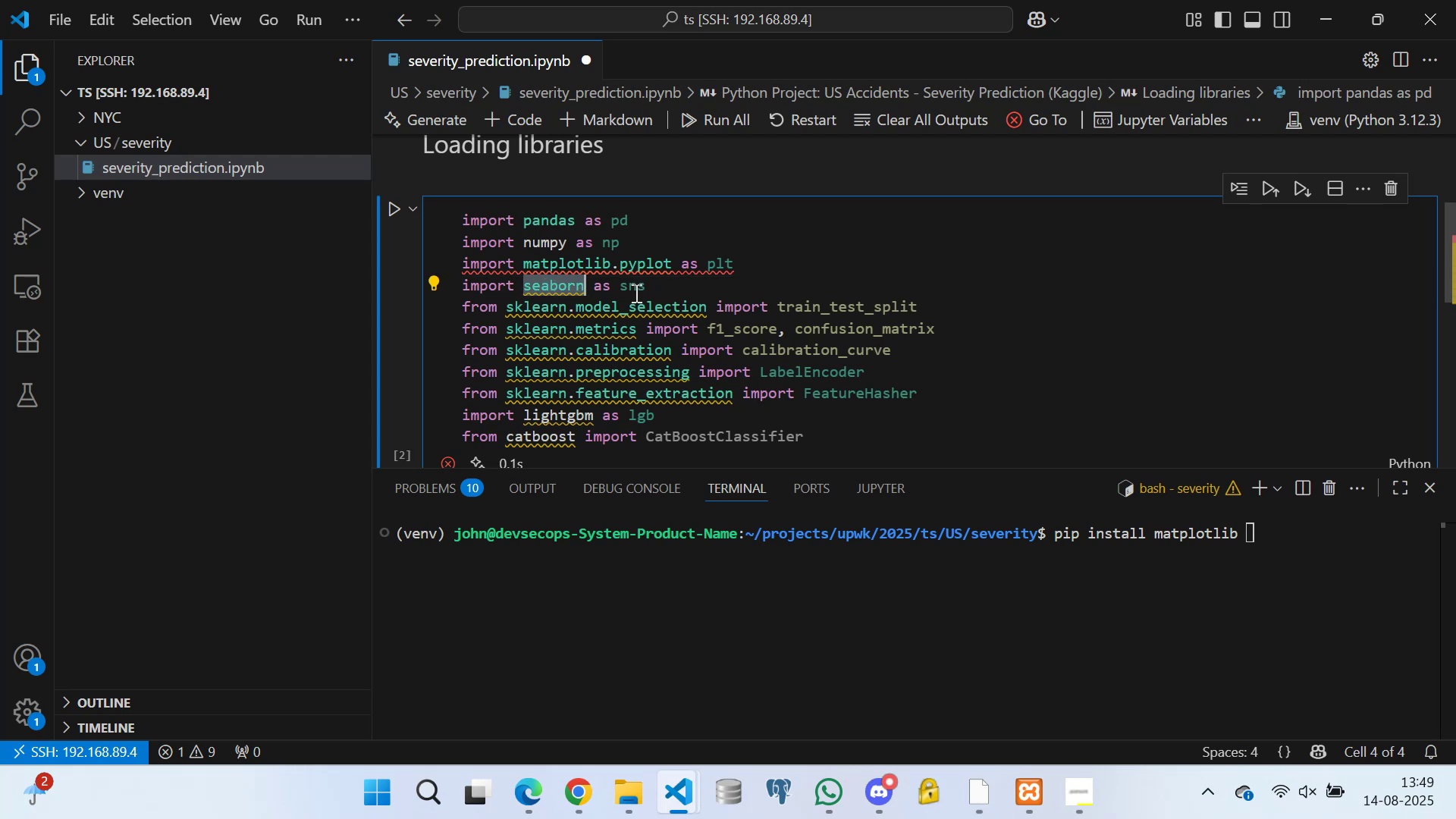 
scroll: coordinate [1107, 439], scroll_direction: down, amount: 2.0
 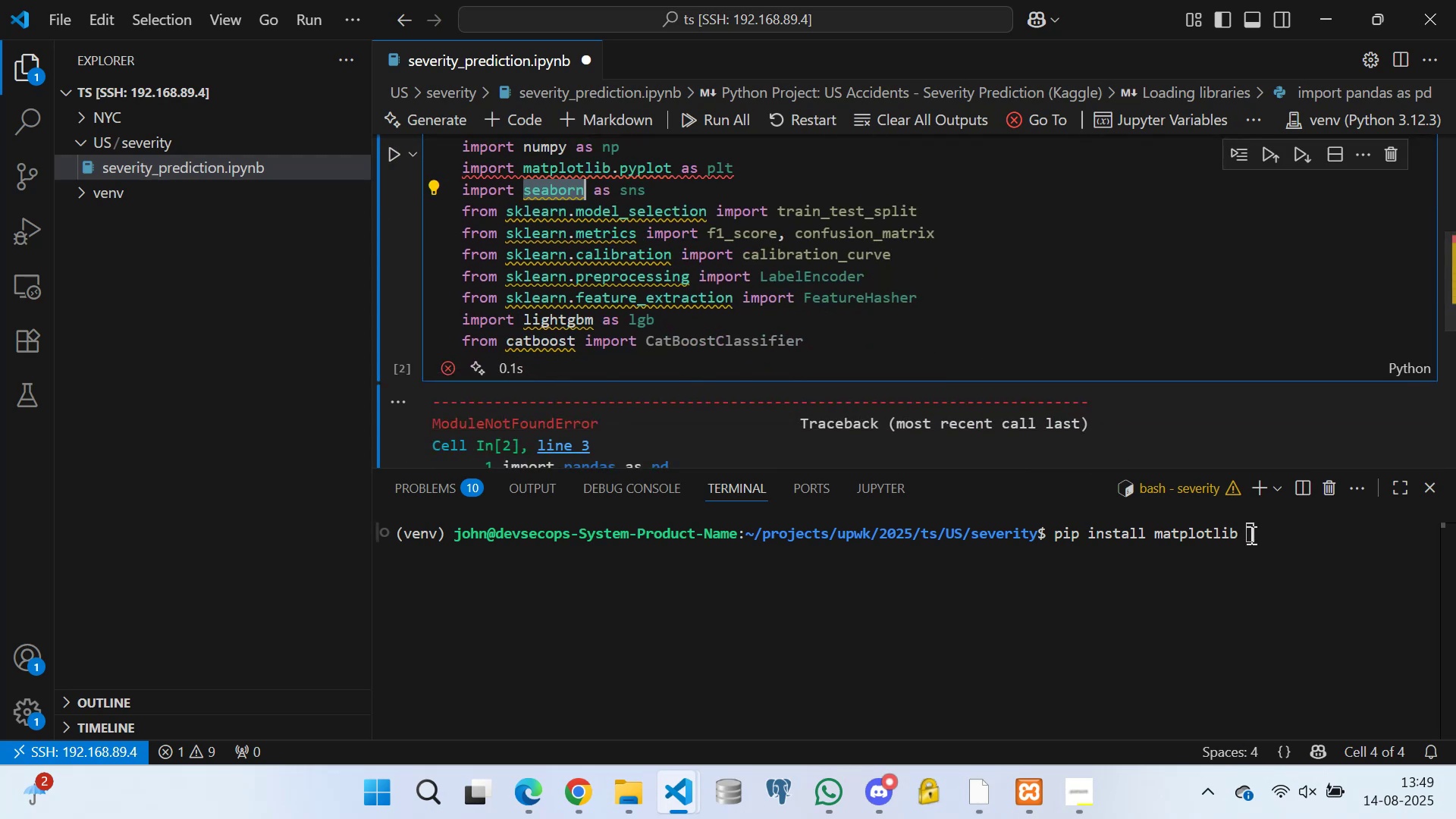 
left_click([1251, 532])
 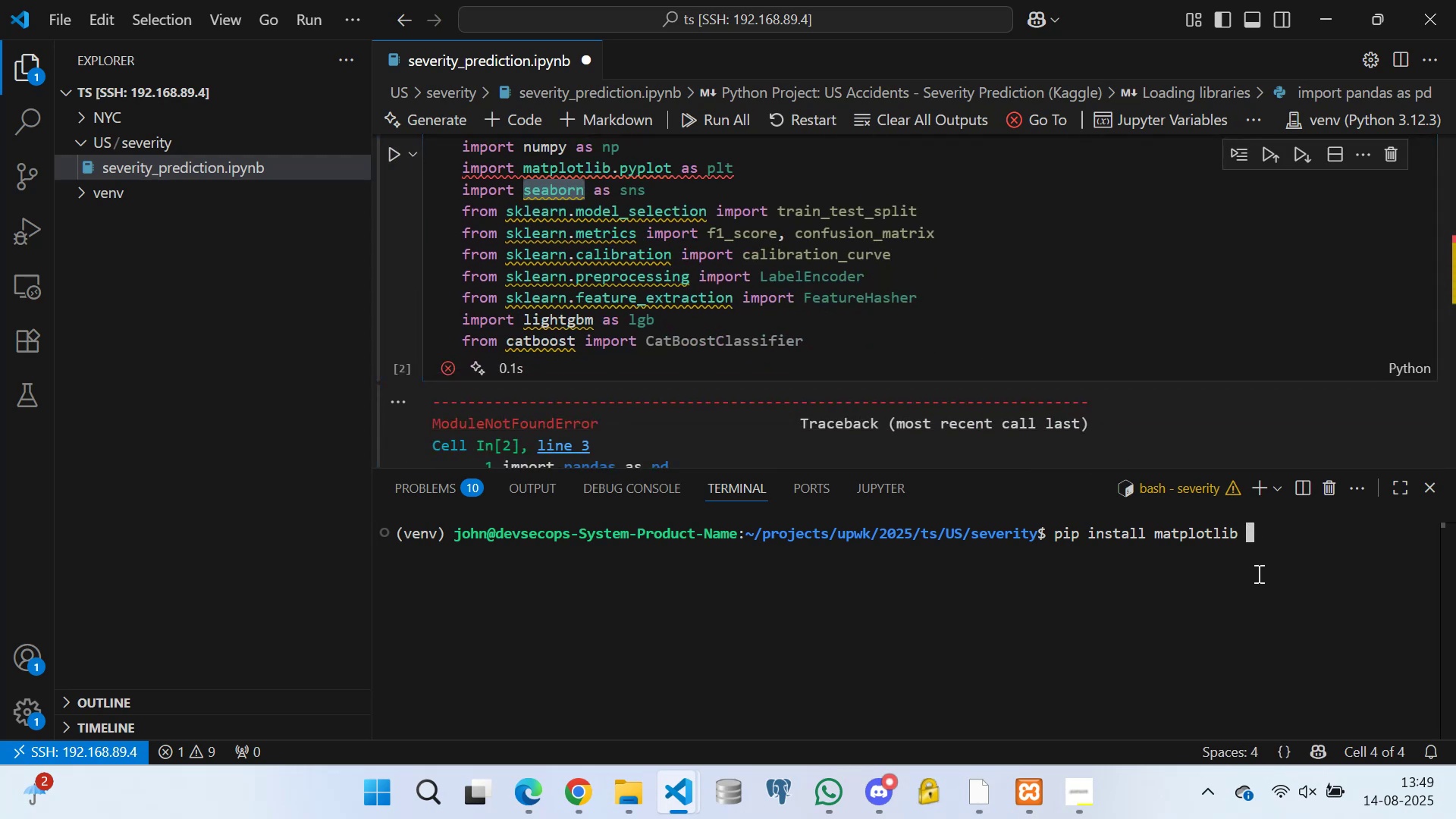 
key(Control+V)
 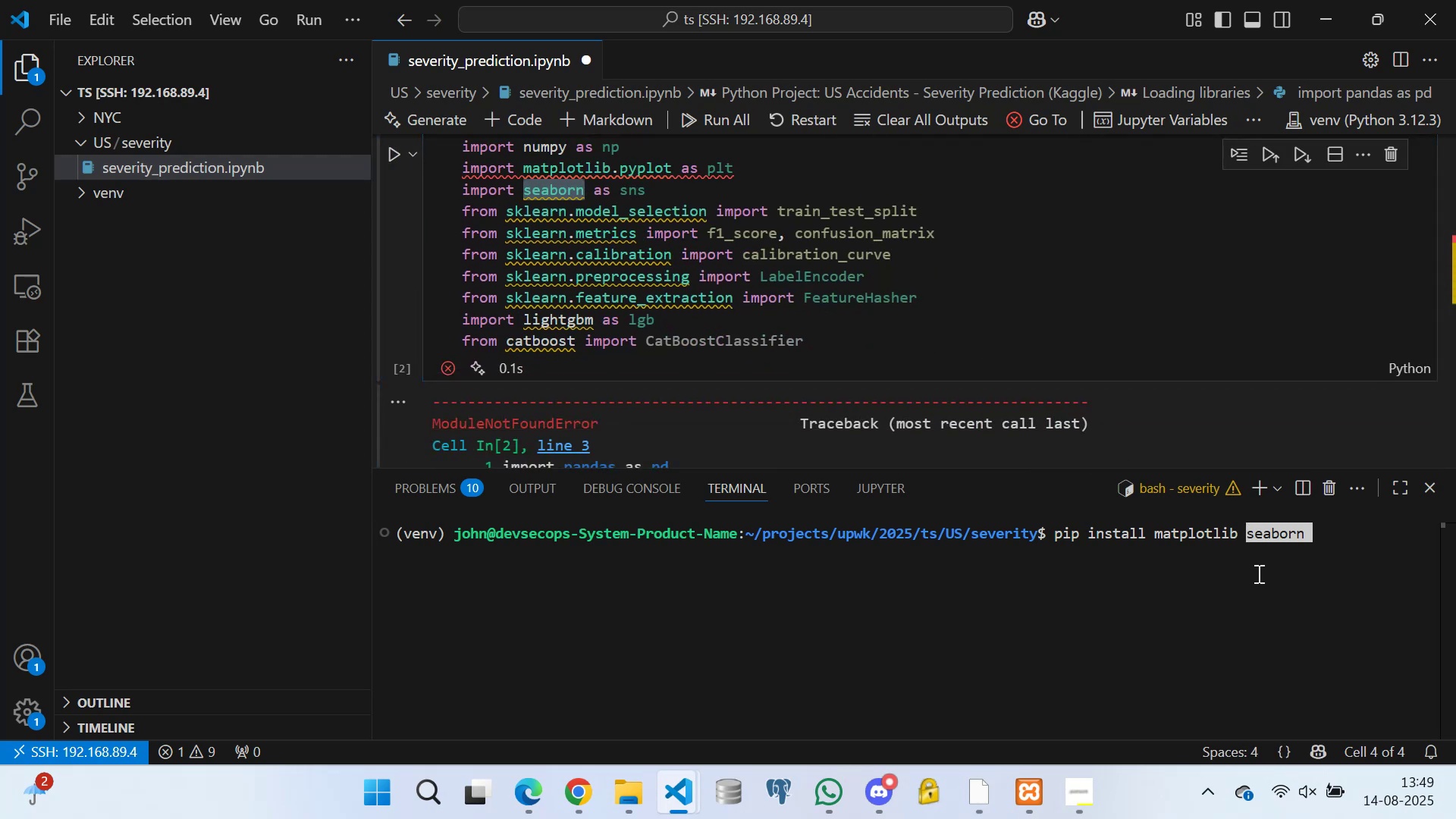 
key(ArrowRight)
 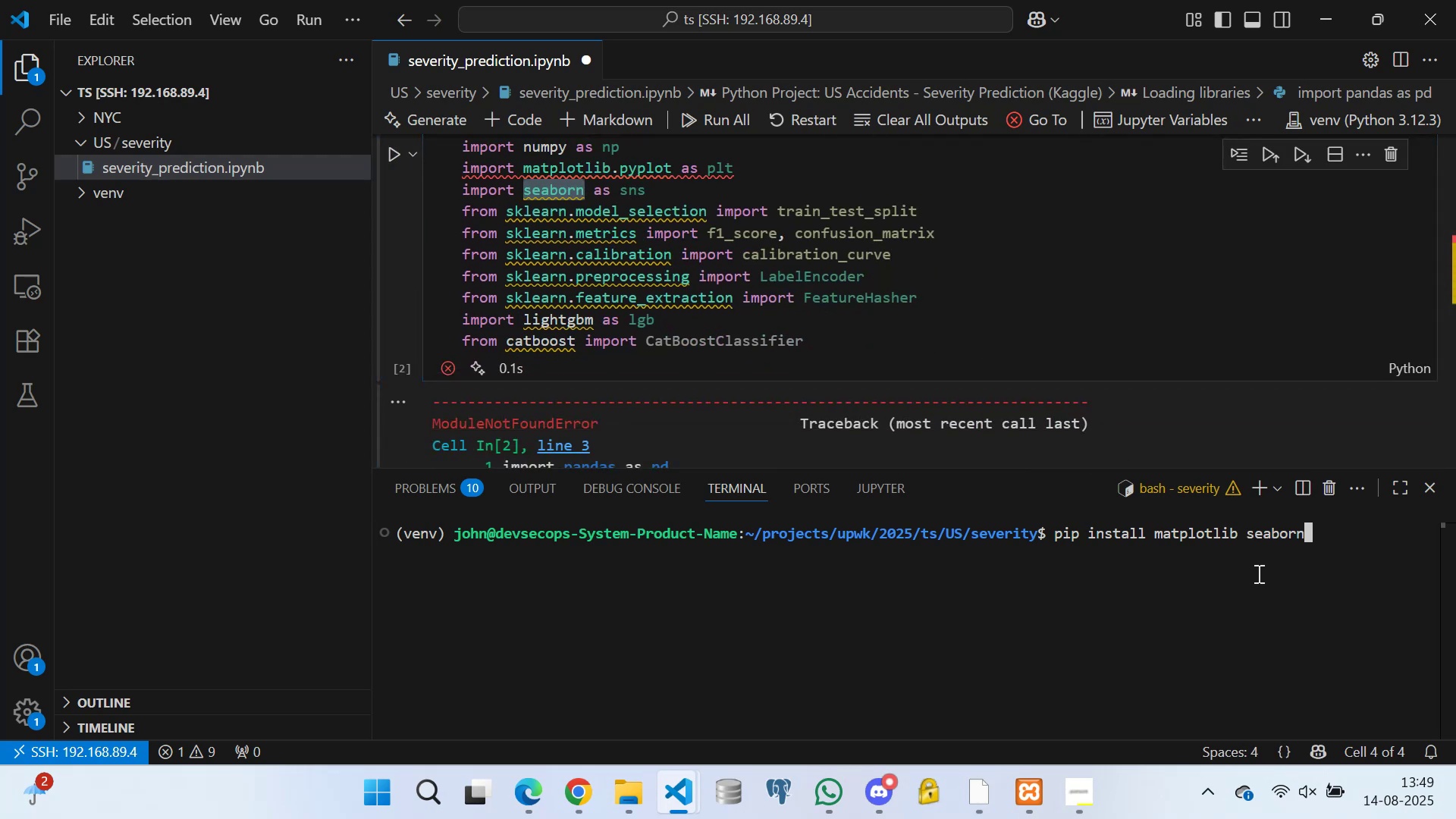 
key(Space)
 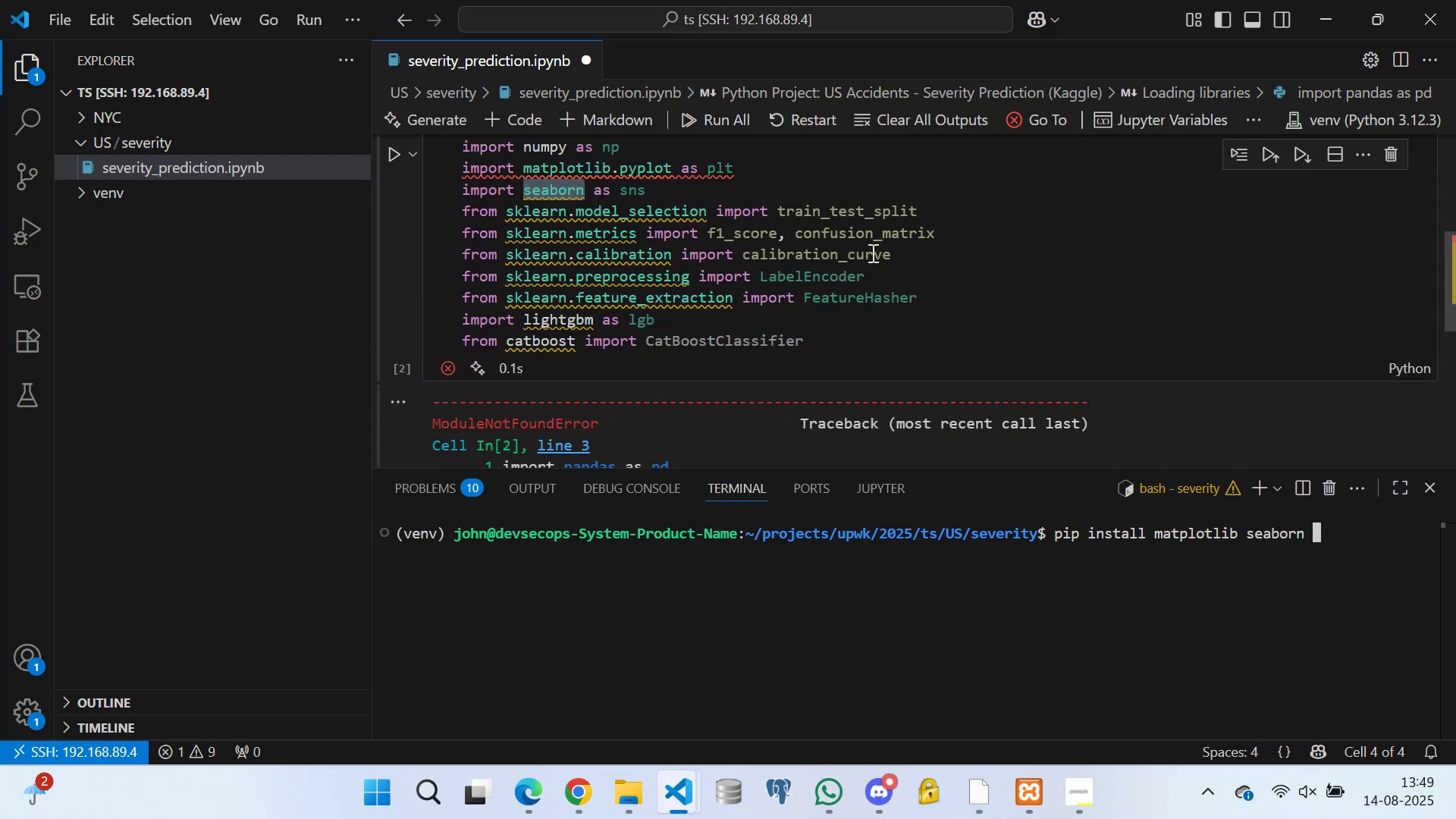 
scroll: coordinate [524, 279], scroll_direction: up, amount: 1.0
 